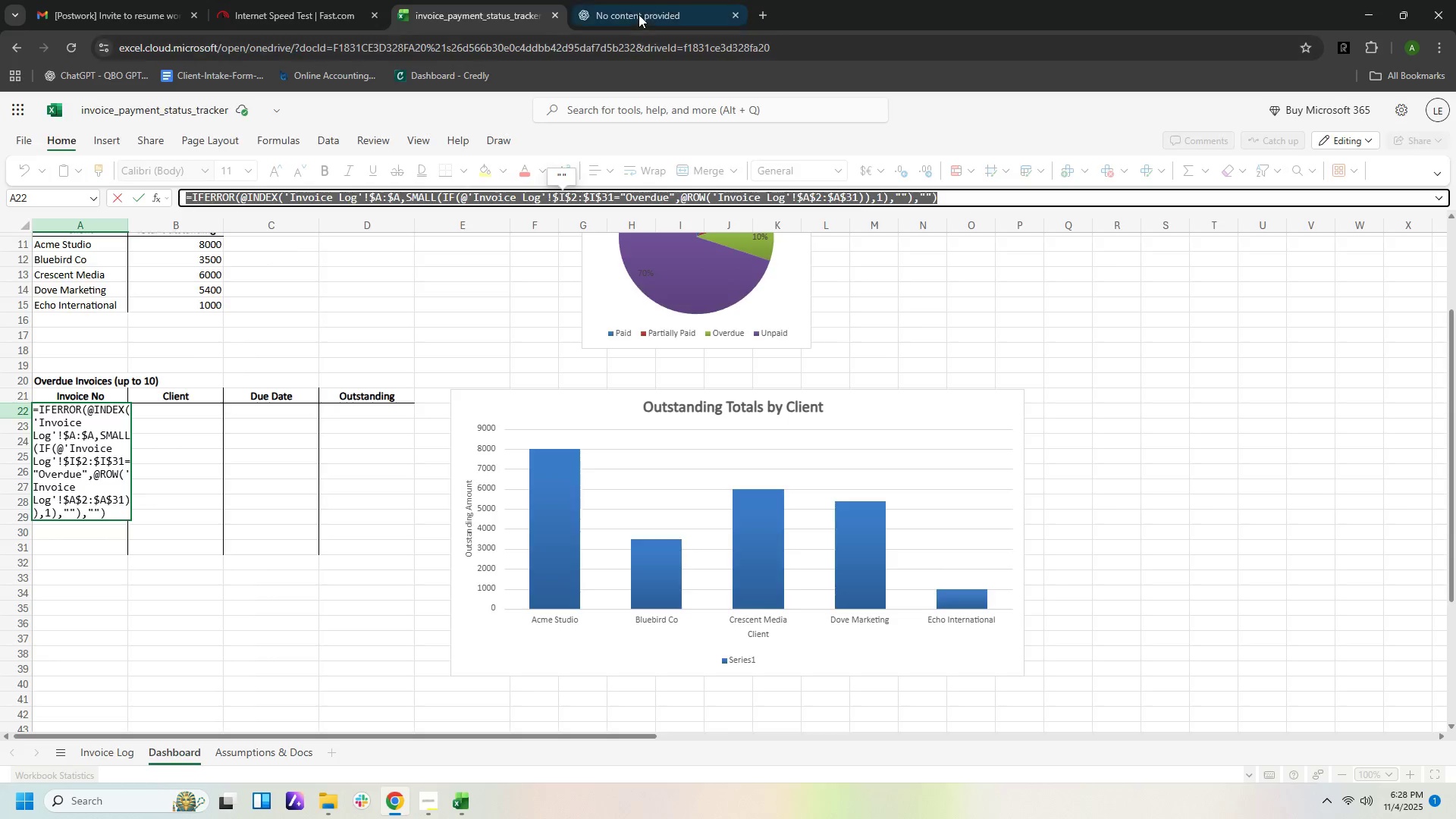 
left_click([639, 14])
 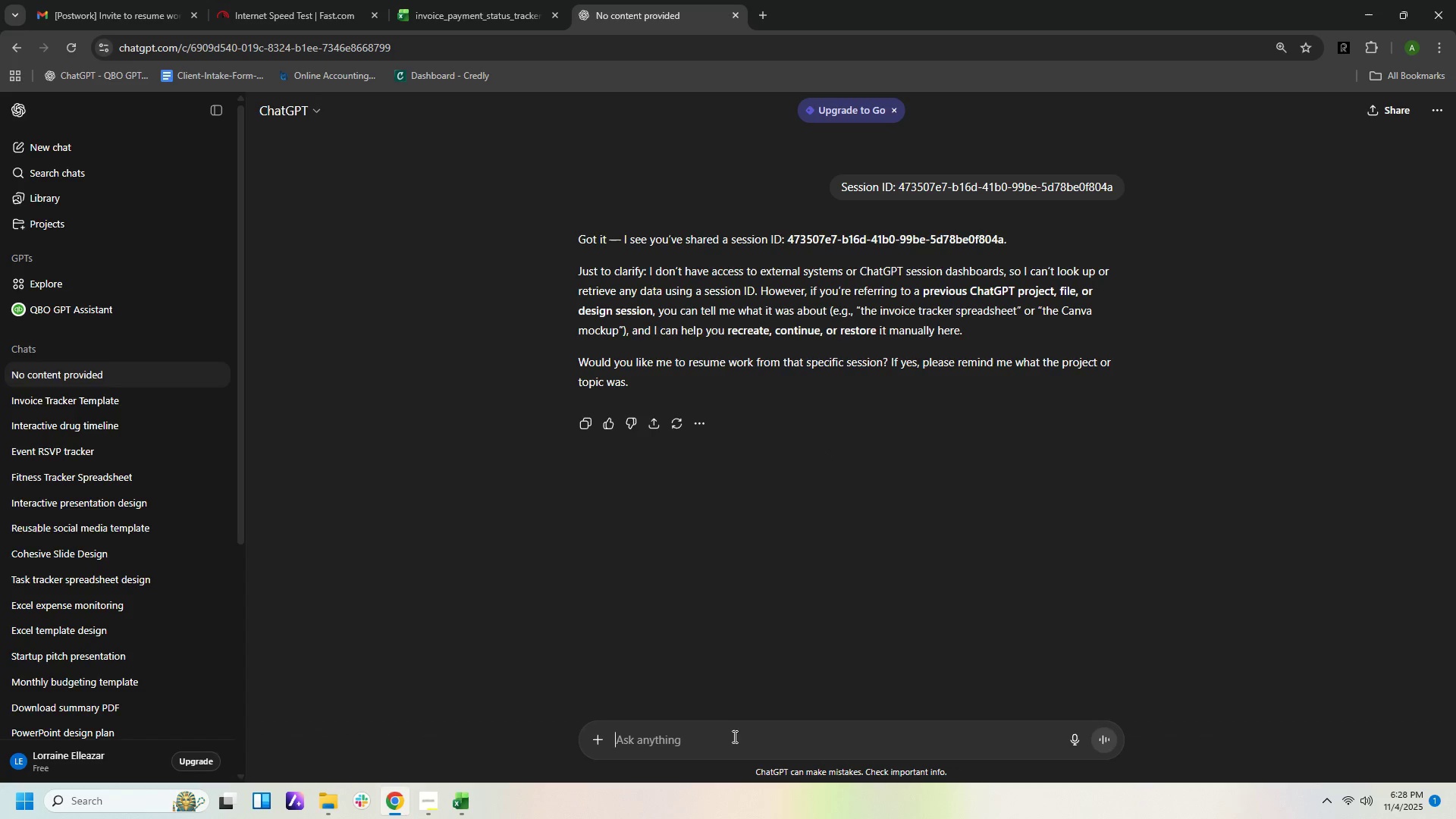 
left_click([733, 737])
 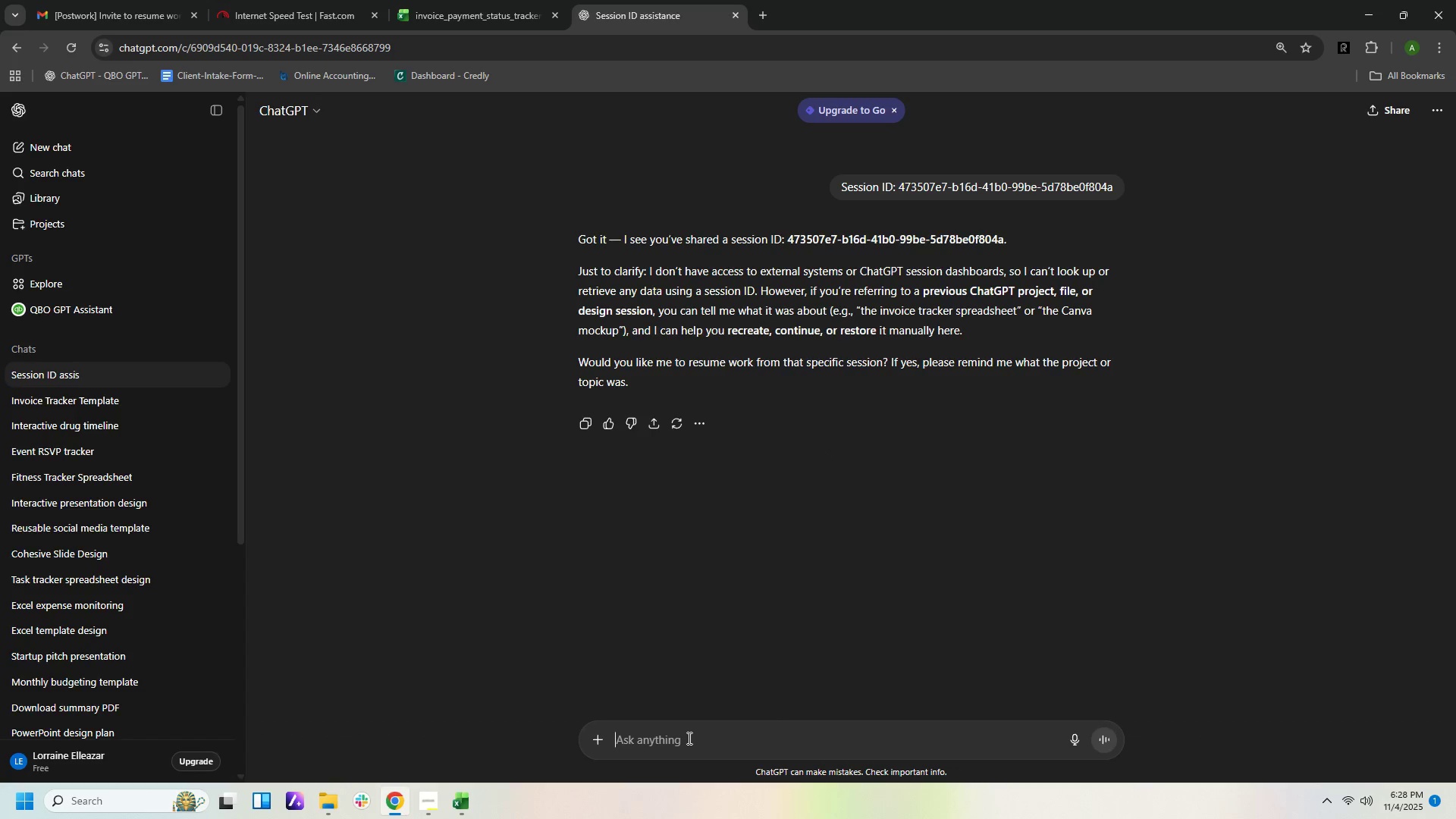 
key(Control+V)
 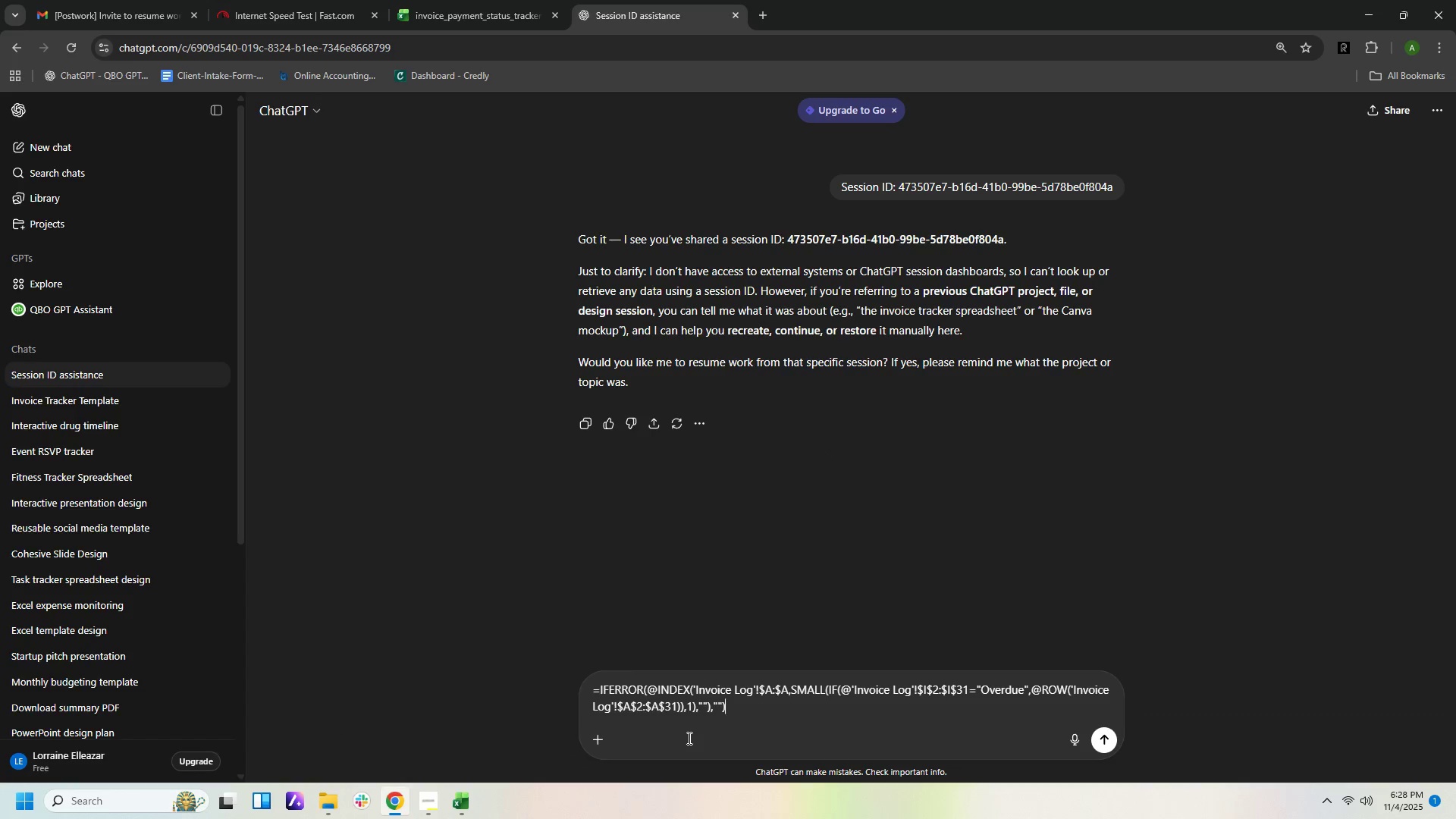 
key(Enter)
 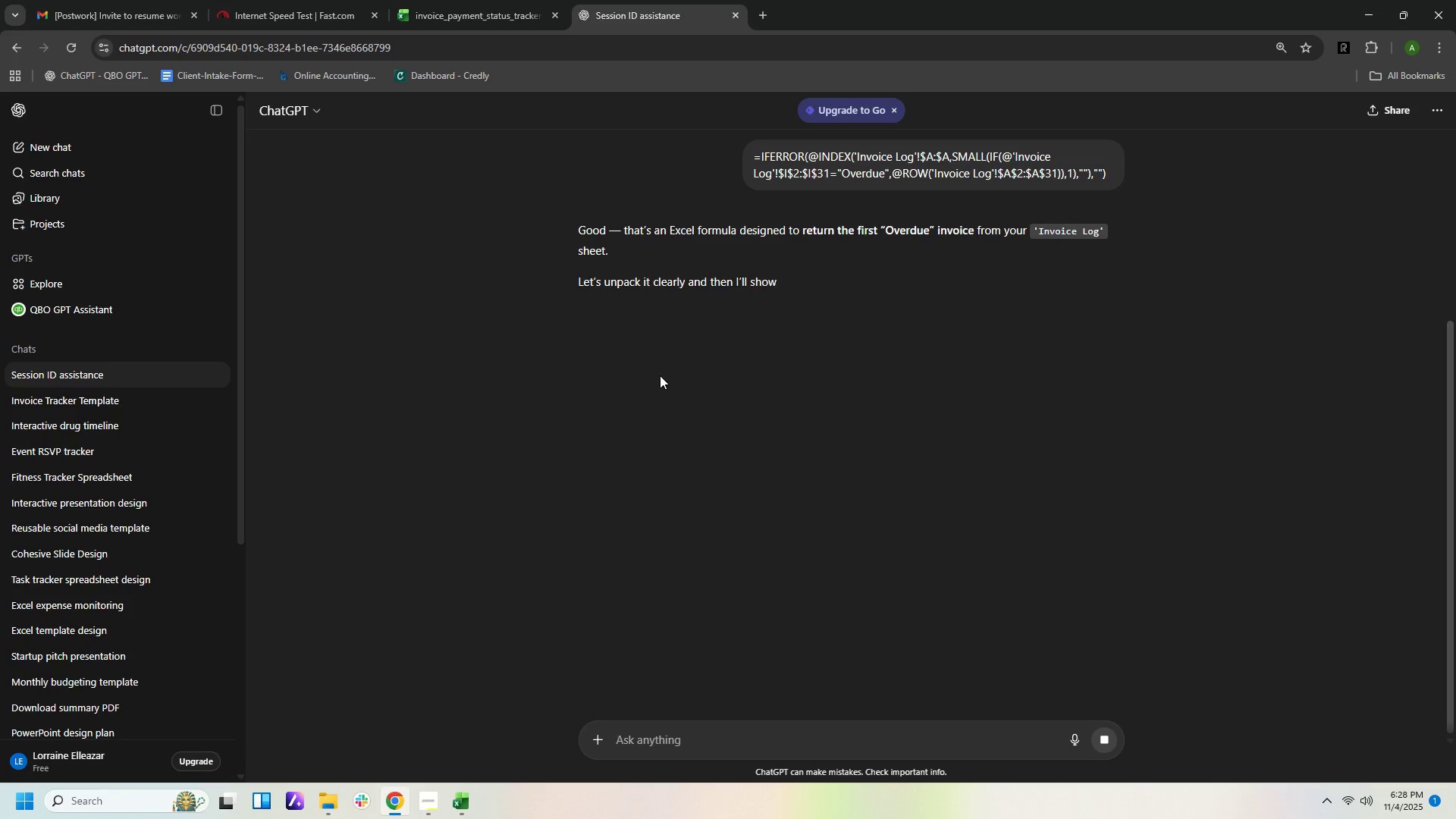 
wait(9.3)
 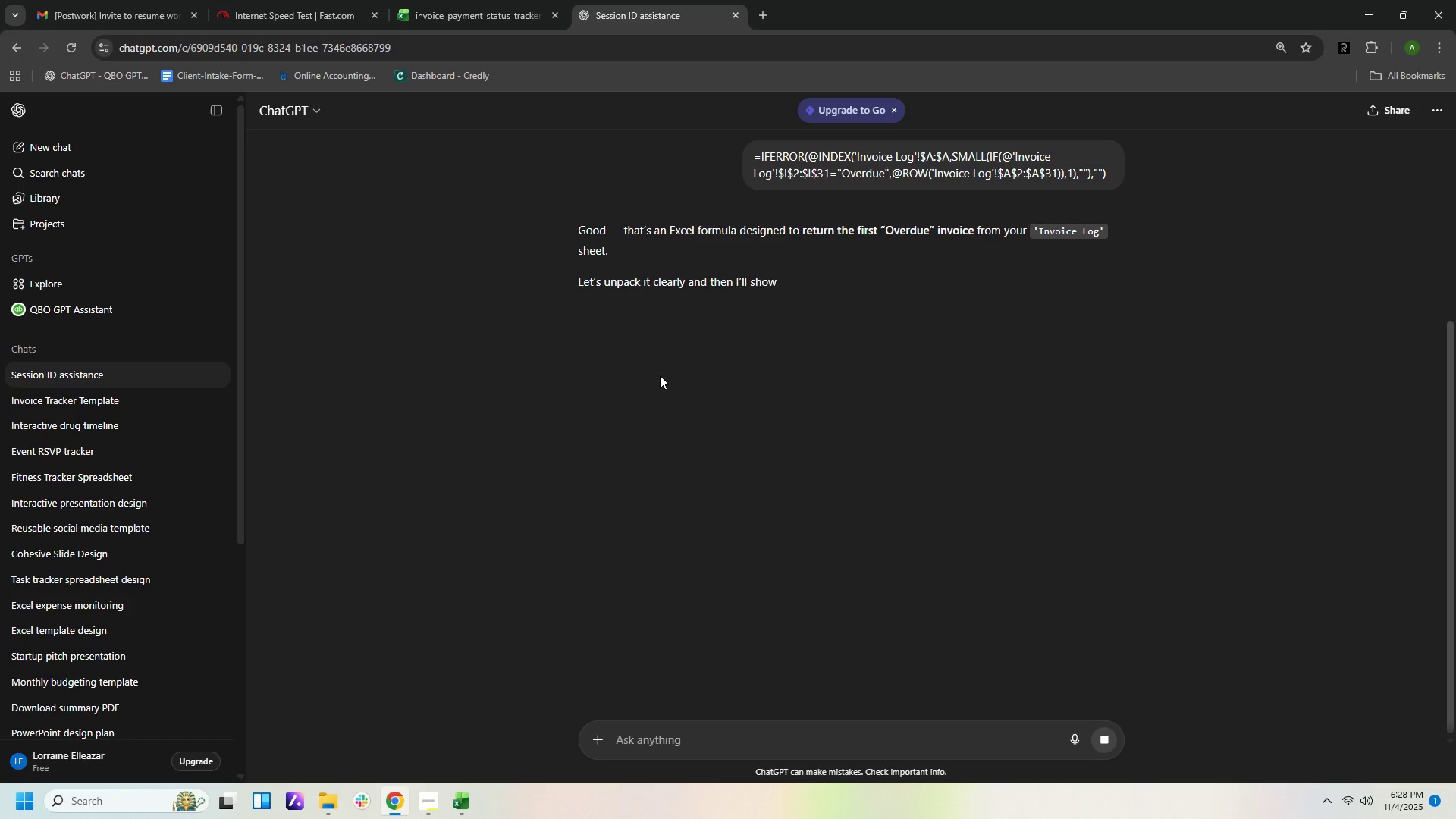 
scroll: coordinate [957, 588], scroll_direction: down, amount: 3.0
 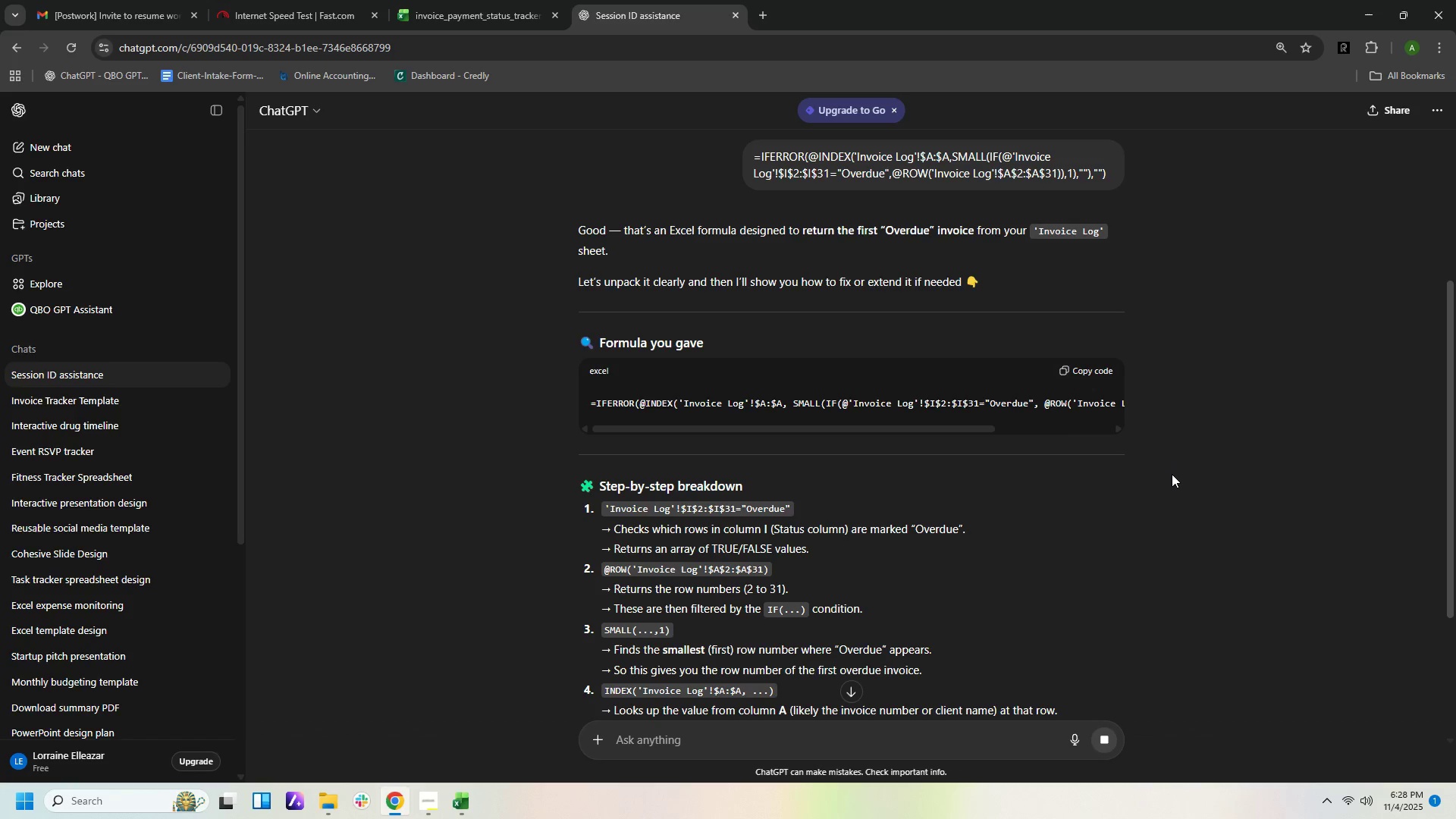 
wait(7.28)
 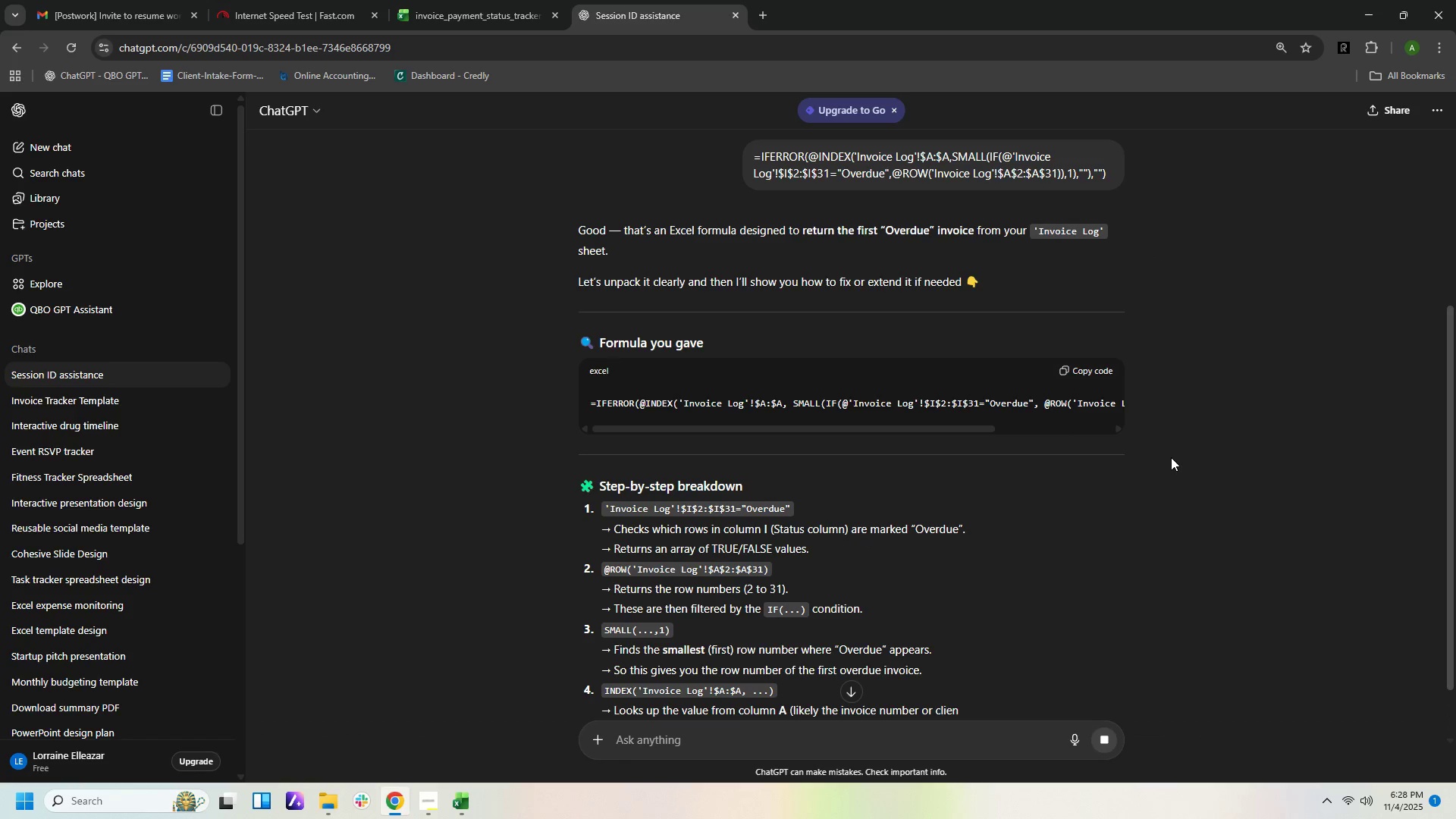 
scroll: coordinate [1172, 497], scroll_direction: down, amount: 6.0
 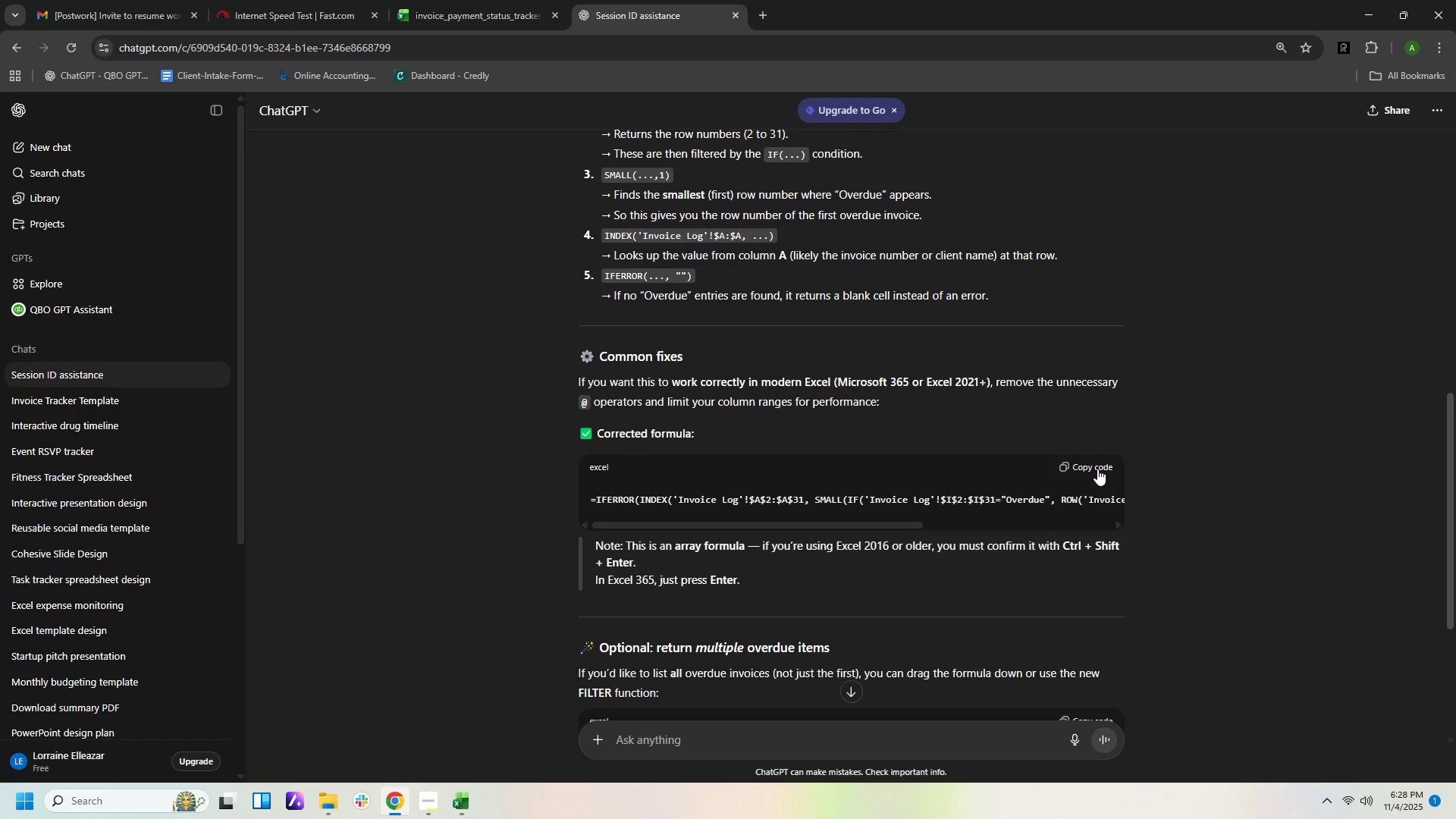 
left_click([1095, 466])
 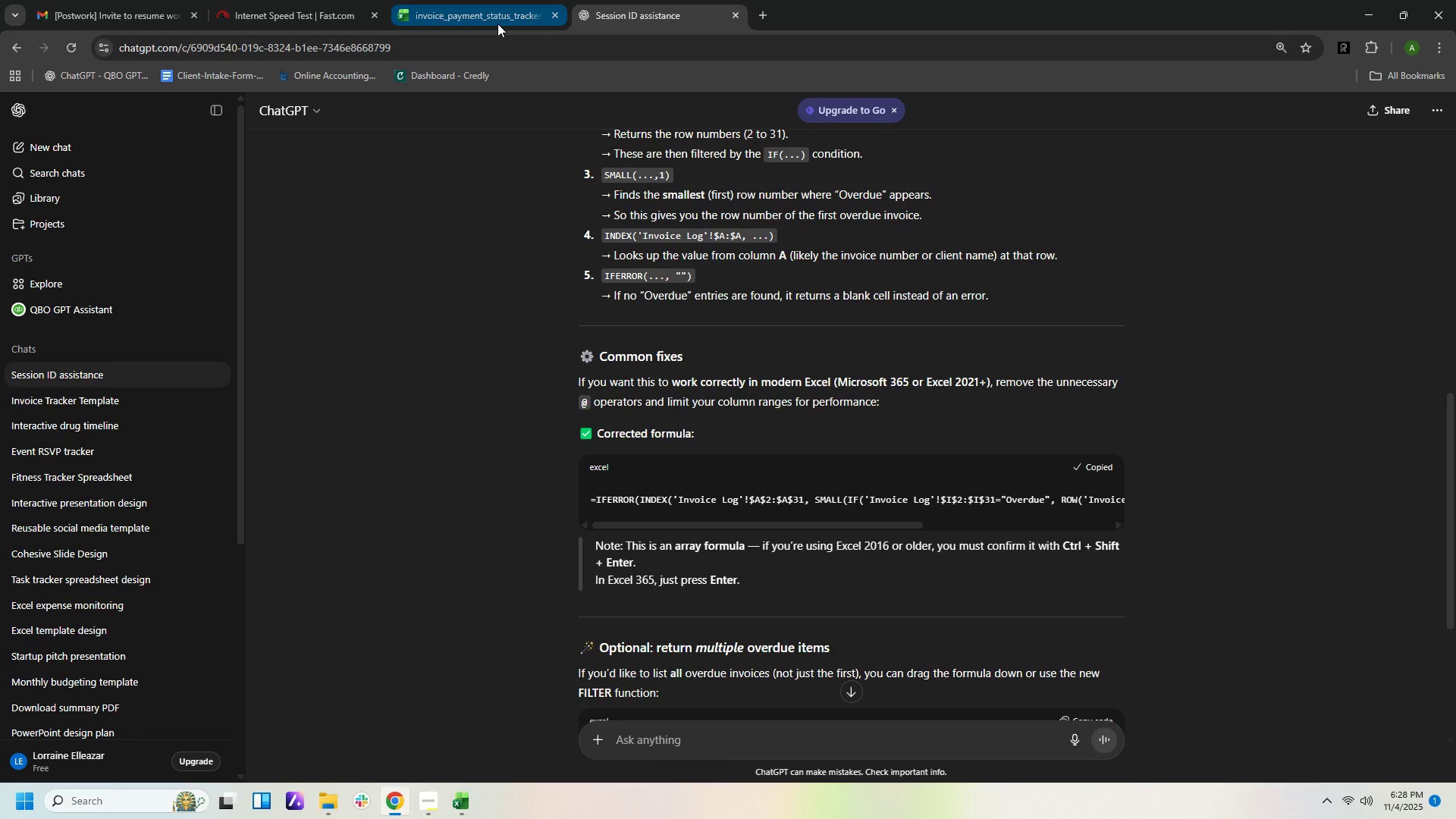 
left_click([494, 17])
 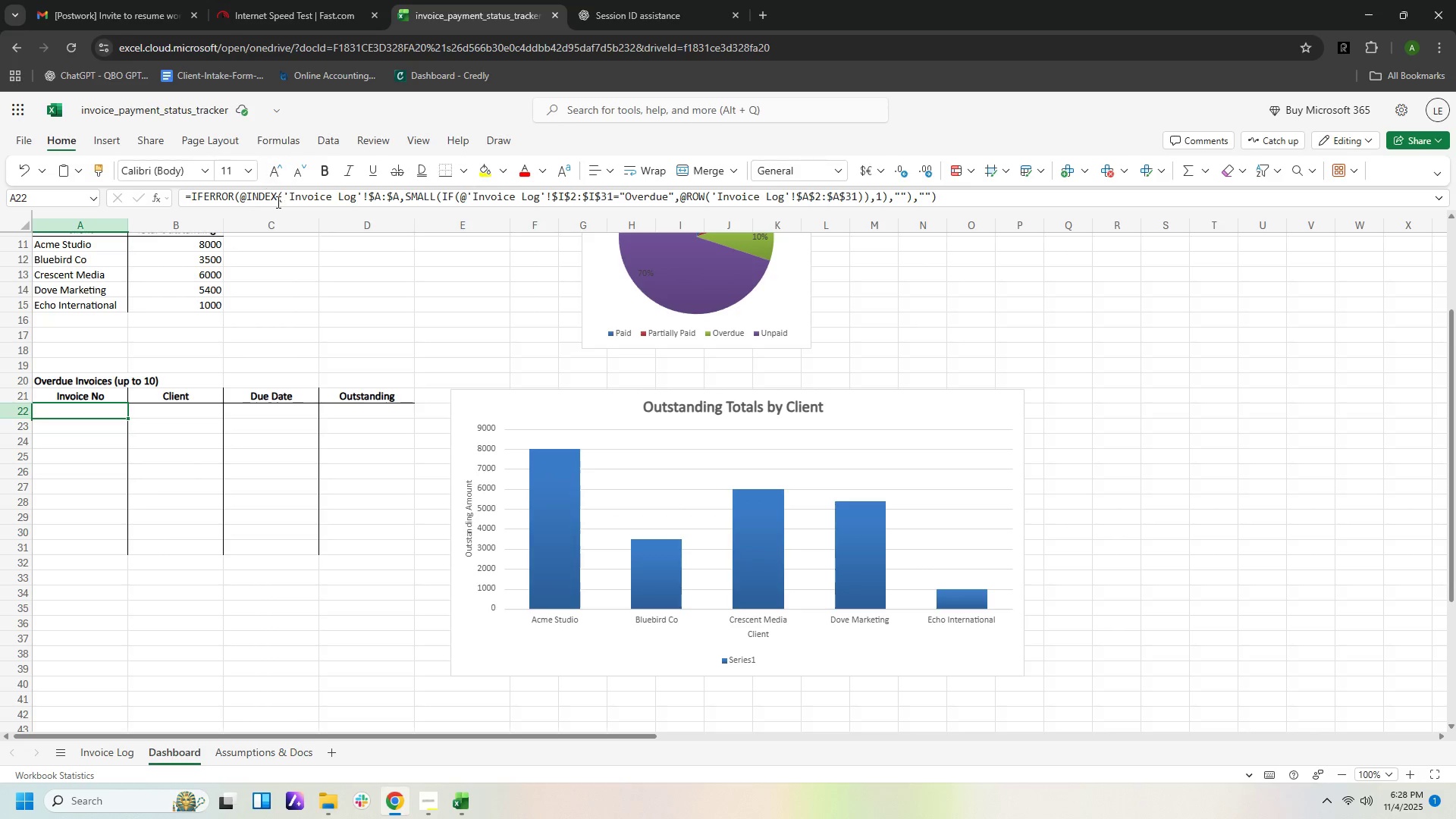 
left_click([271, 198])
 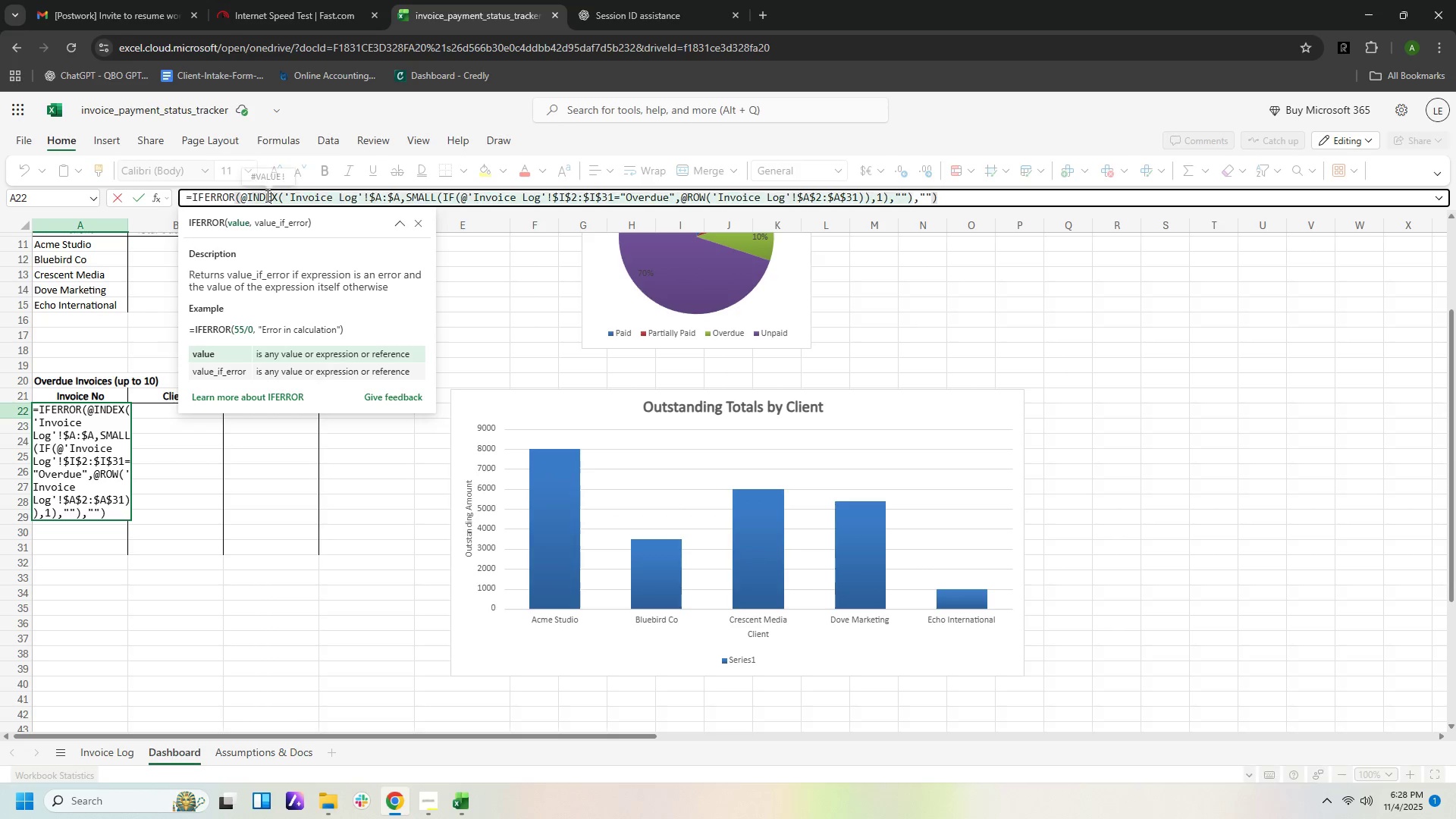 
key(Control+A)
 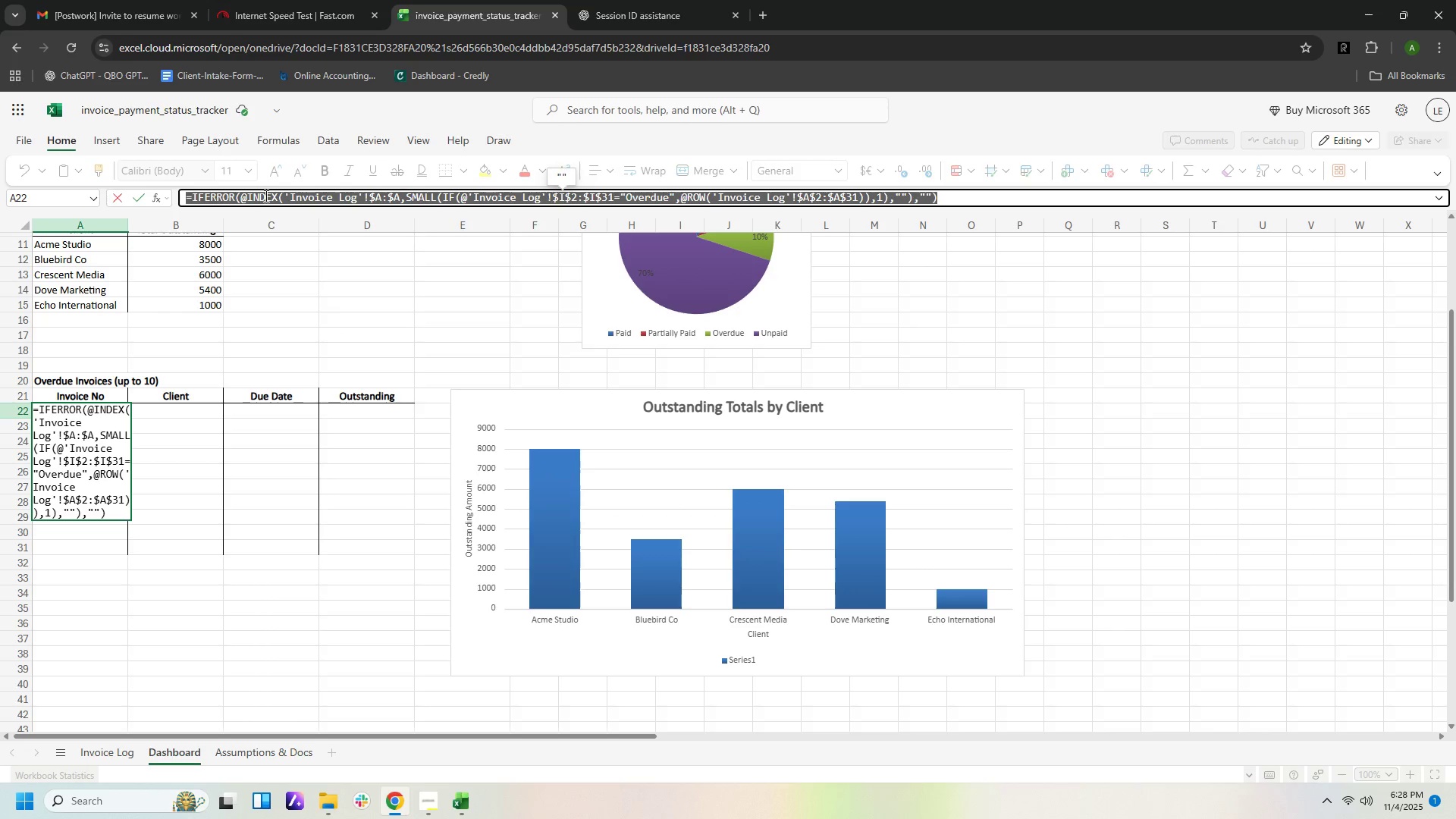 
key(Control+V)
 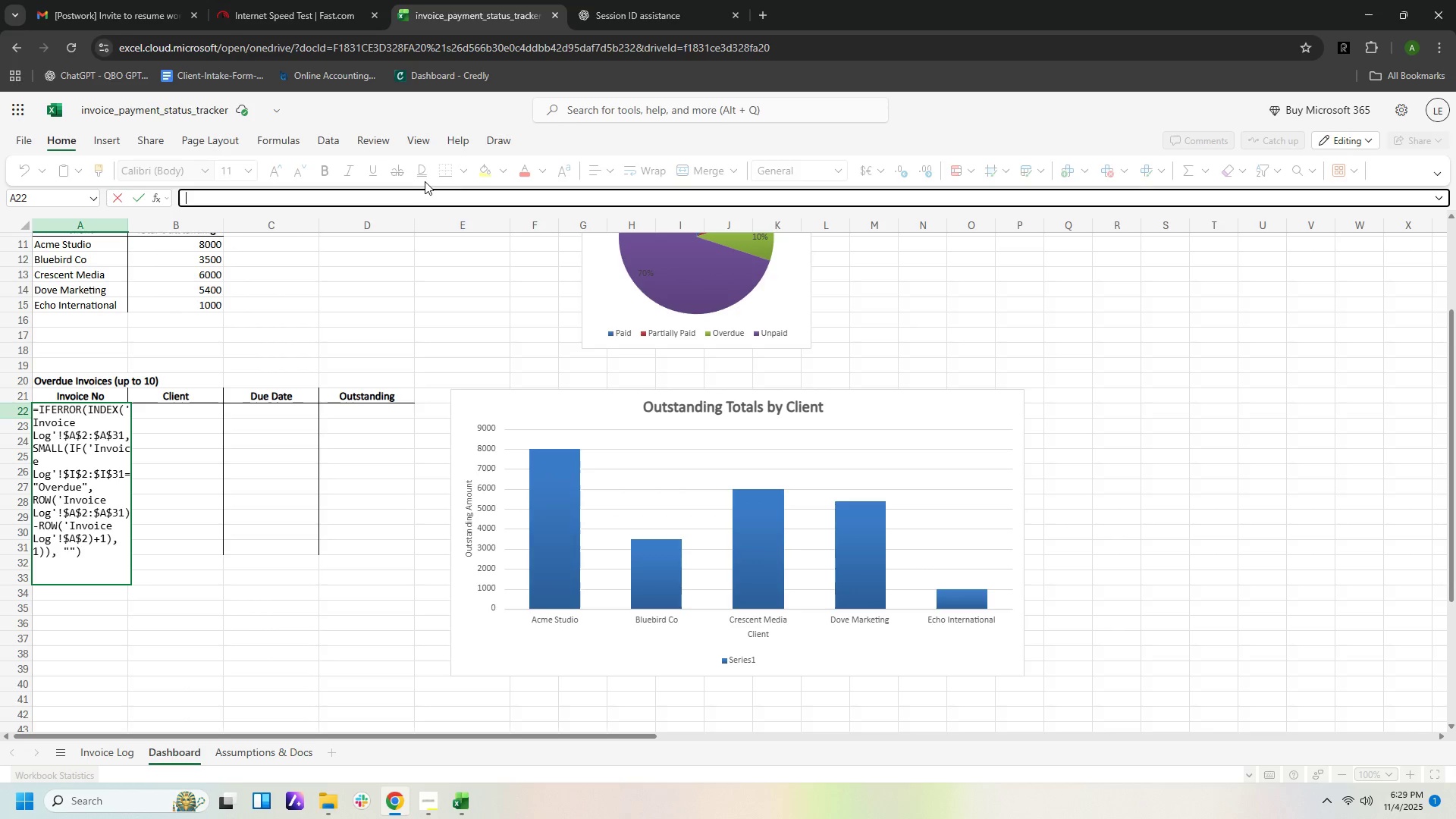 
left_click([471, 304])
 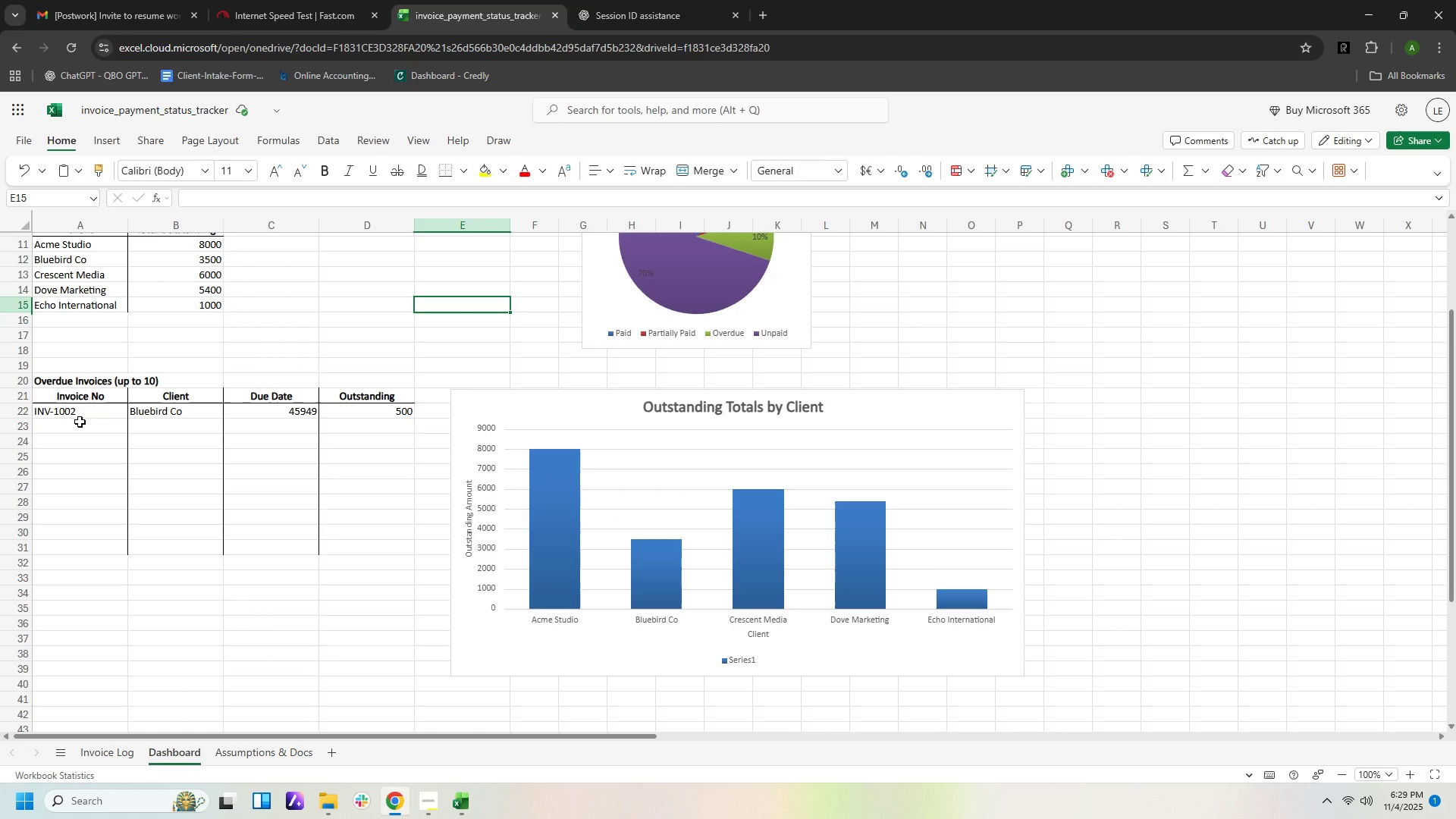 
left_click([85, 429])
 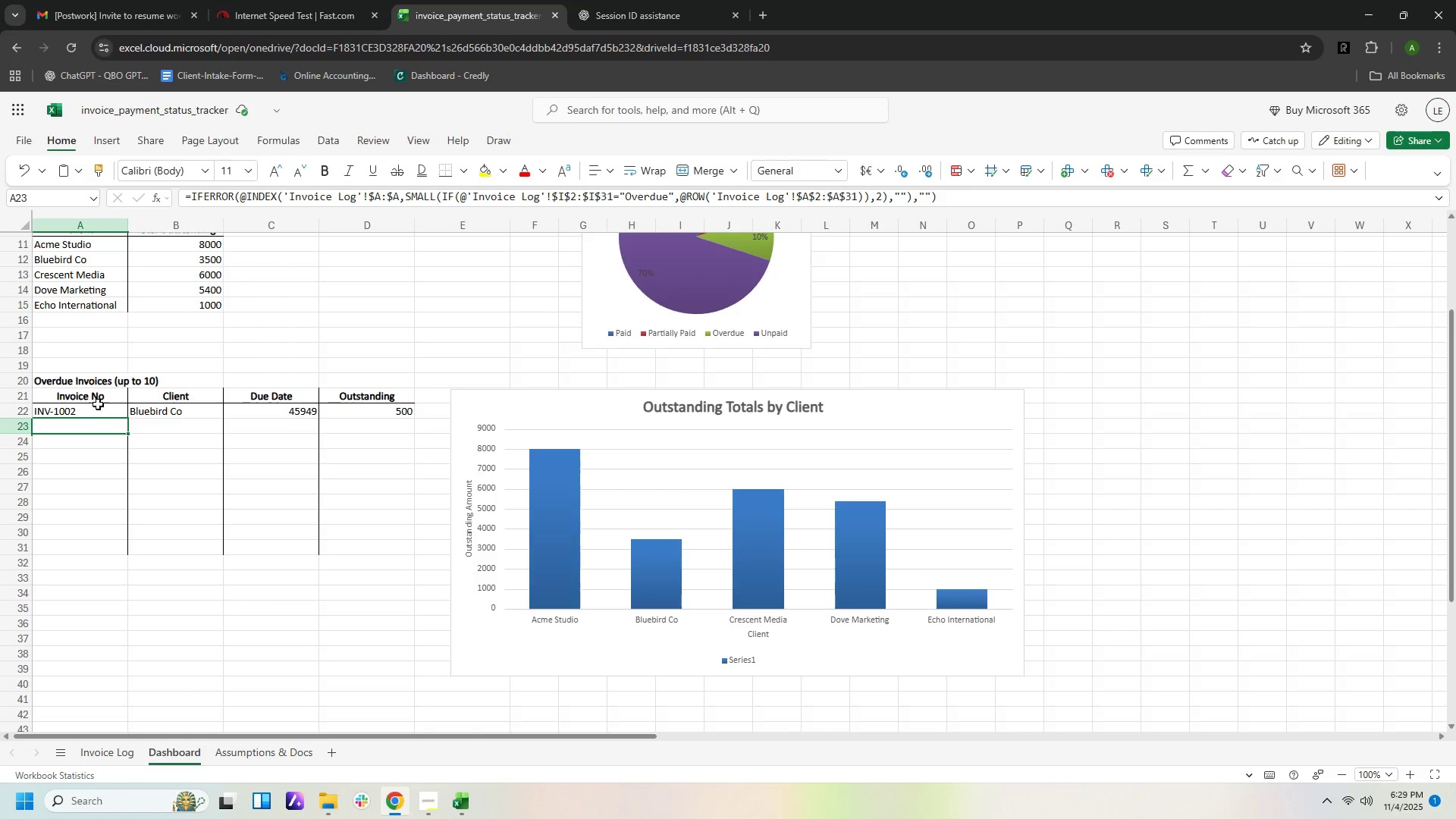 
left_click([96, 413])
 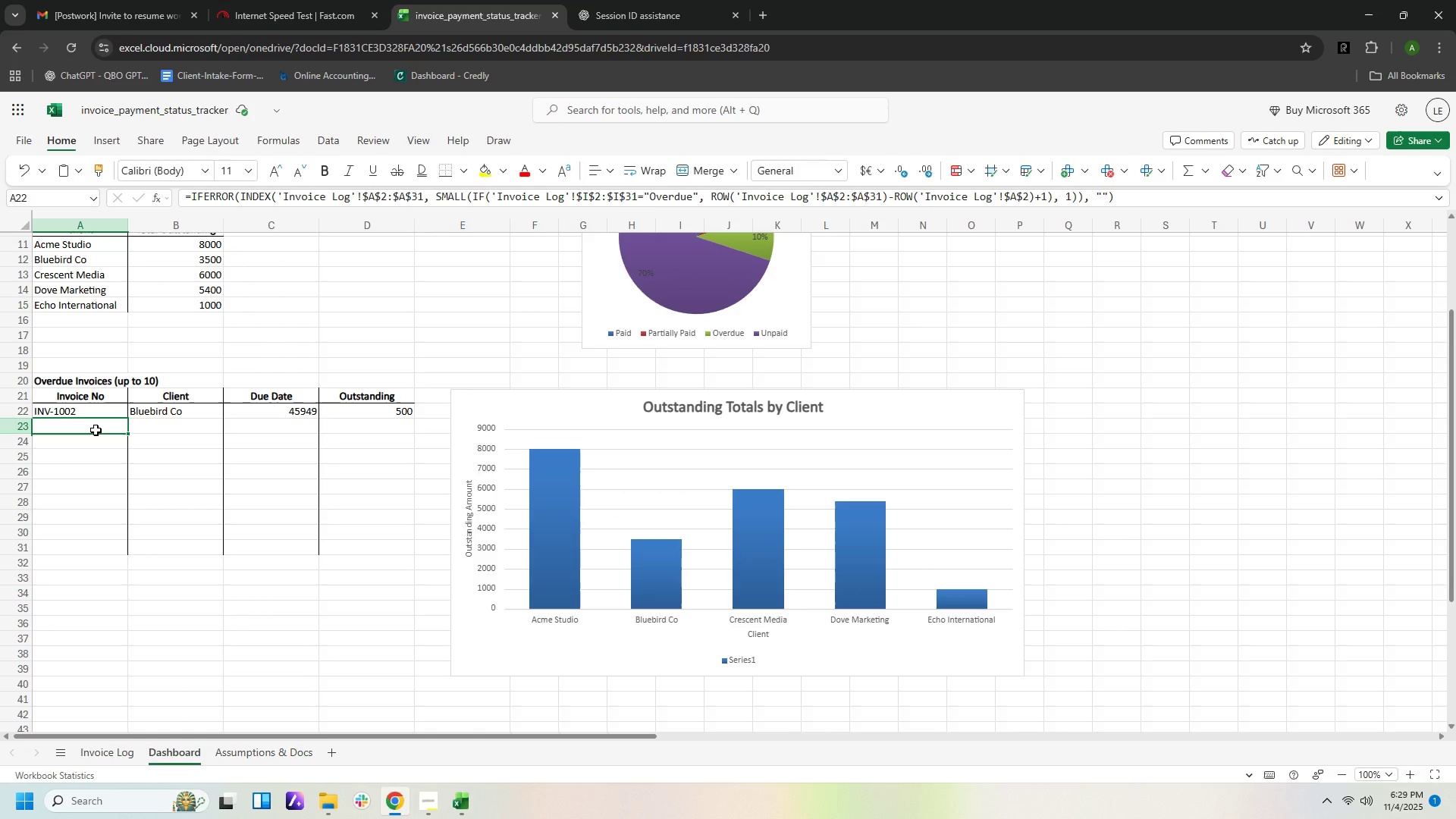 
left_click([96, 430])
 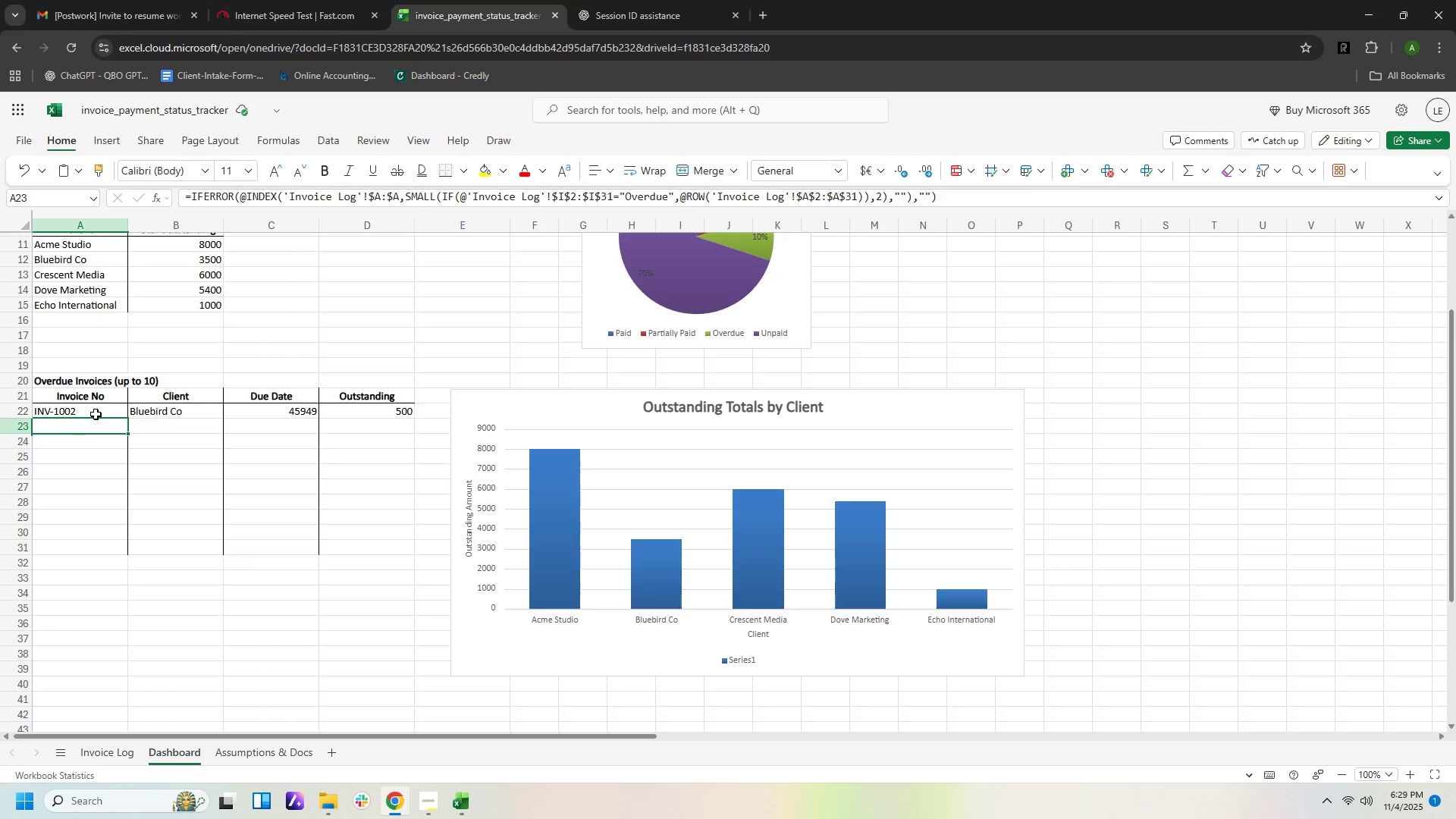 
left_click([96, 414])
 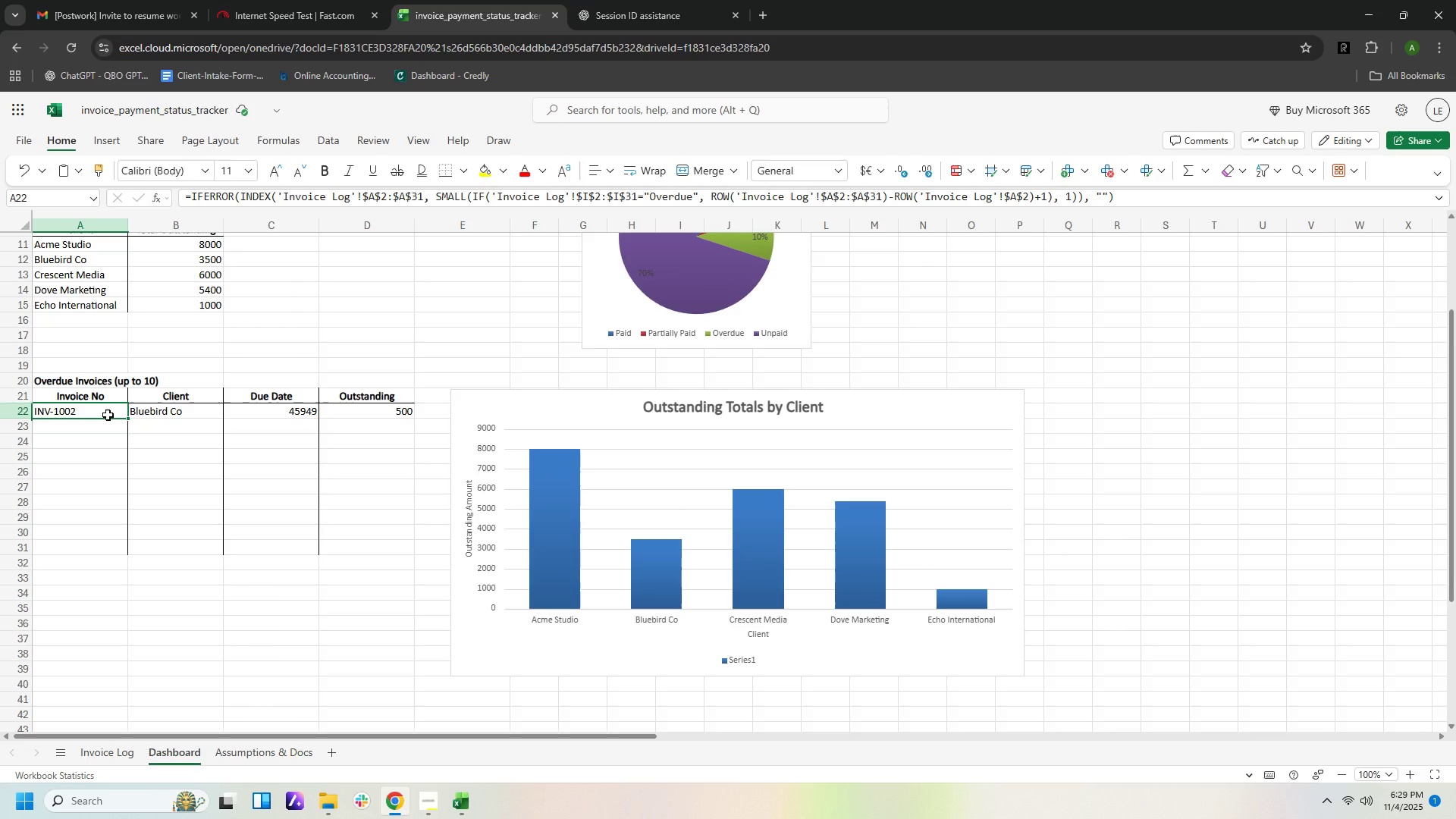 
left_click([103, 428])
 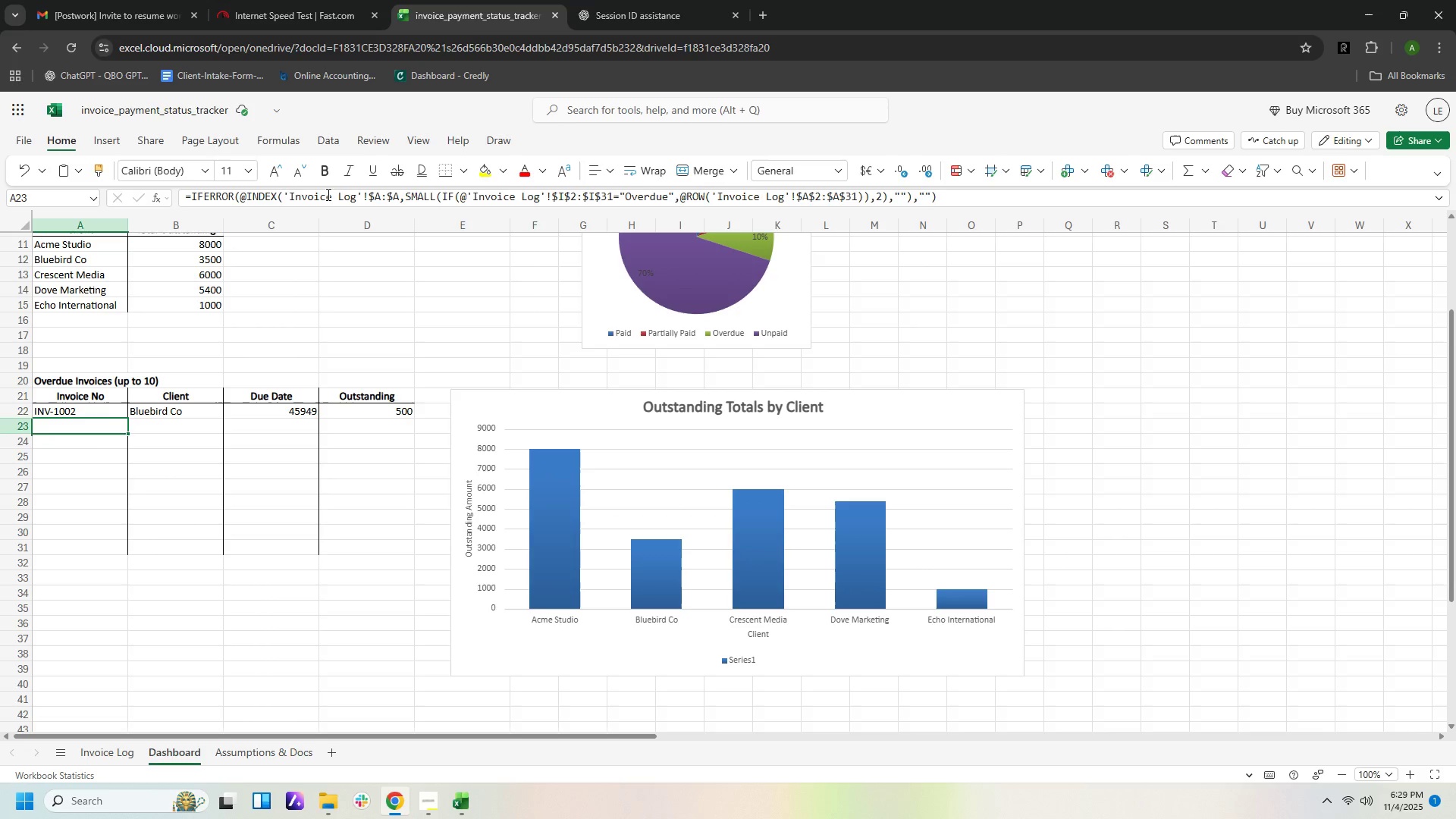 
left_click([327, 194])
 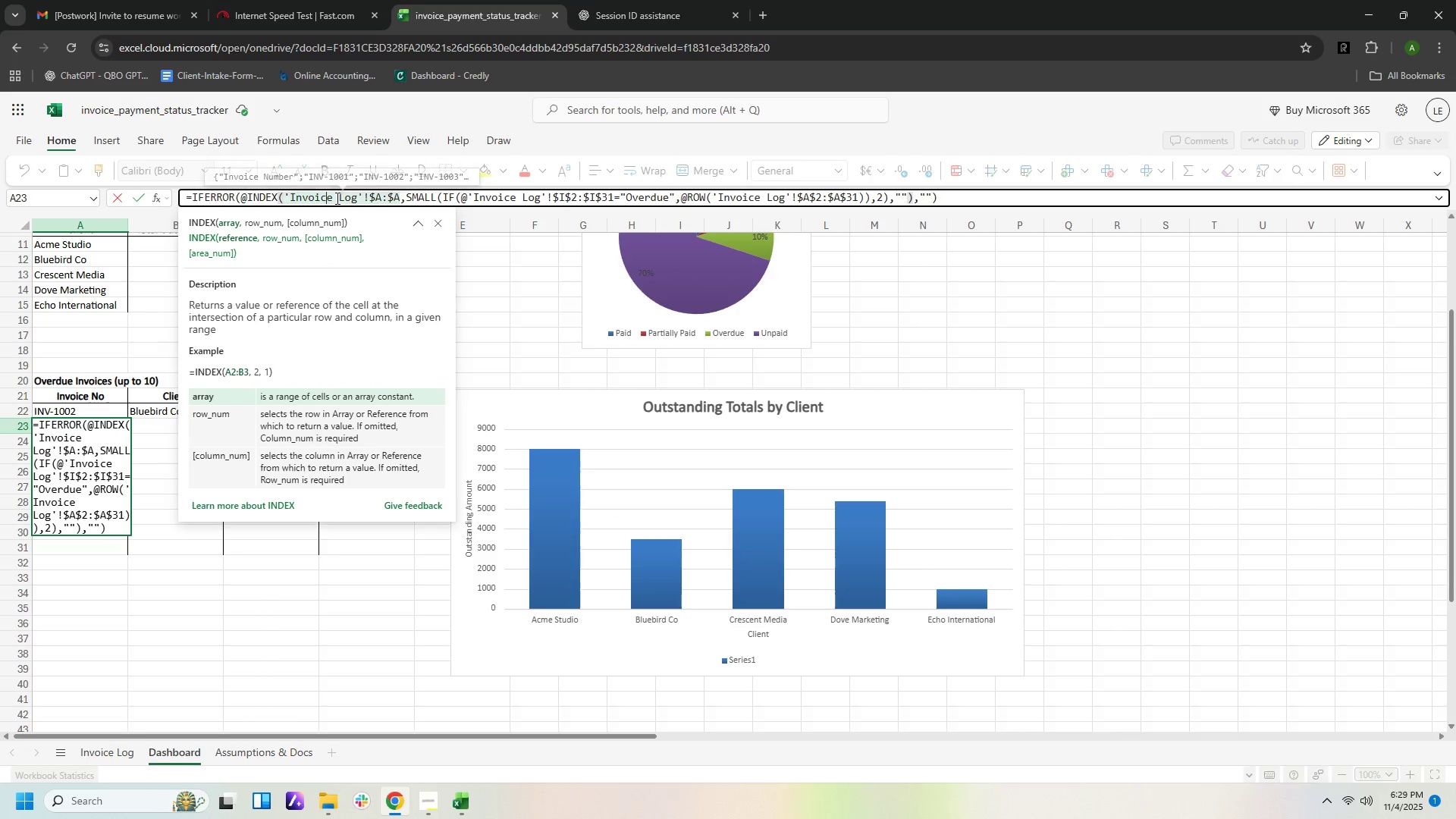 
key(Control+A)
 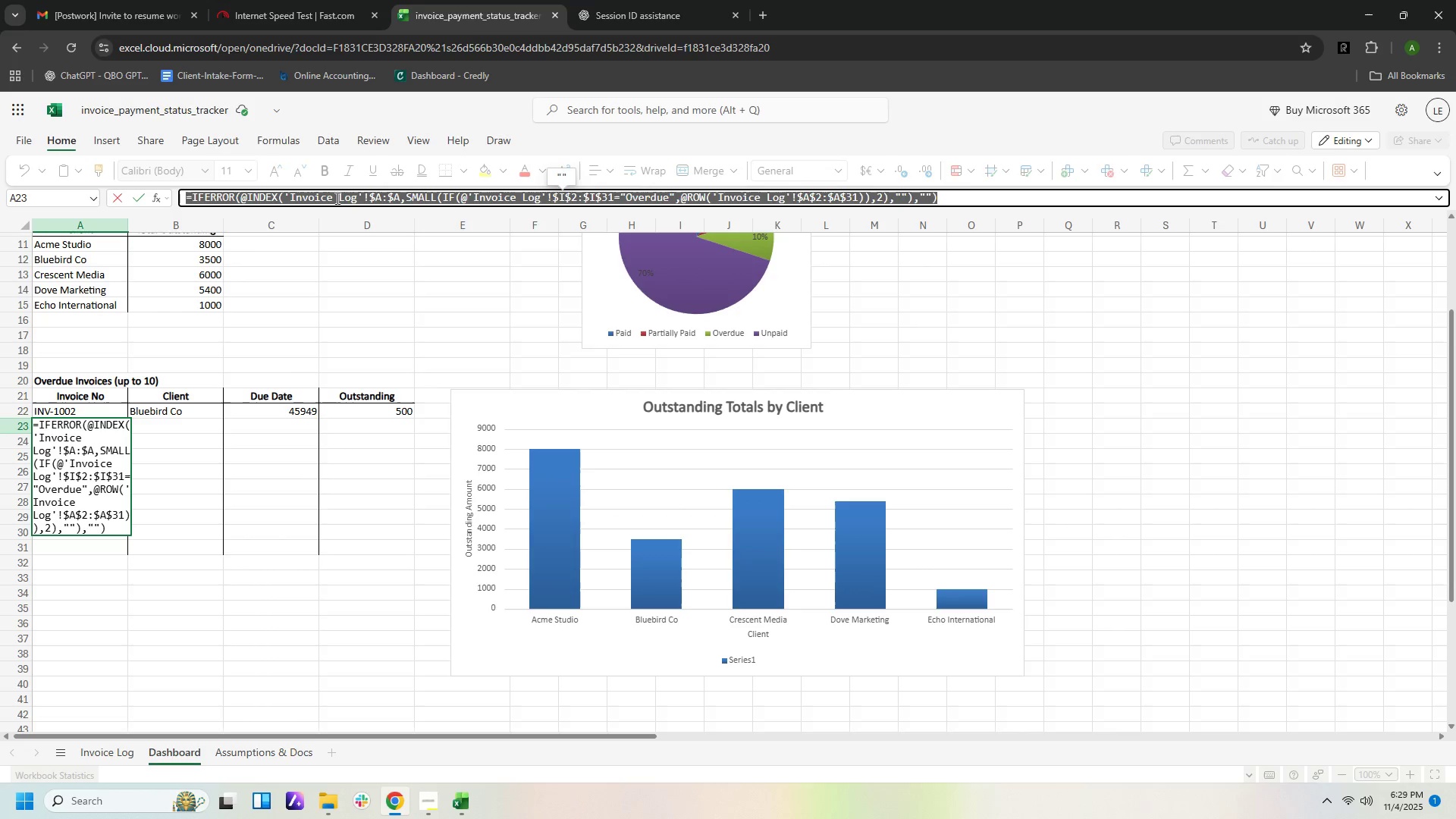 
key(Control+V)
 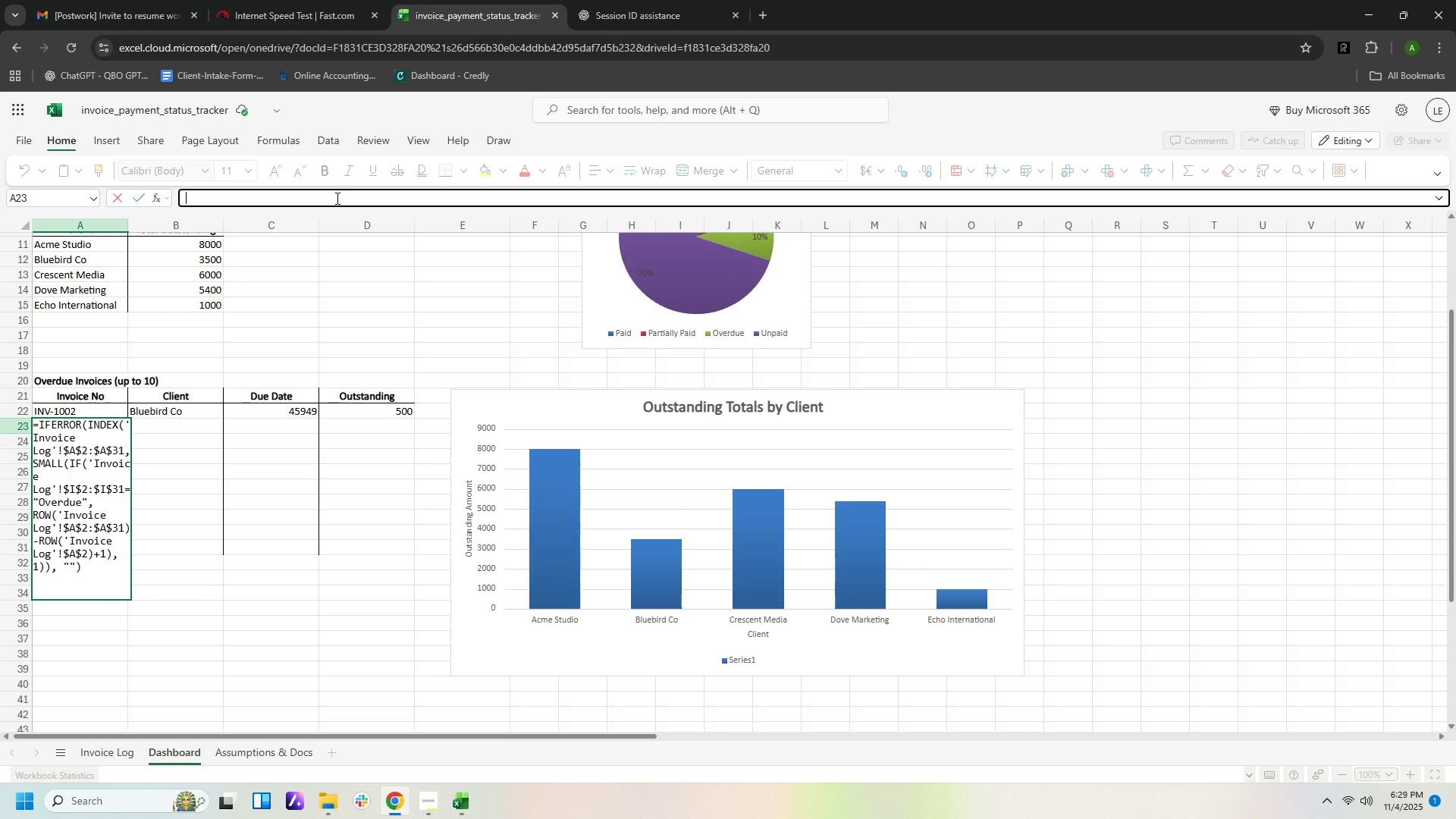 
key(Enter)
 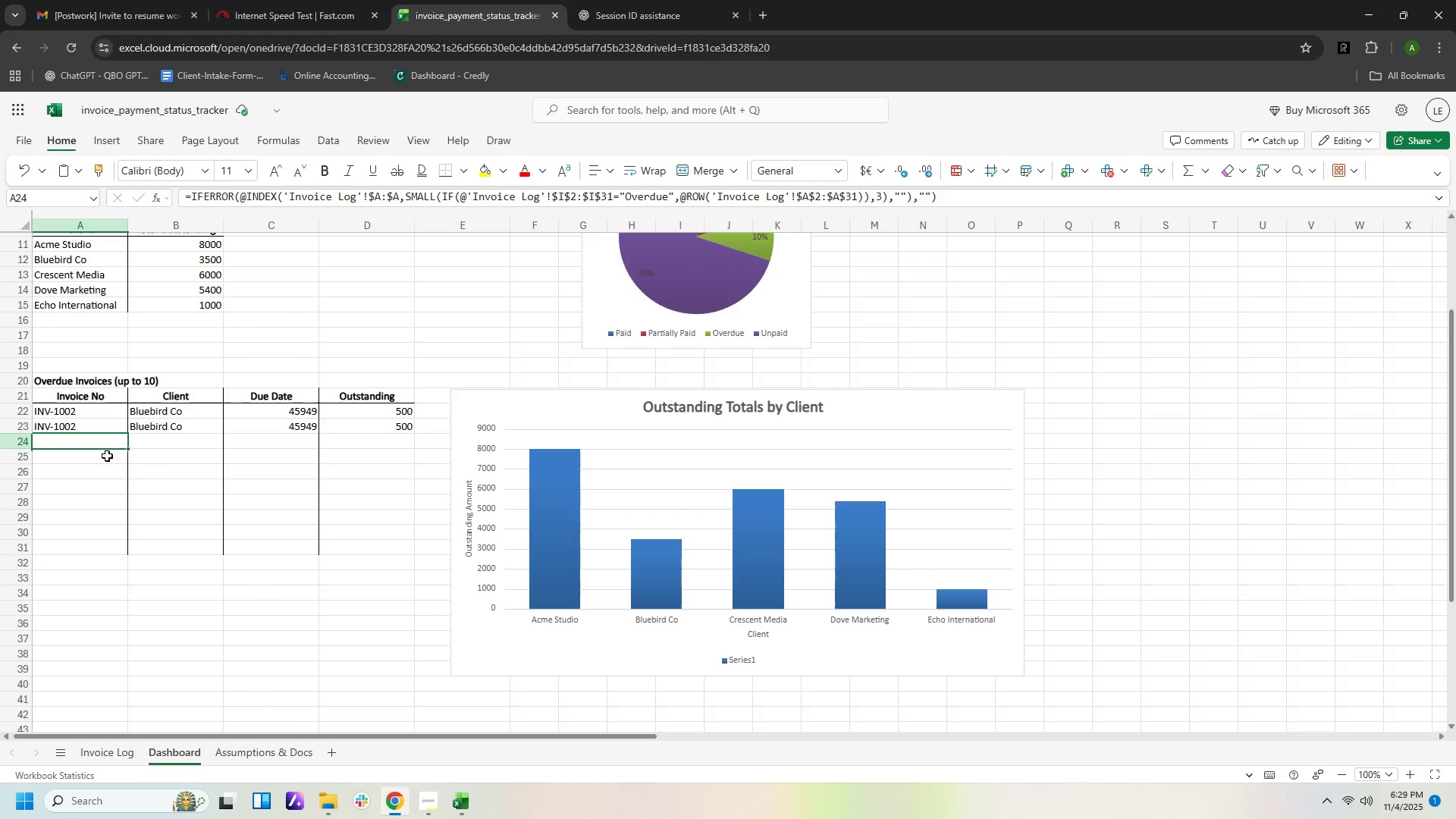 
left_click([93, 429])
 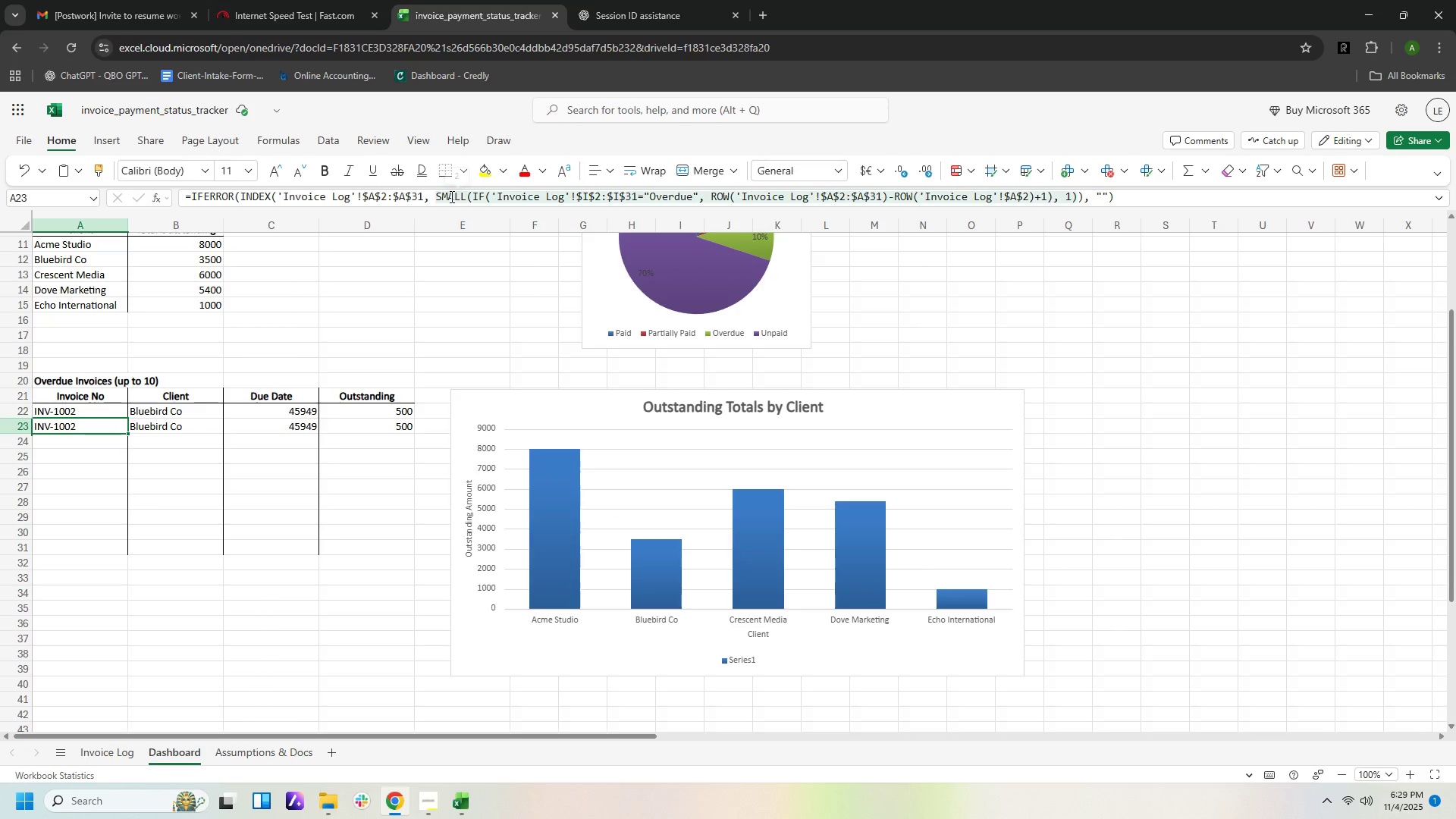 
left_click([618, 3])
 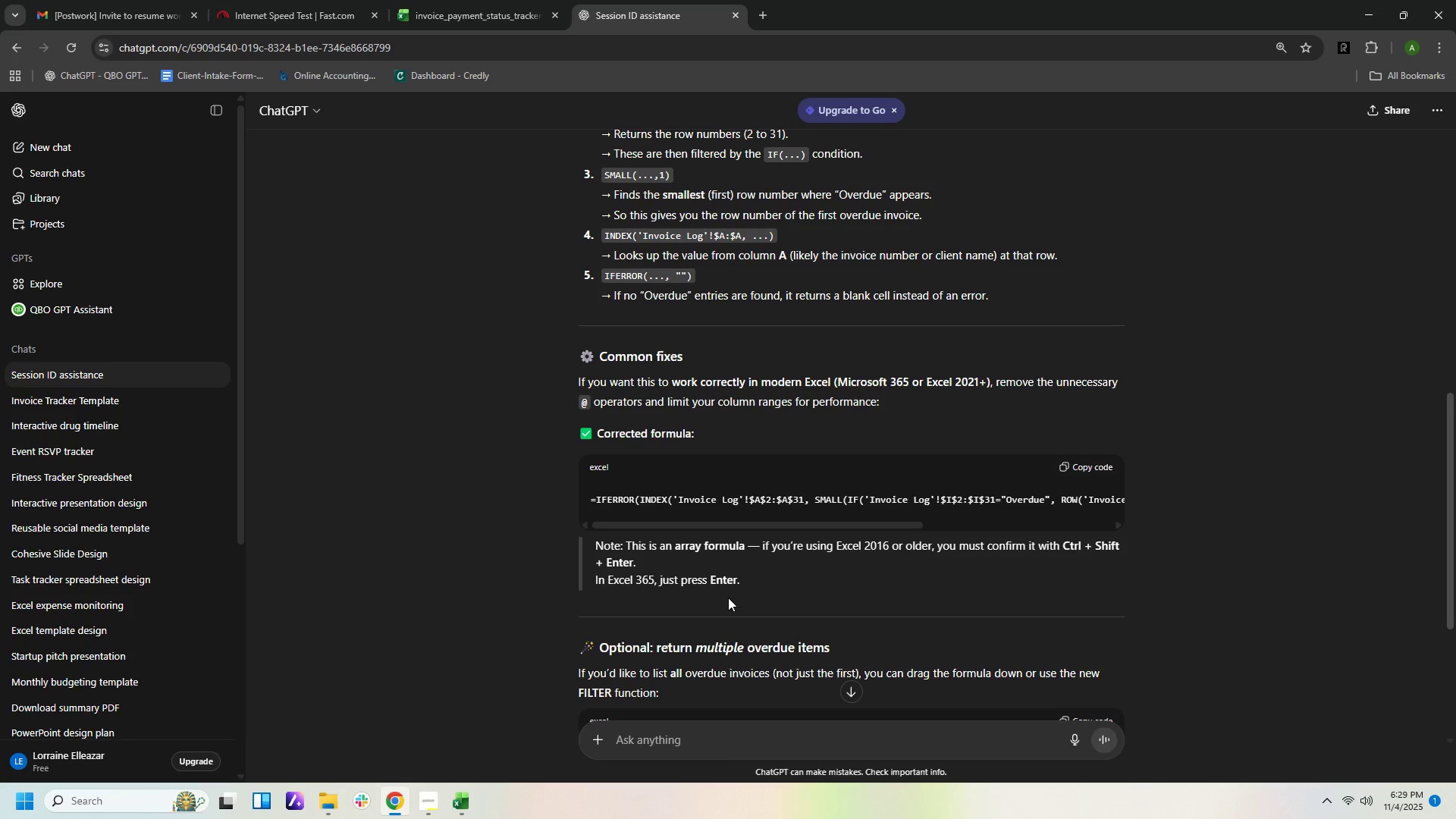 
scroll: coordinate [844, 562], scroll_direction: down, amount: 2.0
 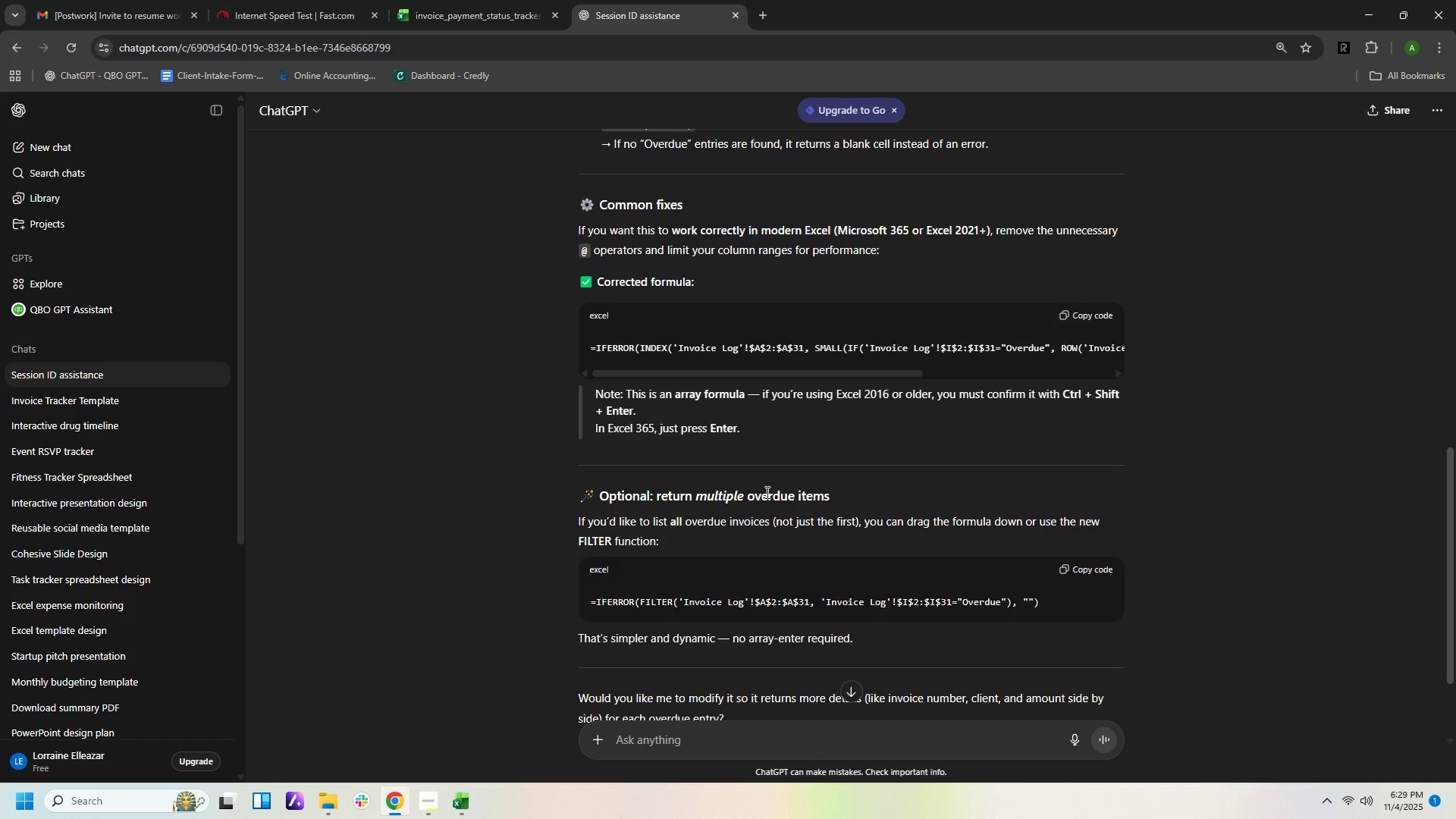 
left_click([1093, 566])
 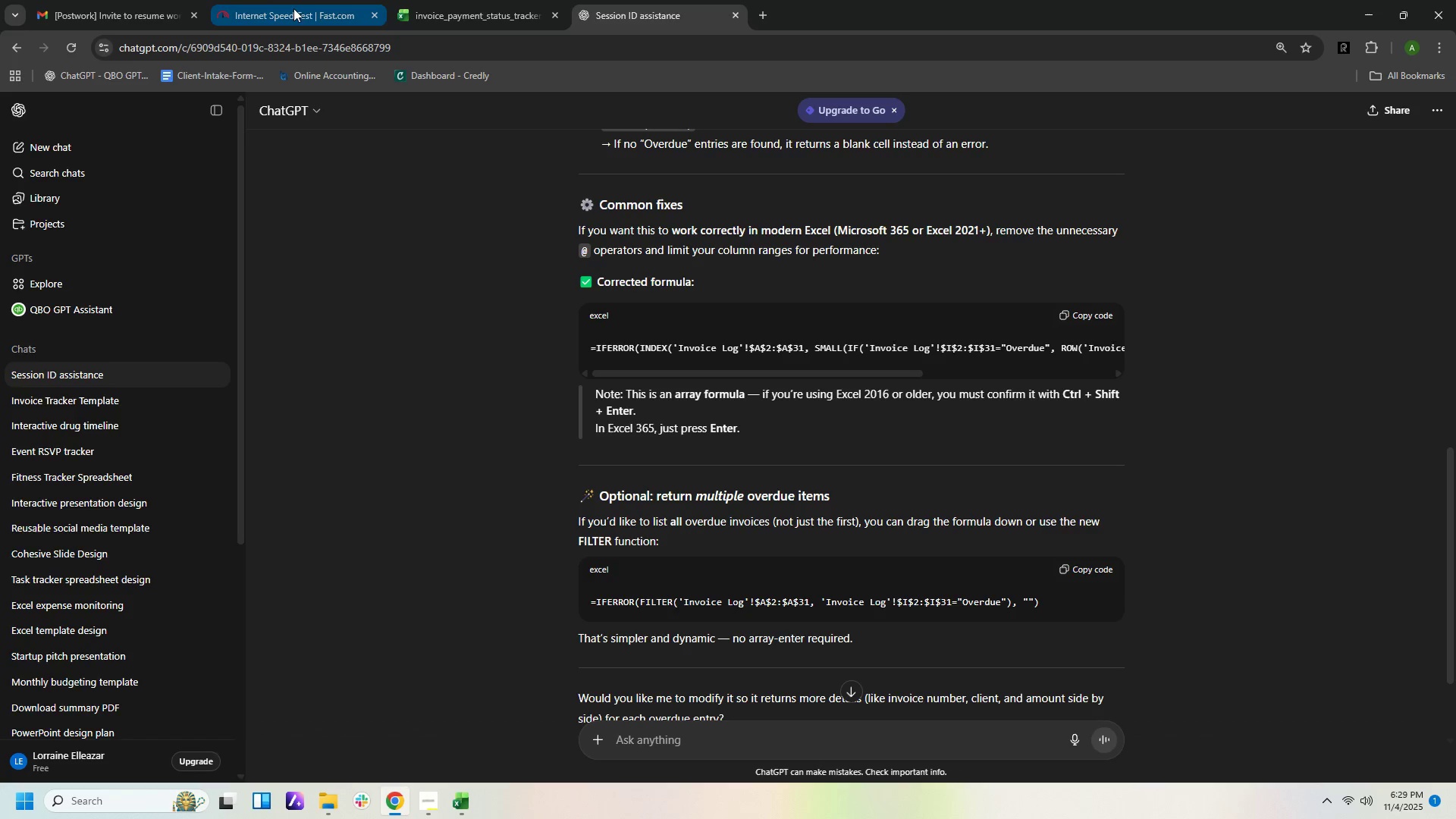 
left_click([493, 11])
 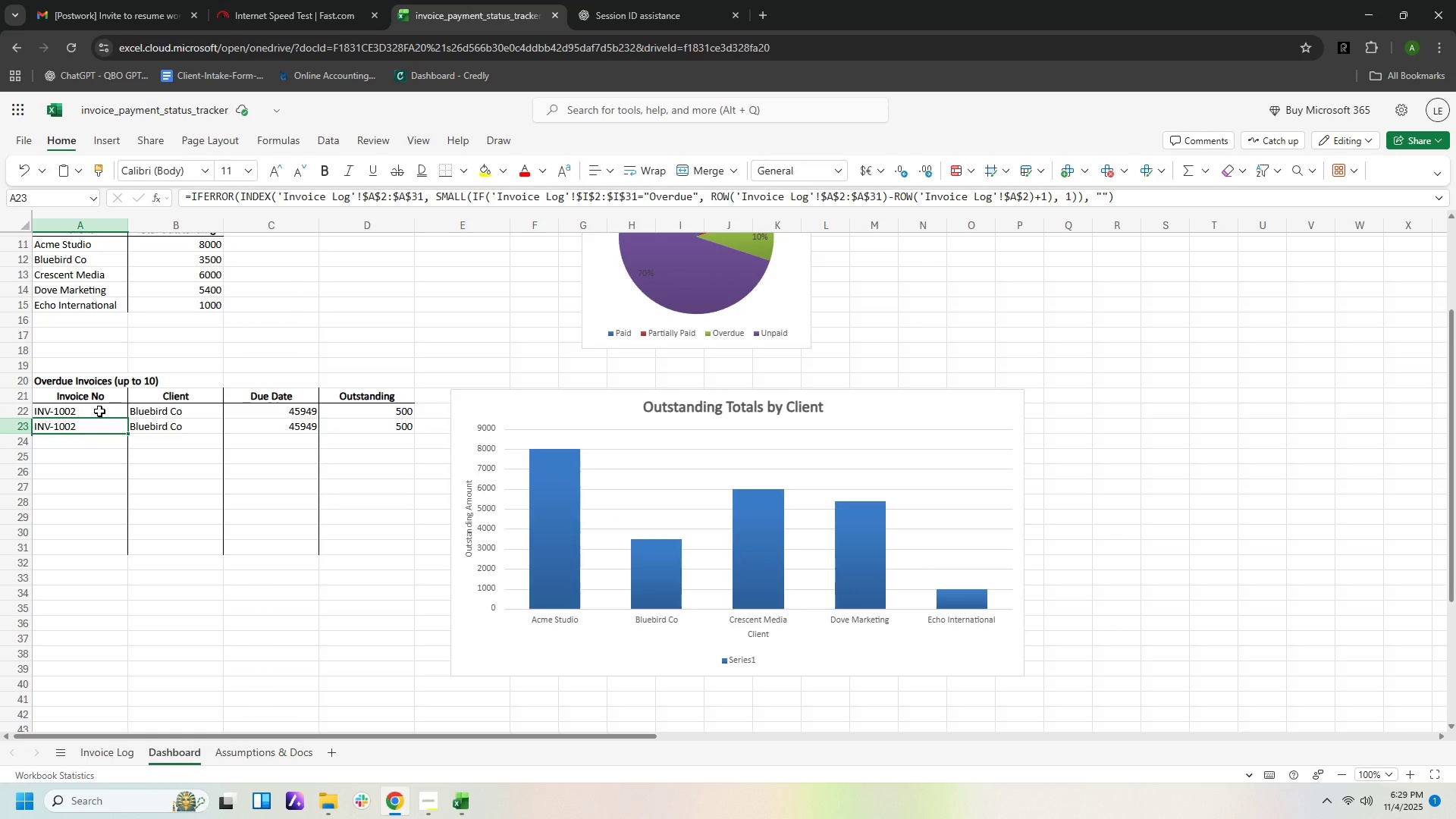 
left_click([99, 411])
 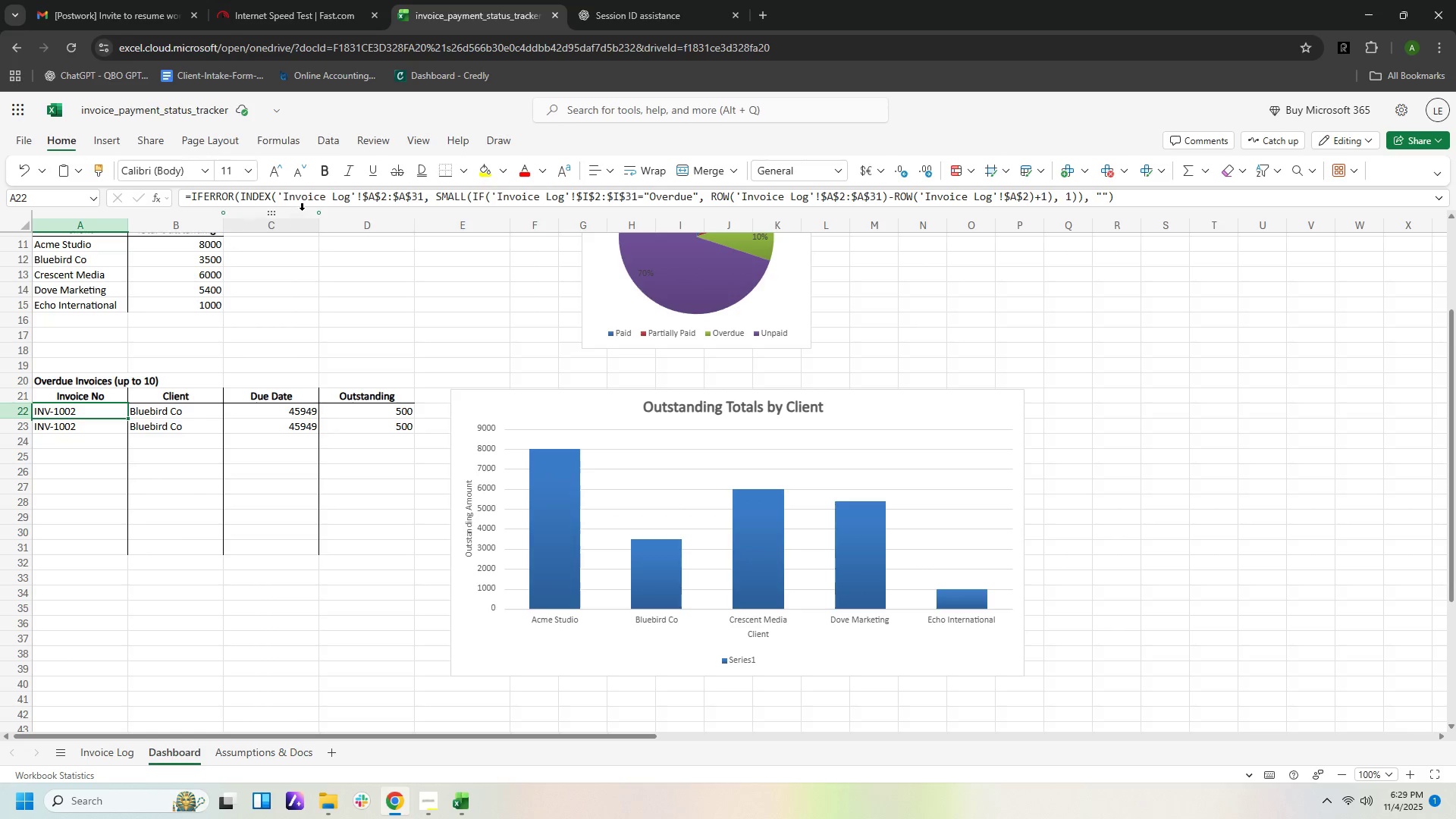 
left_click([305, 205])
 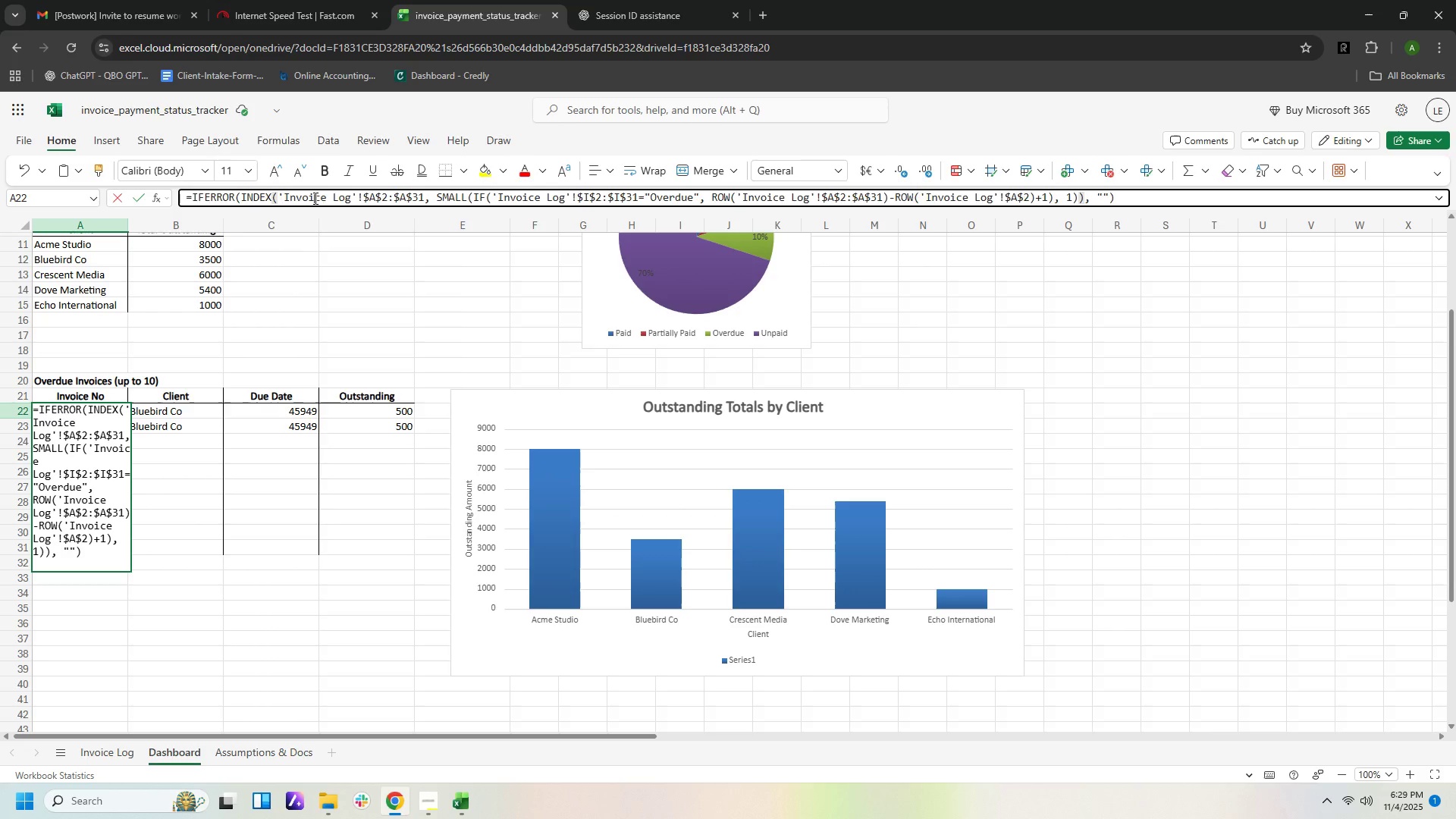 
left_click([314, 198])
 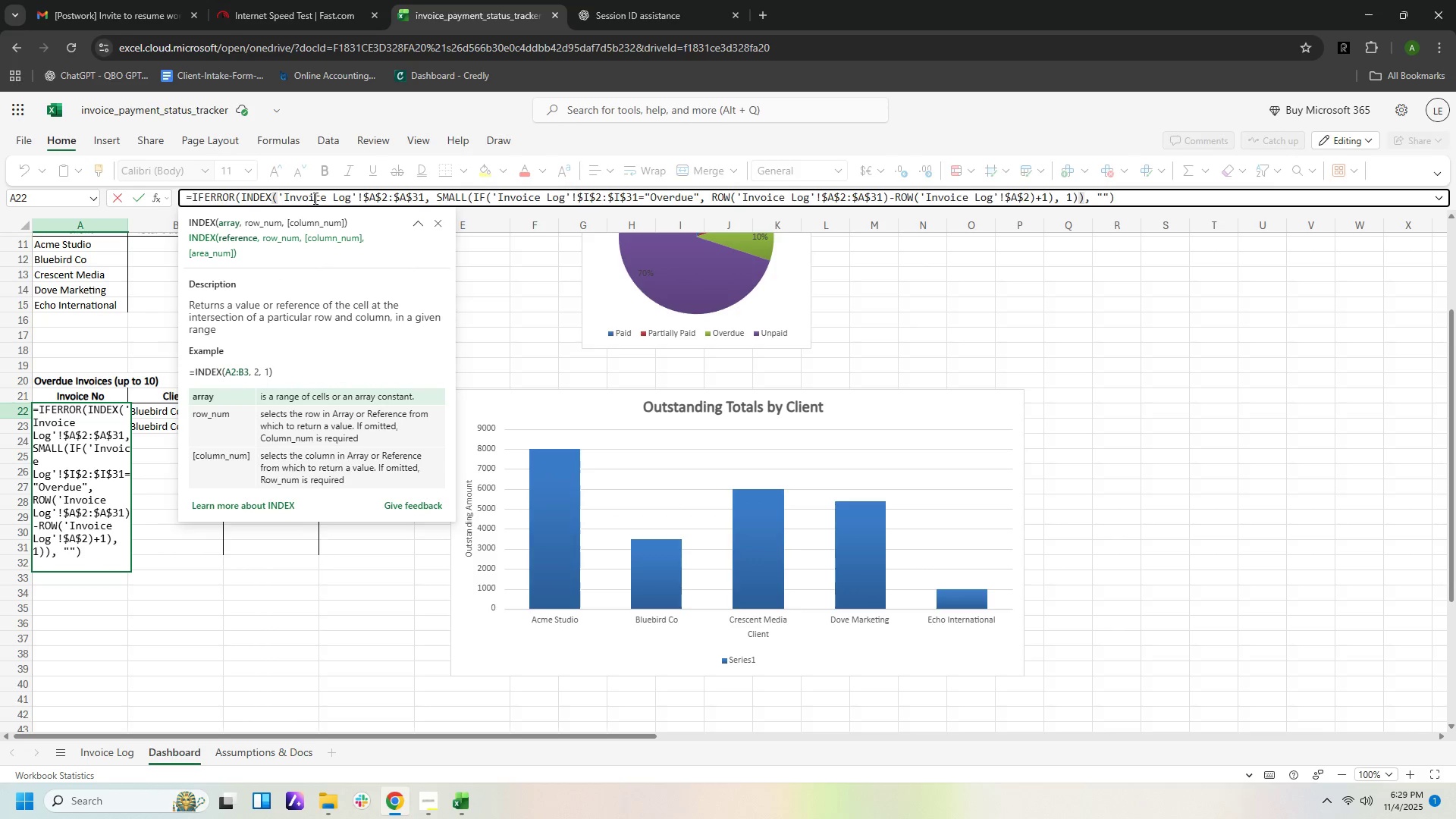 
key(Control+A)
 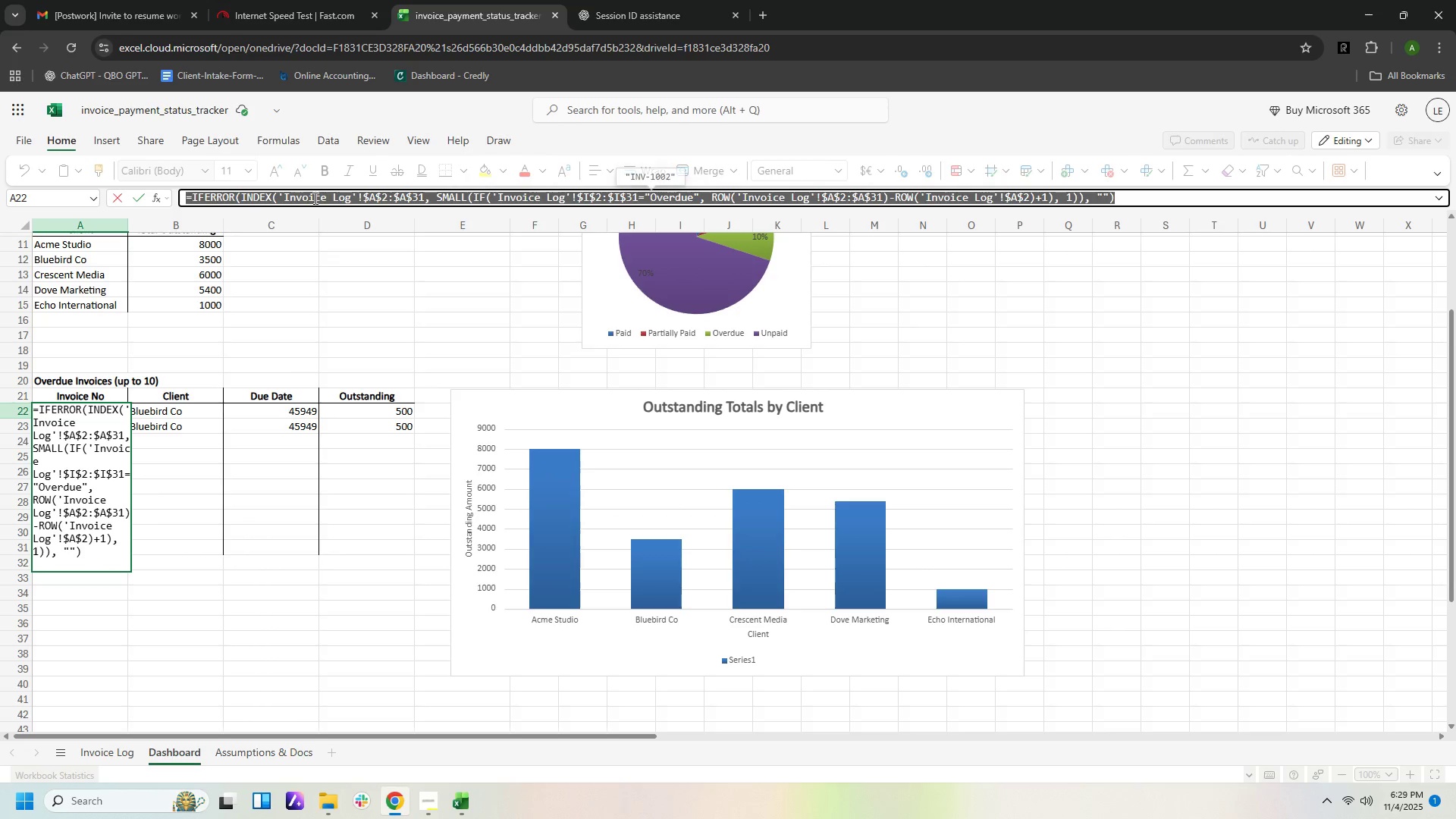 
key(Control+V)
 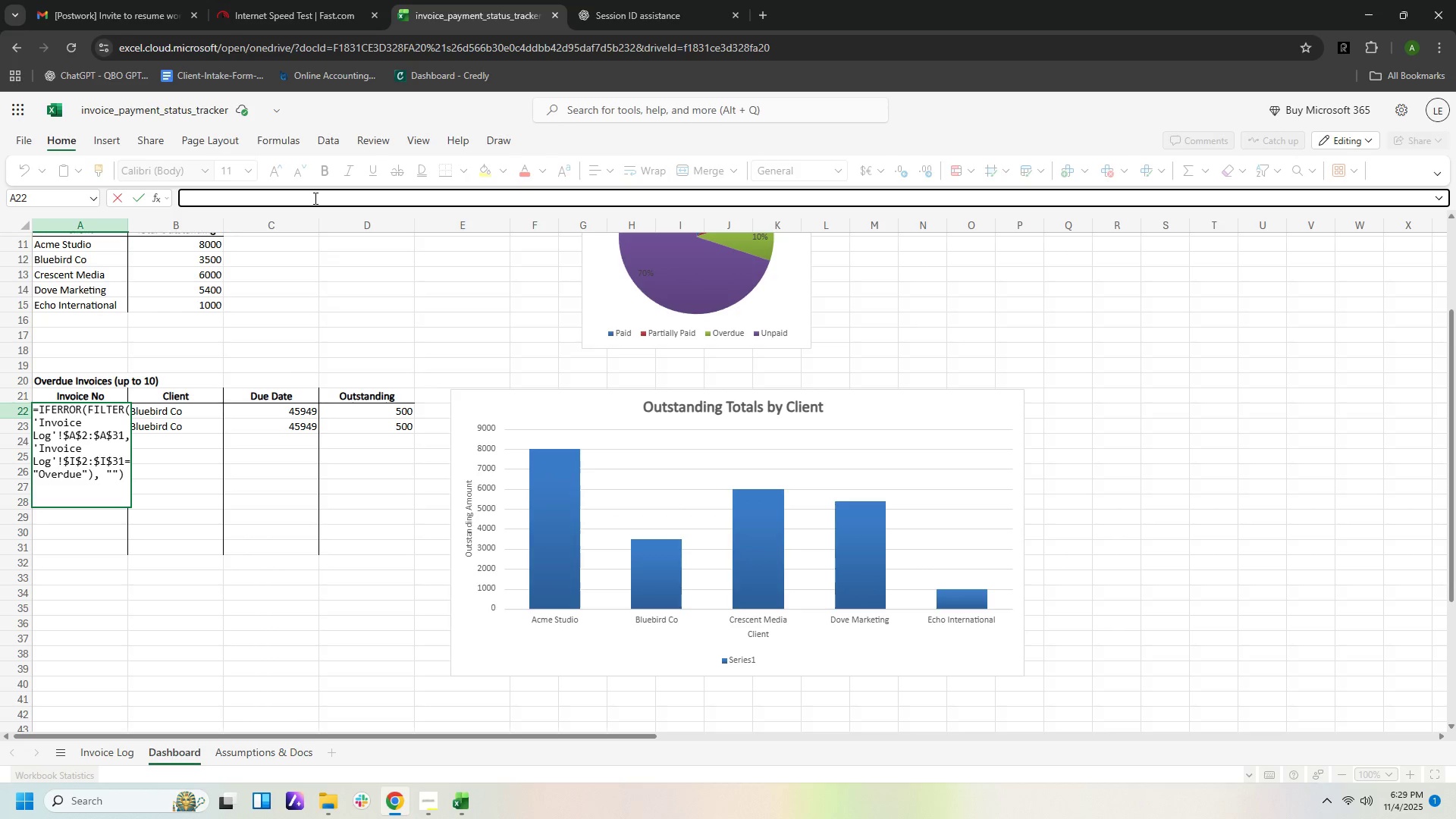 
key(Enter)
 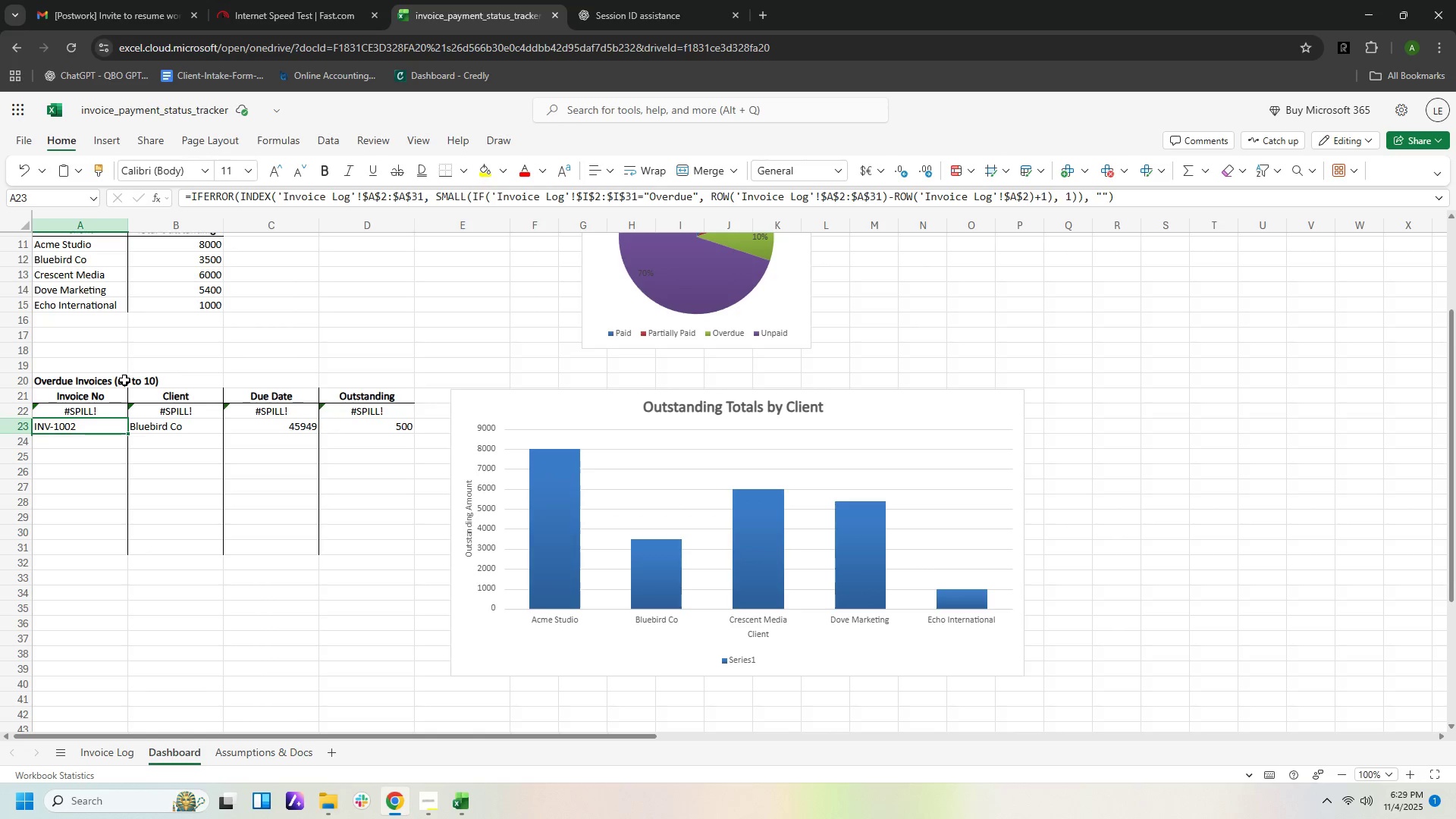 
wait(6.46)
 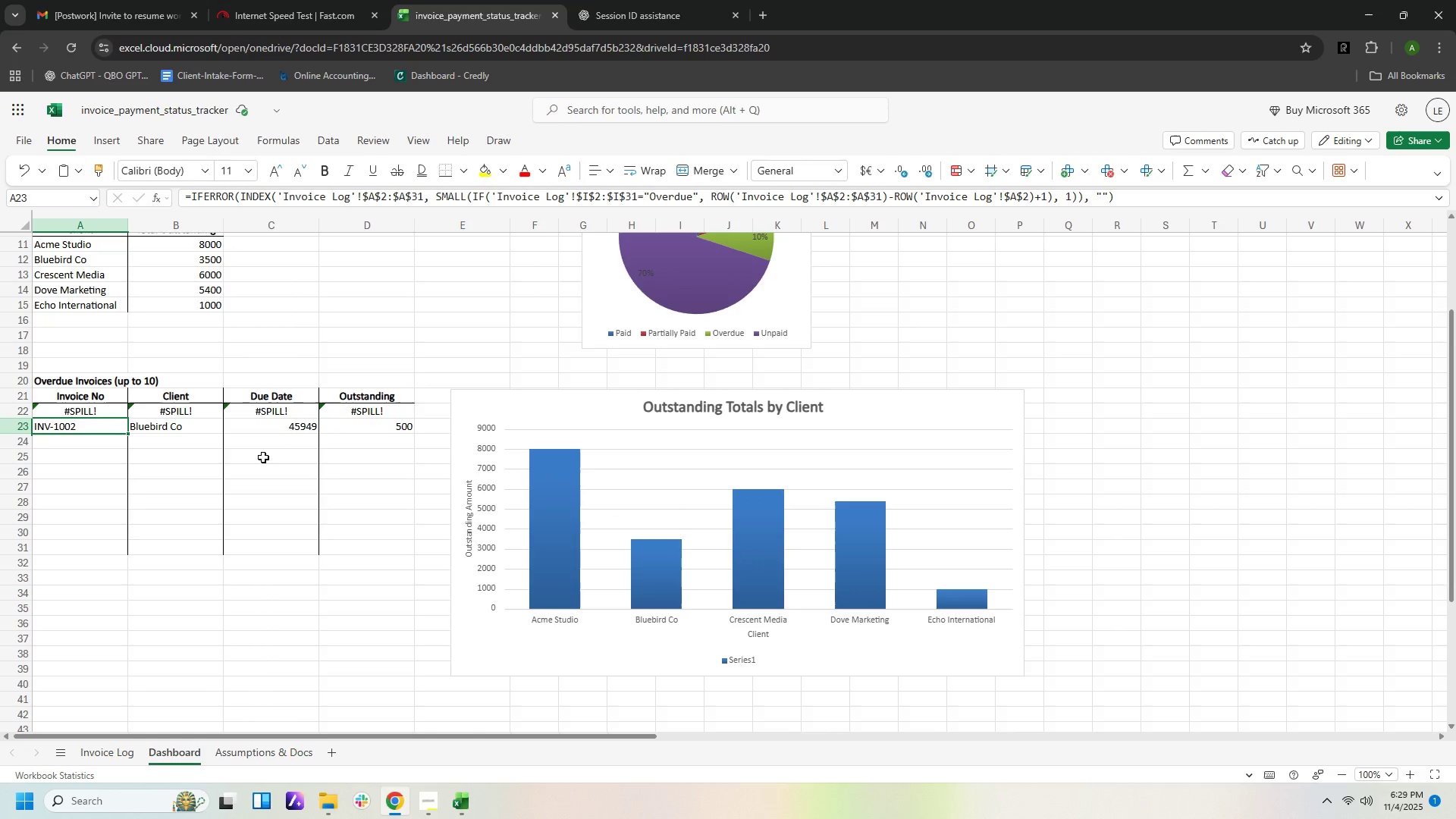 
left_click([114, 412])
 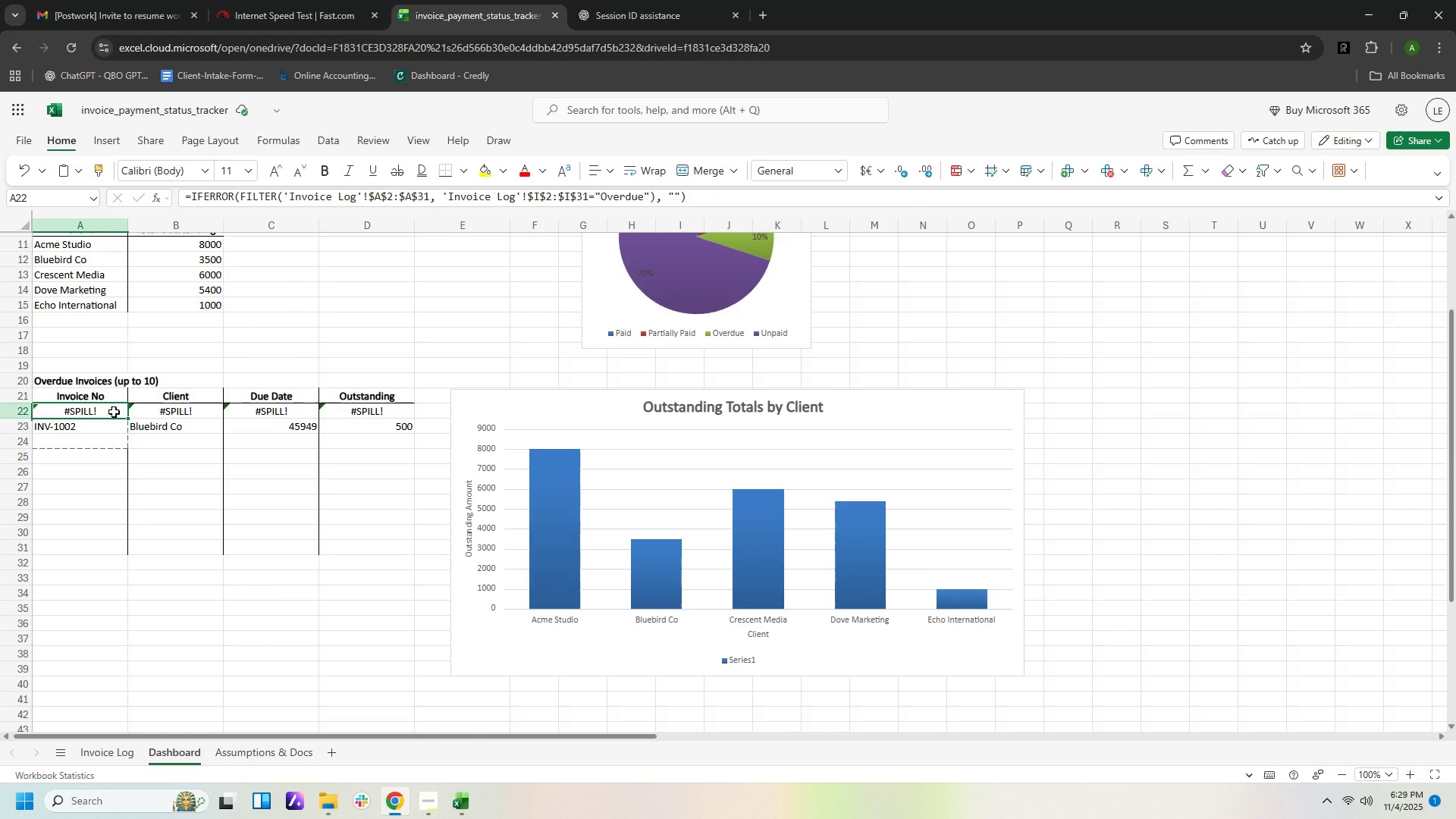 
key(Control+Z)
 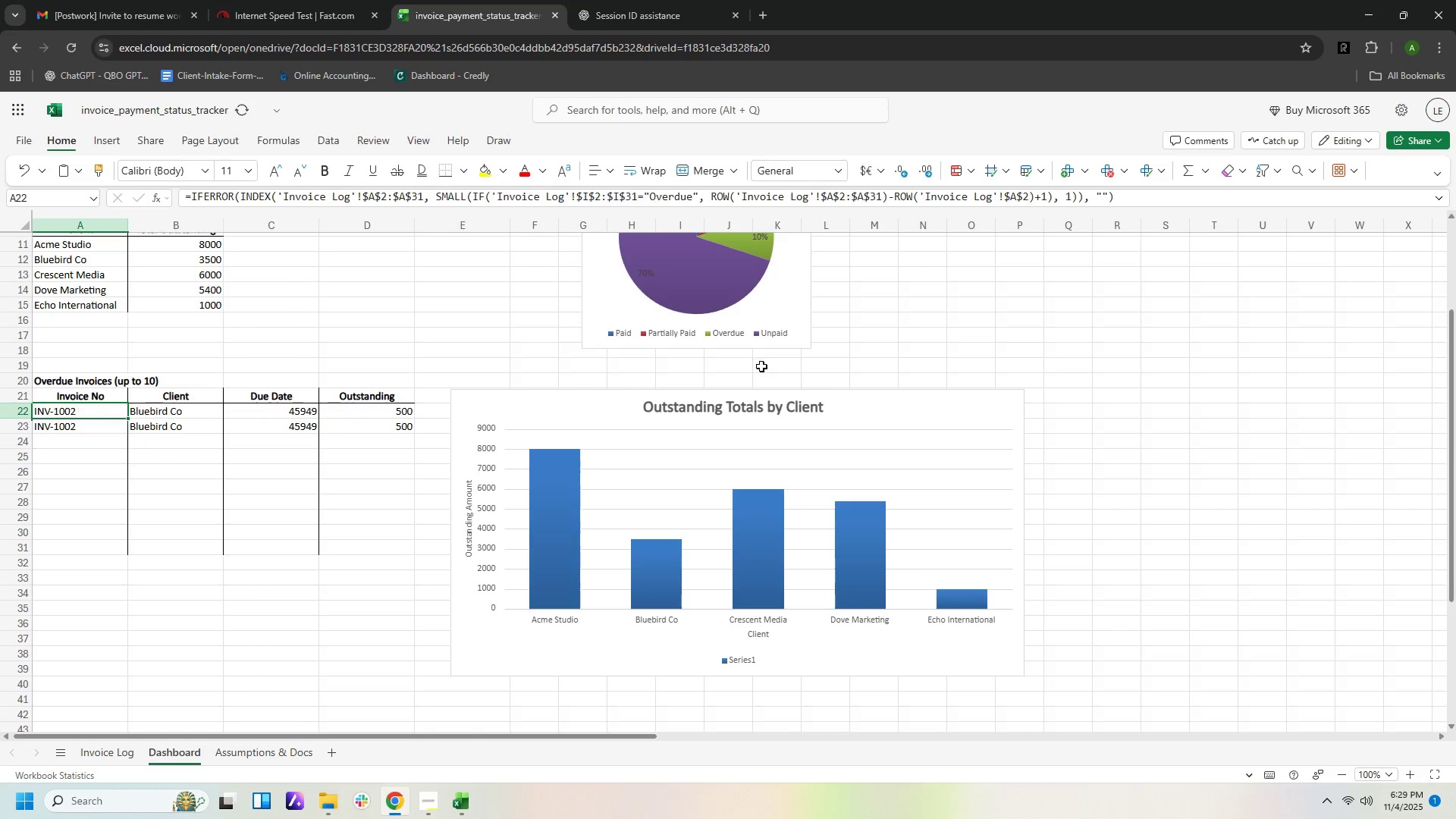 
hold_key(key=Z, duration=0.32)
 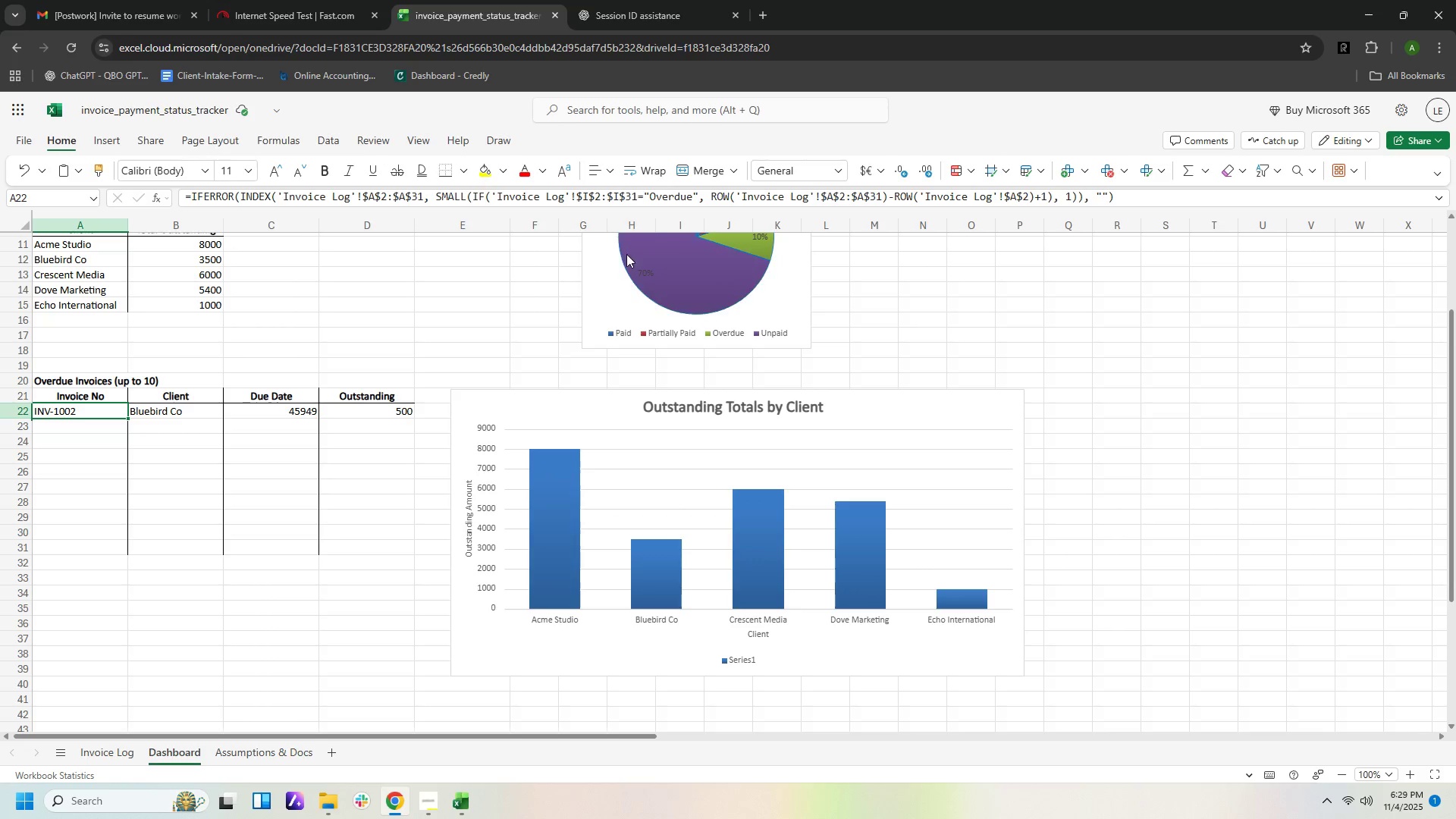 
wait(5.9)
 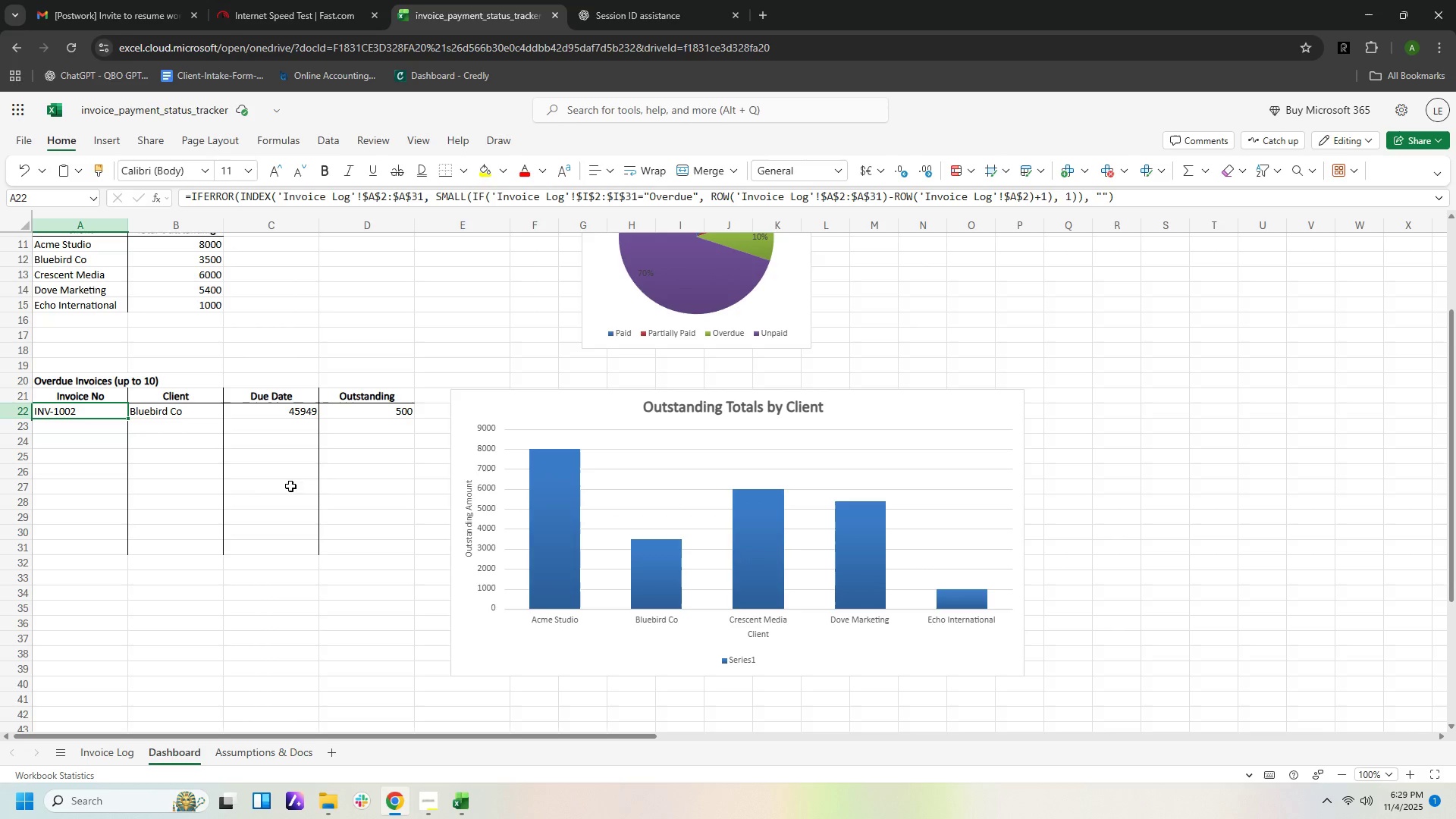 
left_click([108, 417])
 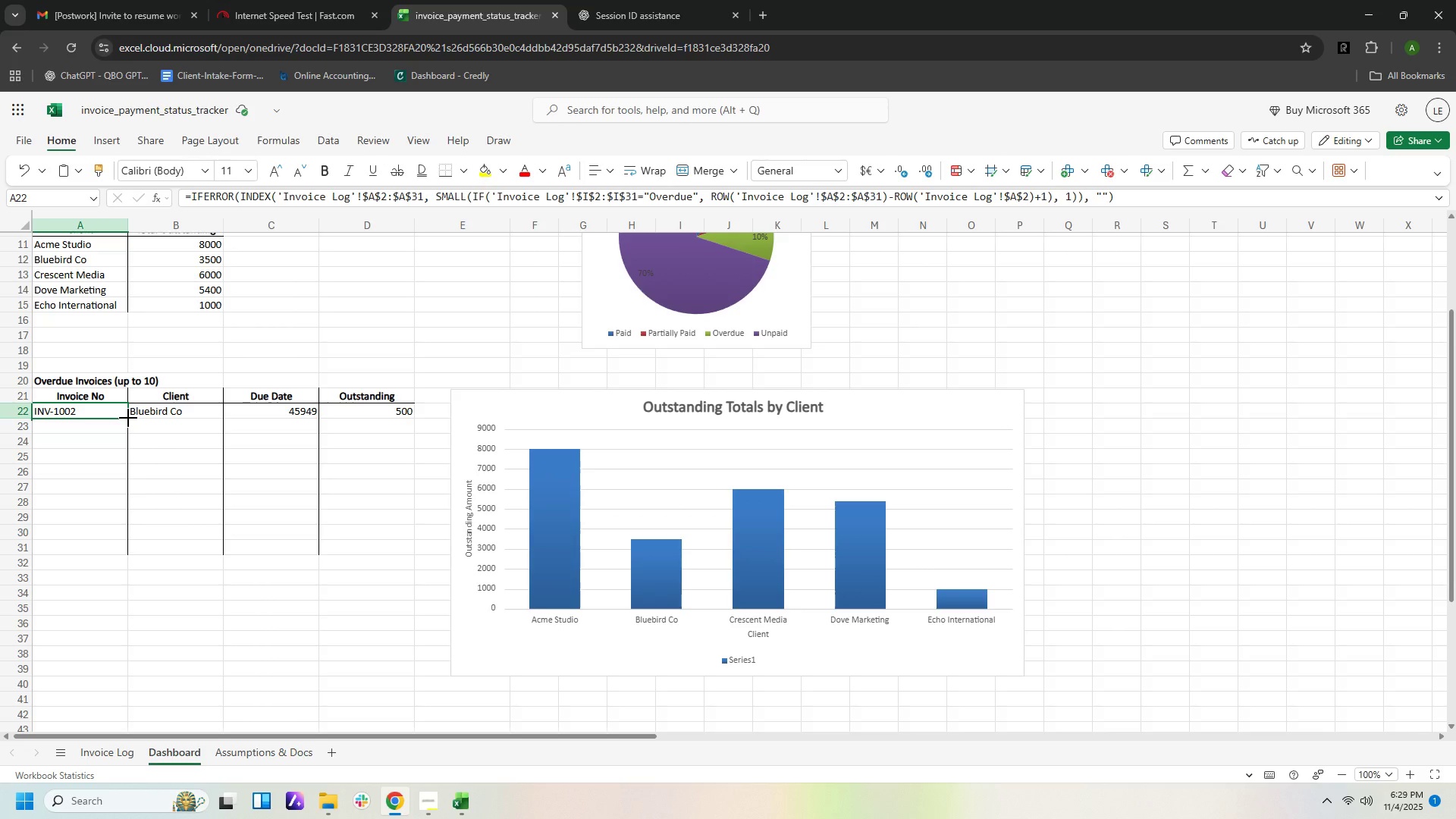 
left_click_drag(start_coordinate=[128, 418], to_coordinate=[135, 542])
 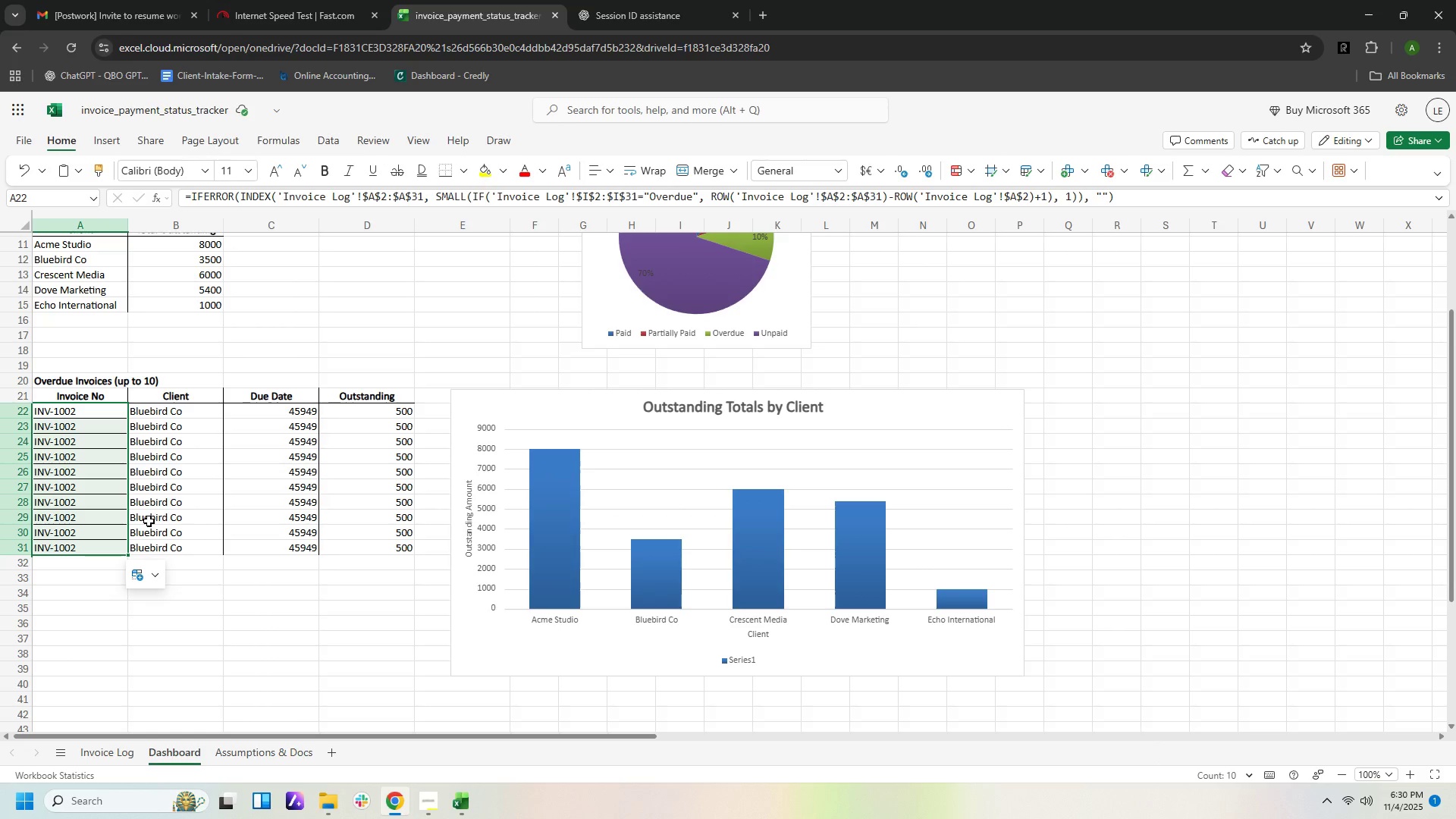 
hold_key(key=ControlLeft, duration=0.81)
 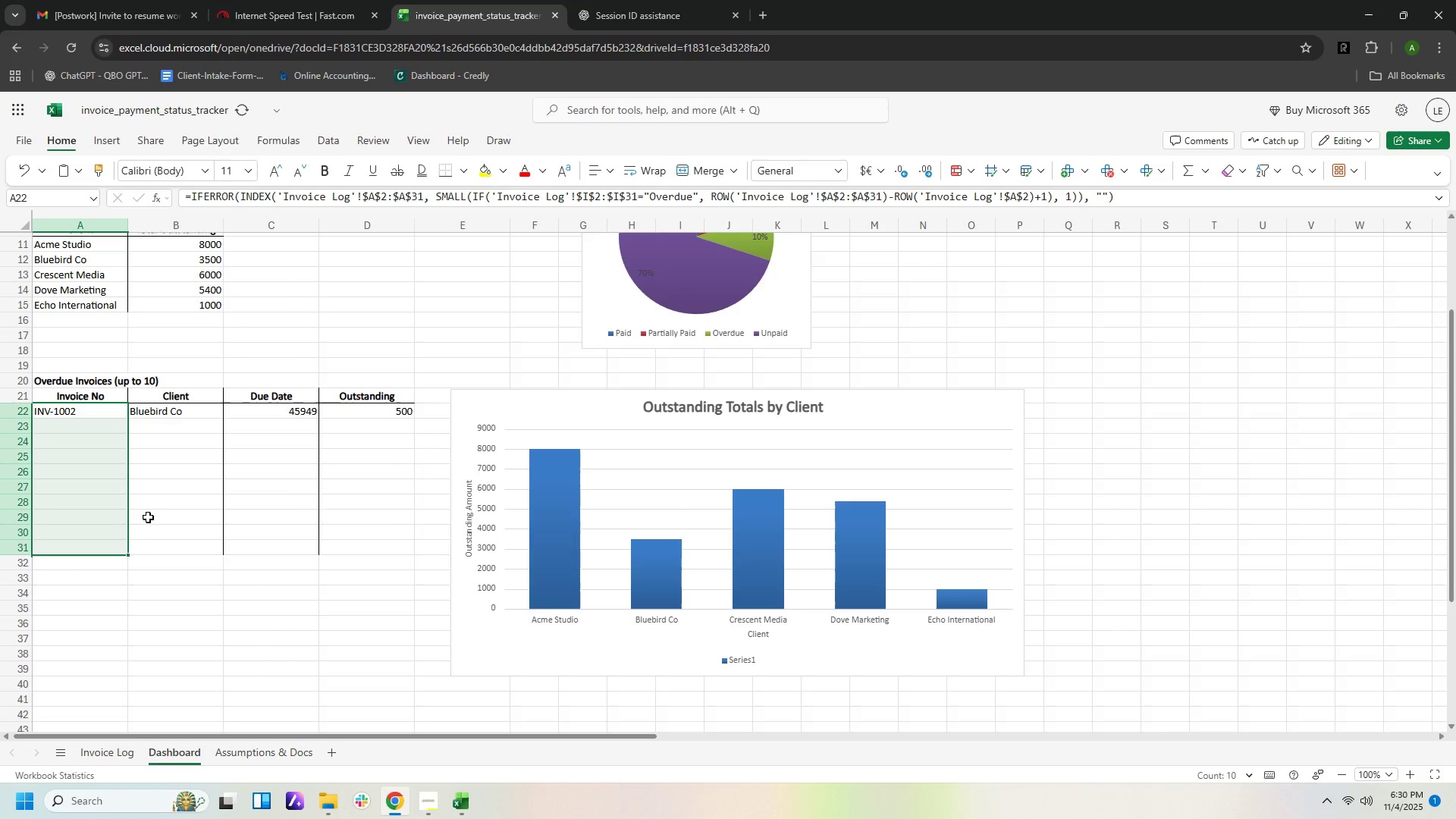 
hold_key(key=Z, duration=0.48)
 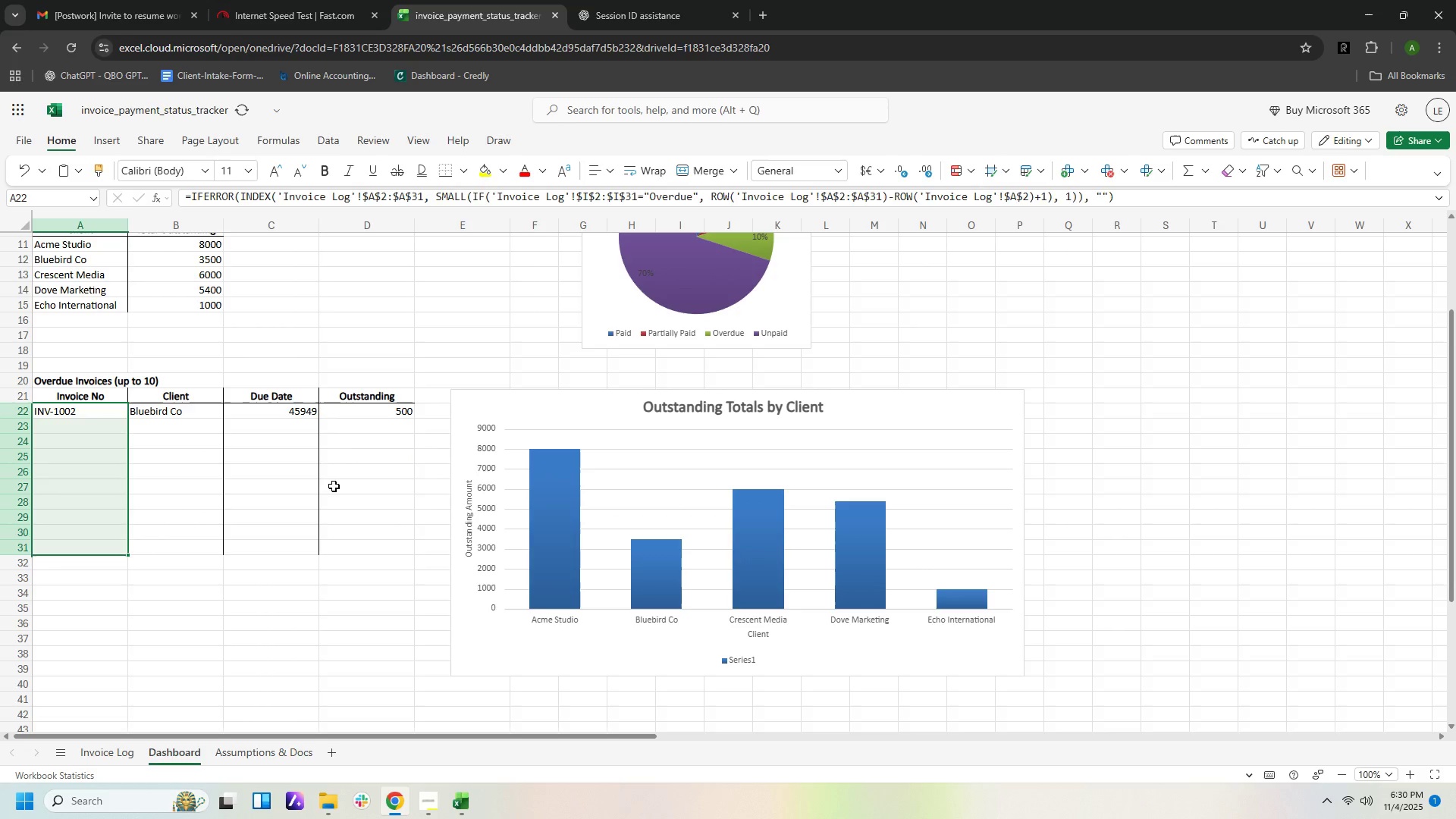 
left_click([337, 484])
 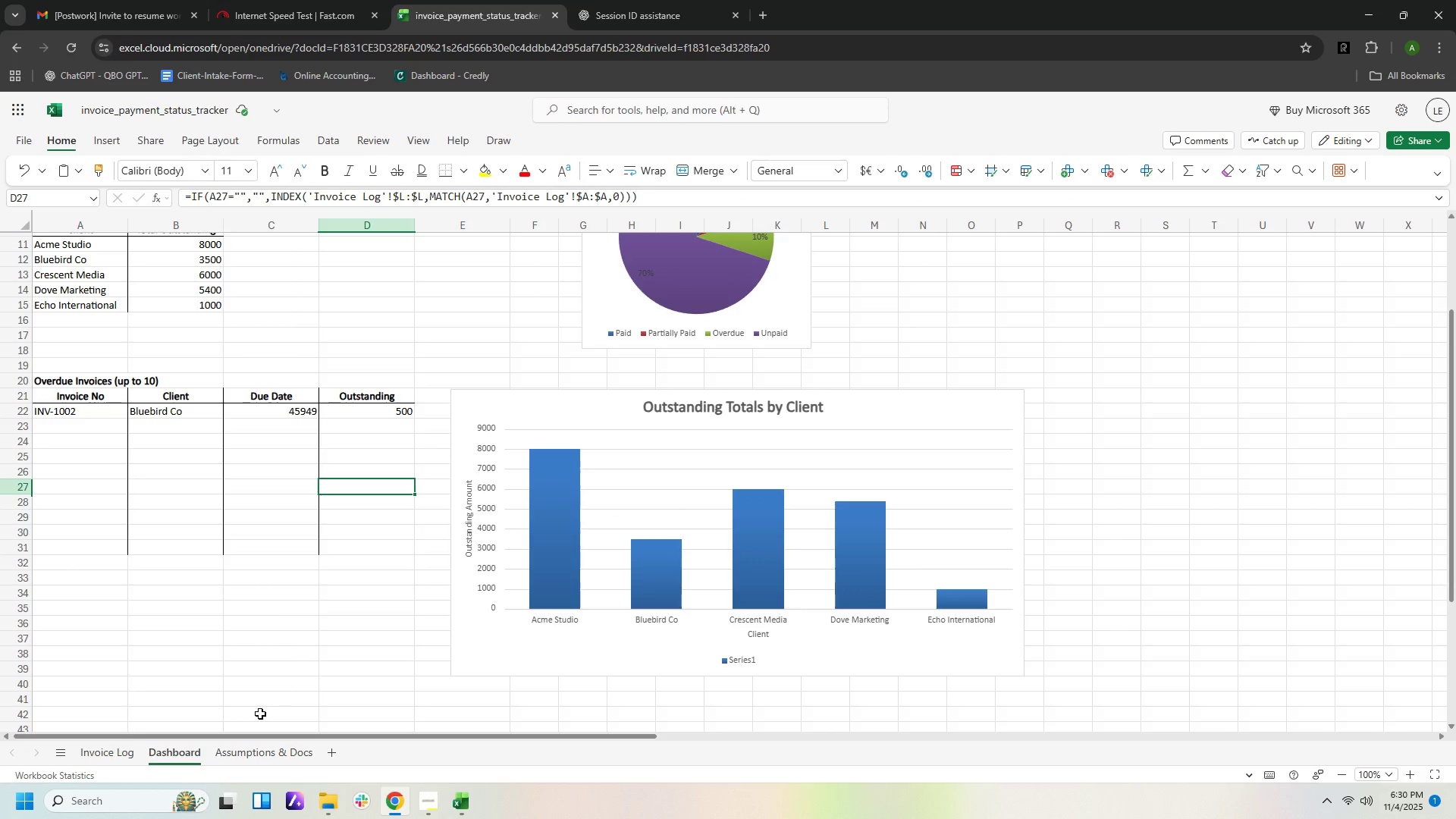 
left_click([115, 754])
 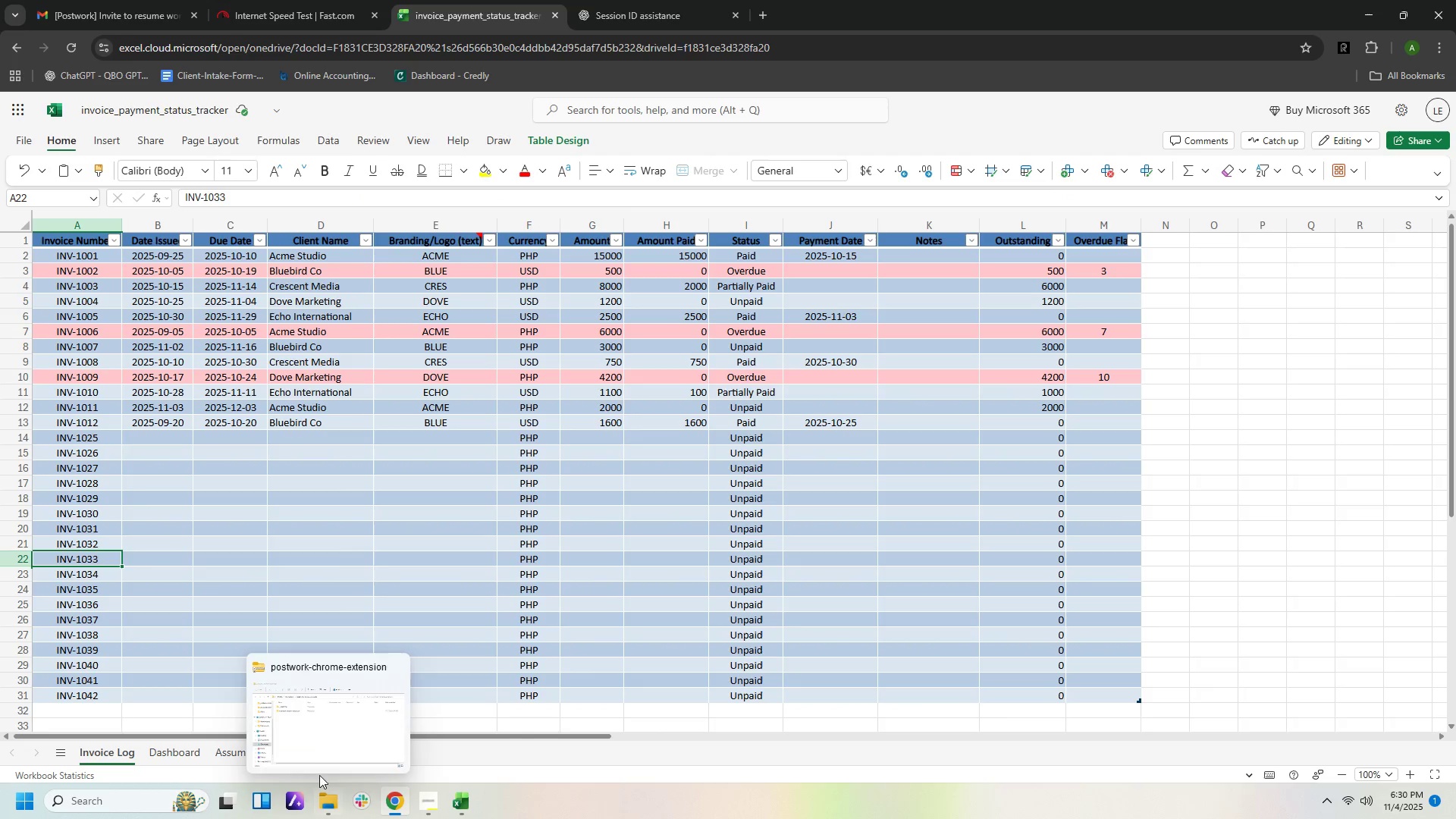 
left_click([177, 752])
 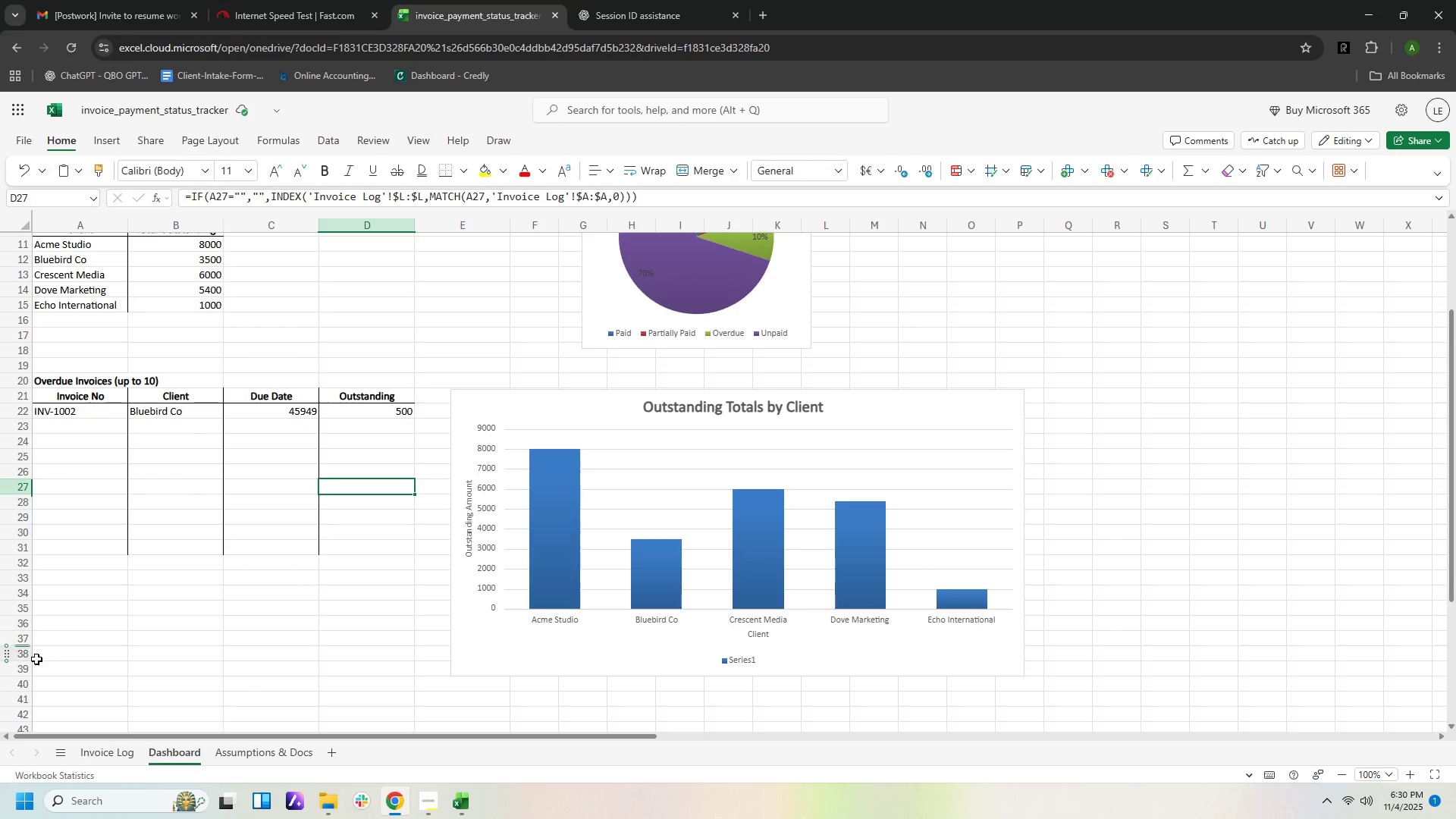 
wait(6.42)
 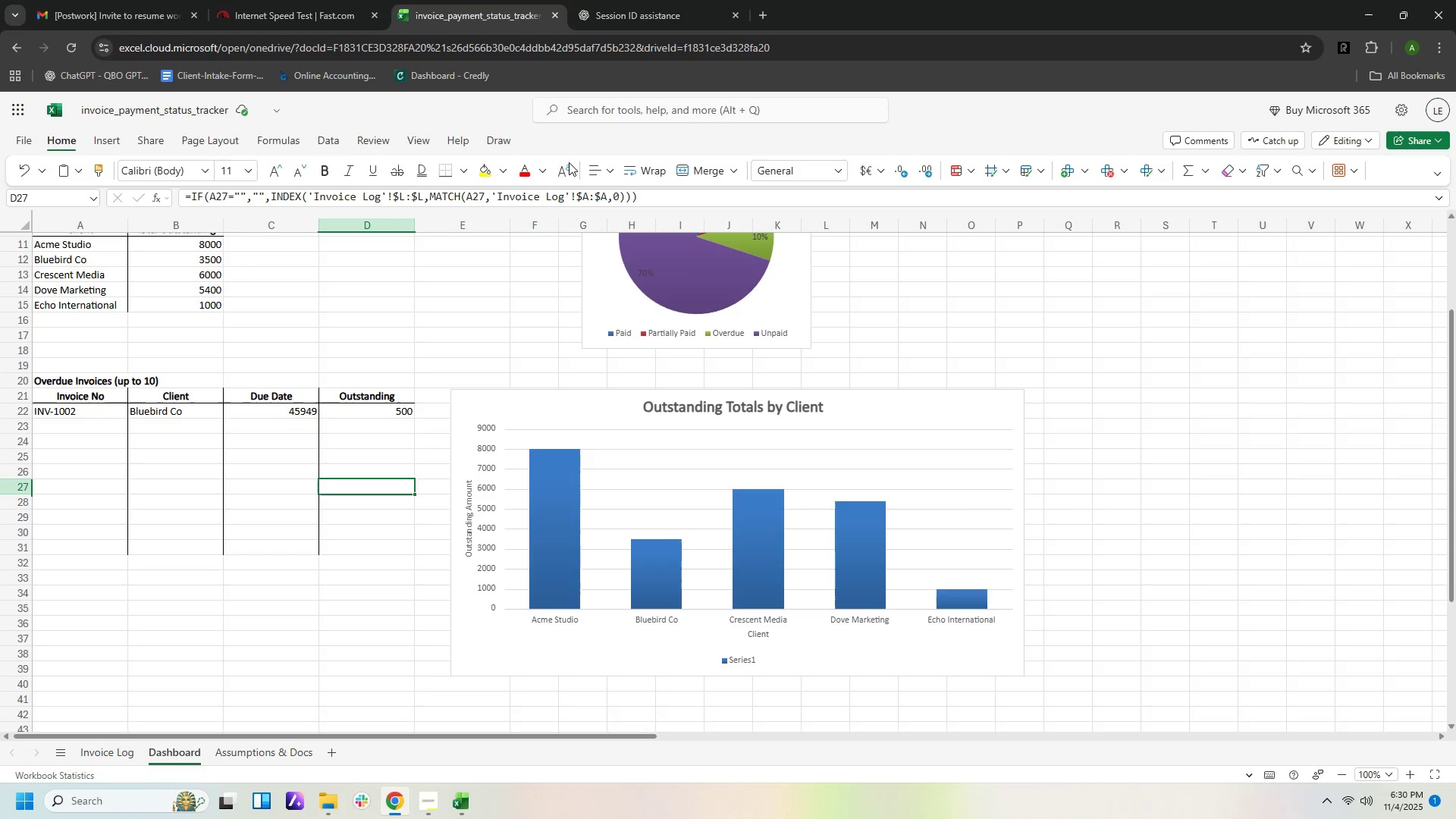 
left_click([80, 425])
 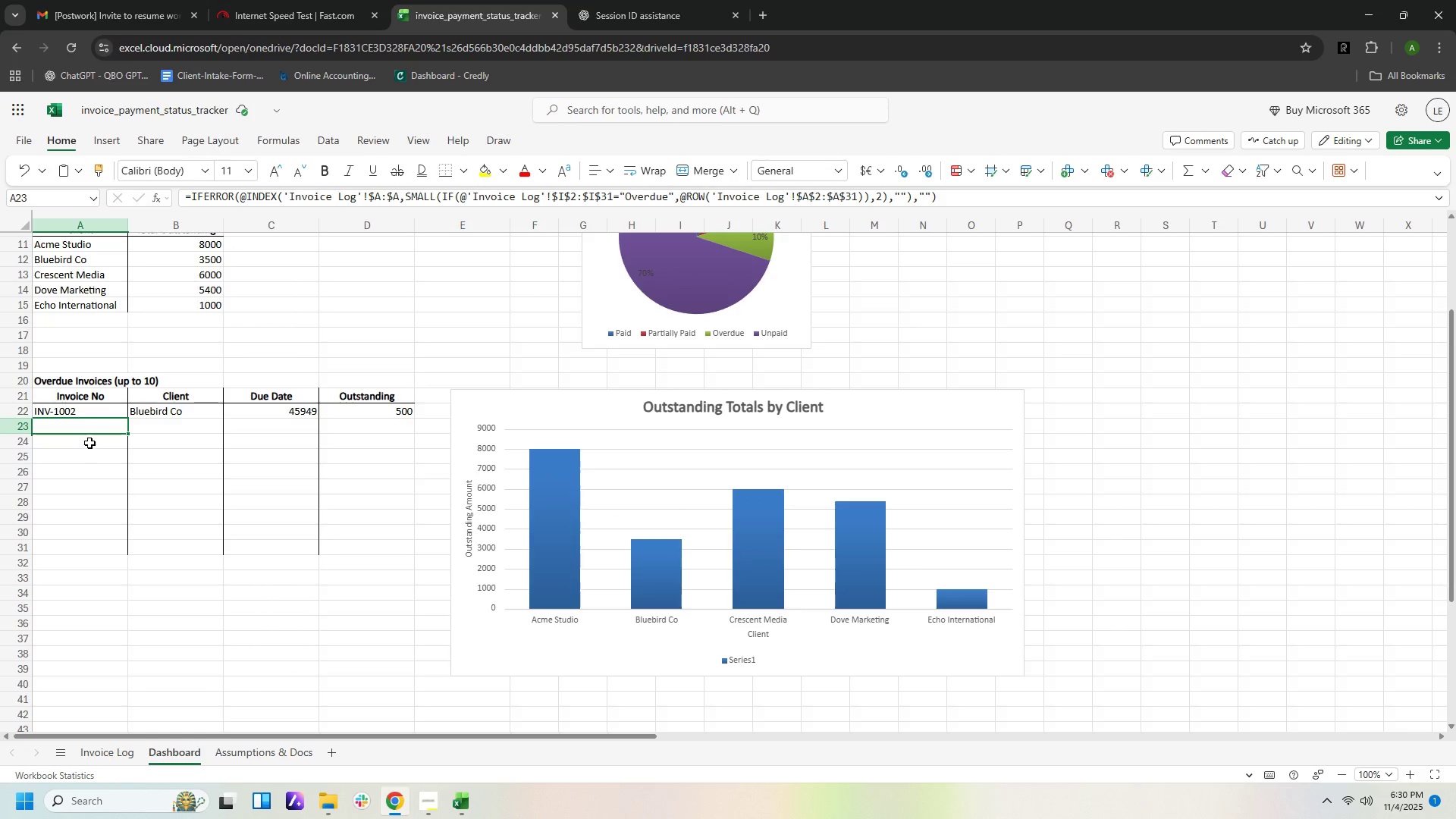 
left_click([89, 442])
 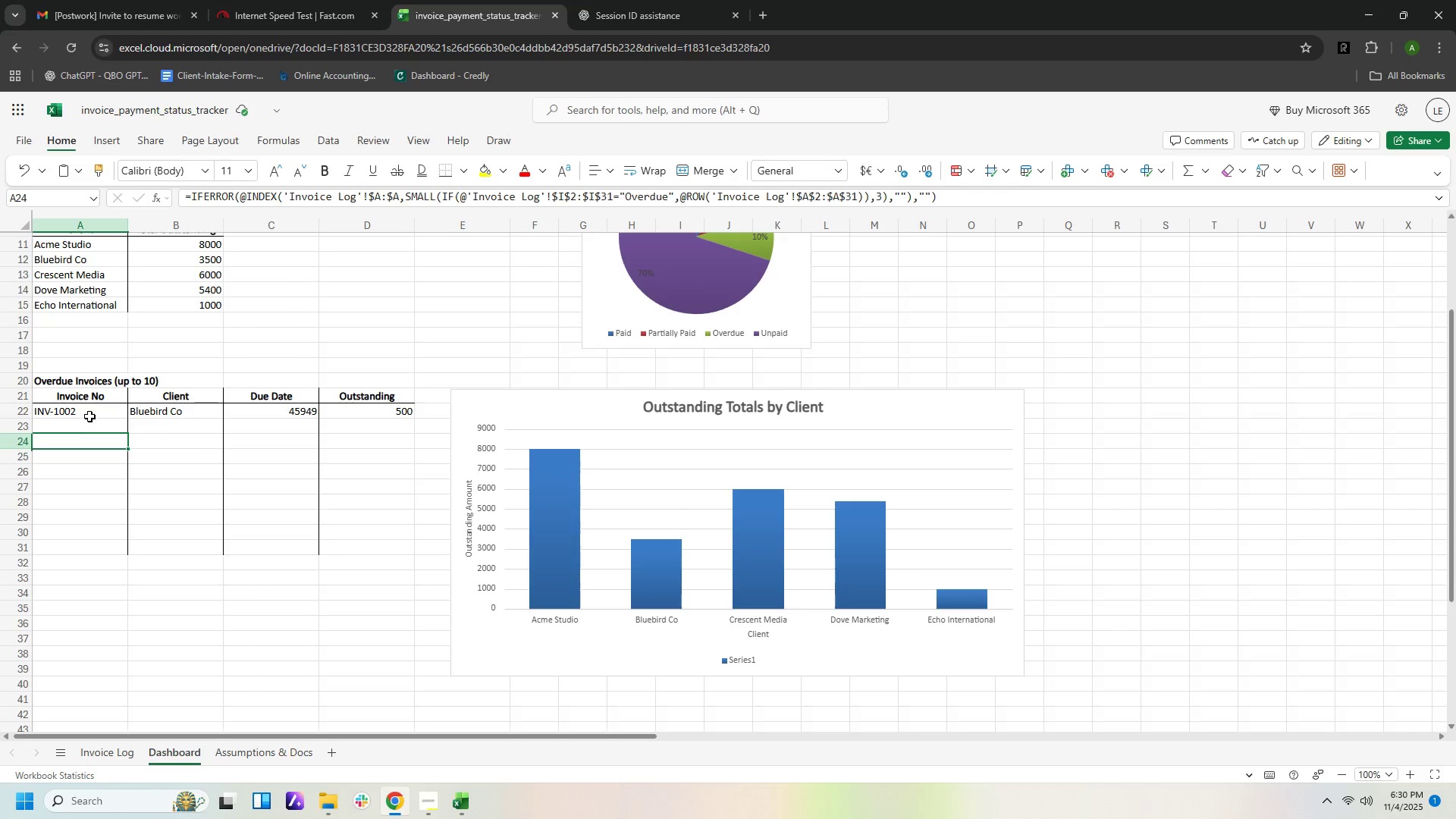 
left_click([89, 416])
 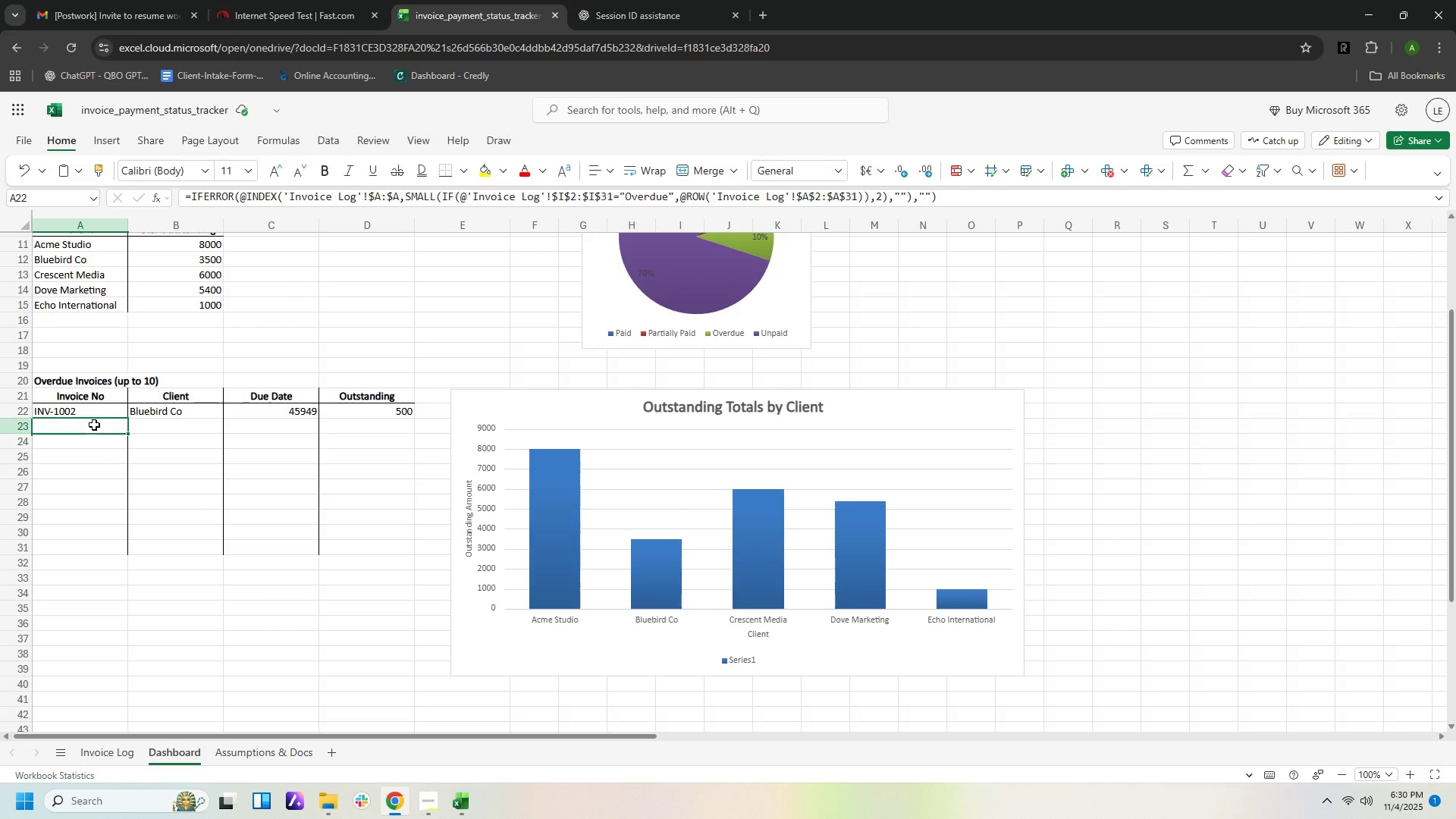 
left_click([94, 425])
 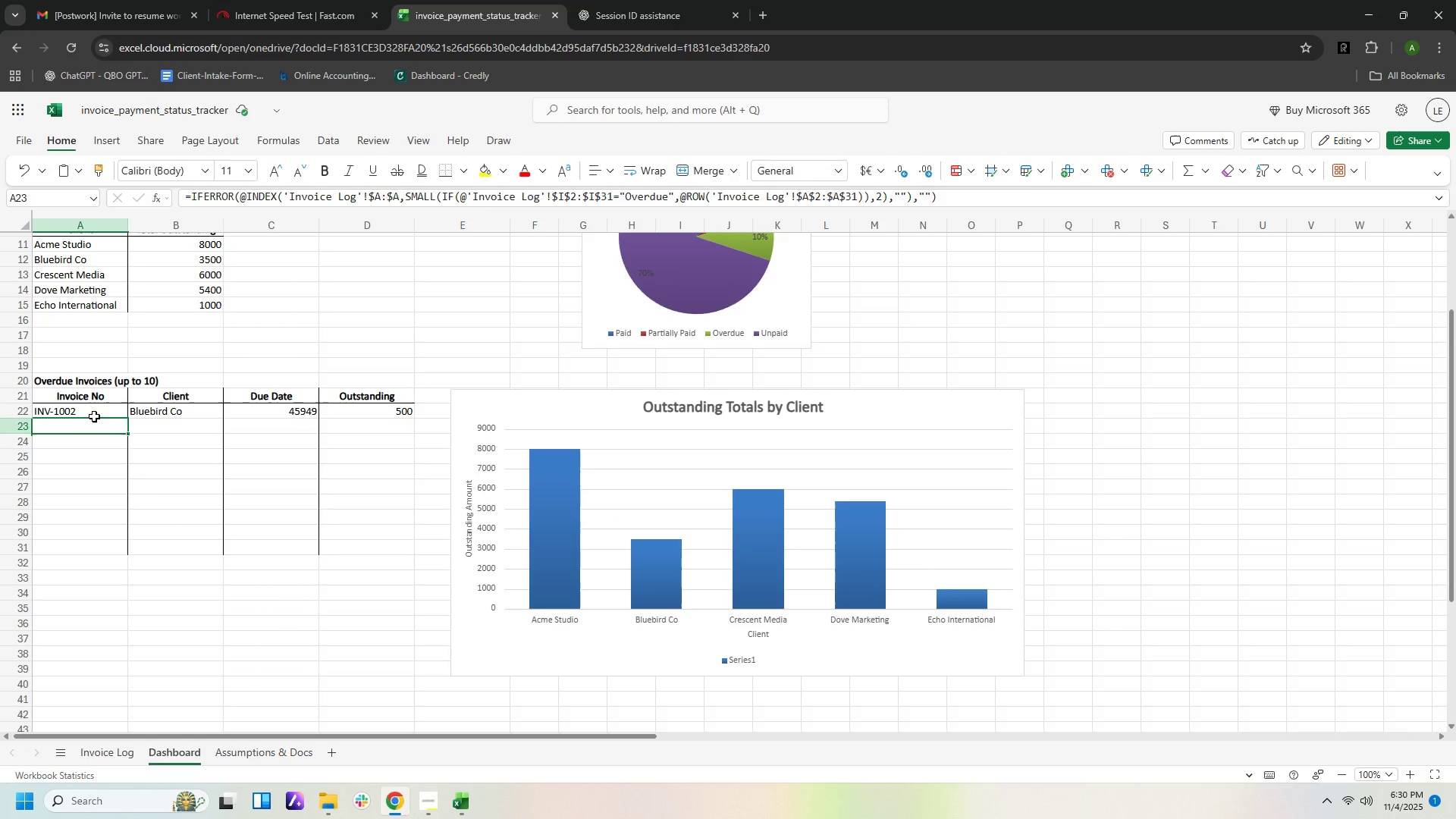 
left_click([94, 416])
 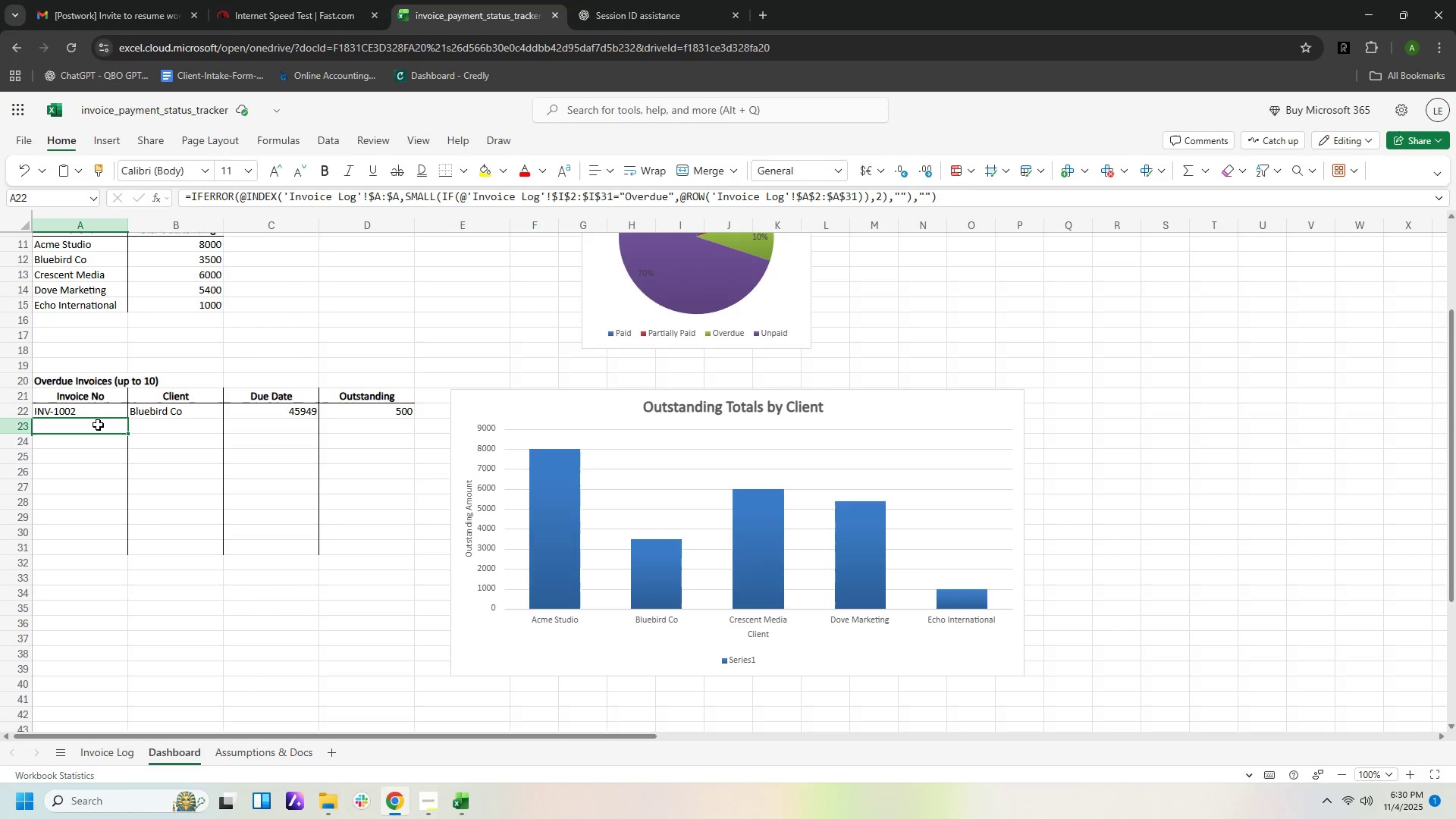 
left_click([98, 425])
 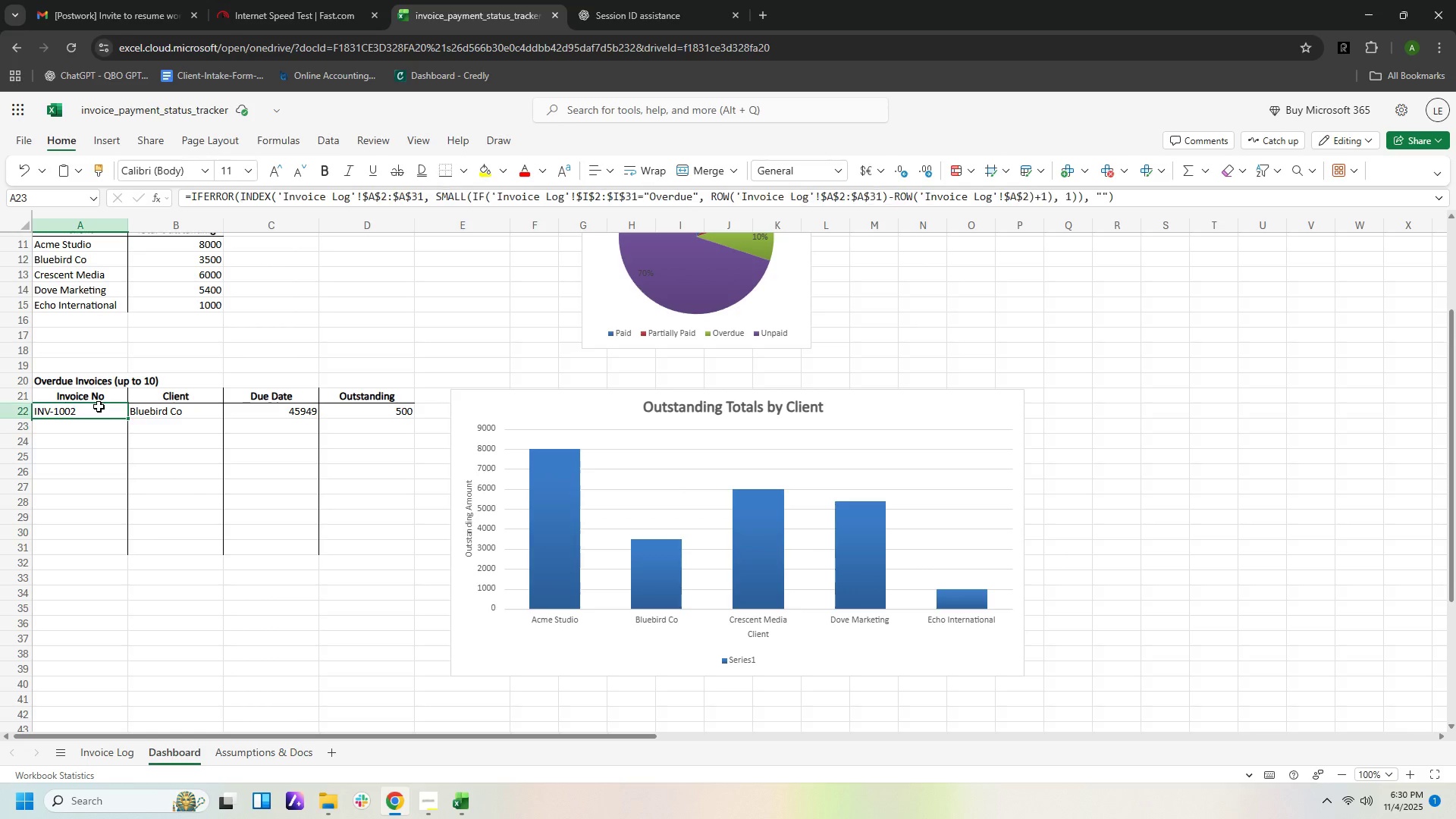 
left_click([99, 406])
 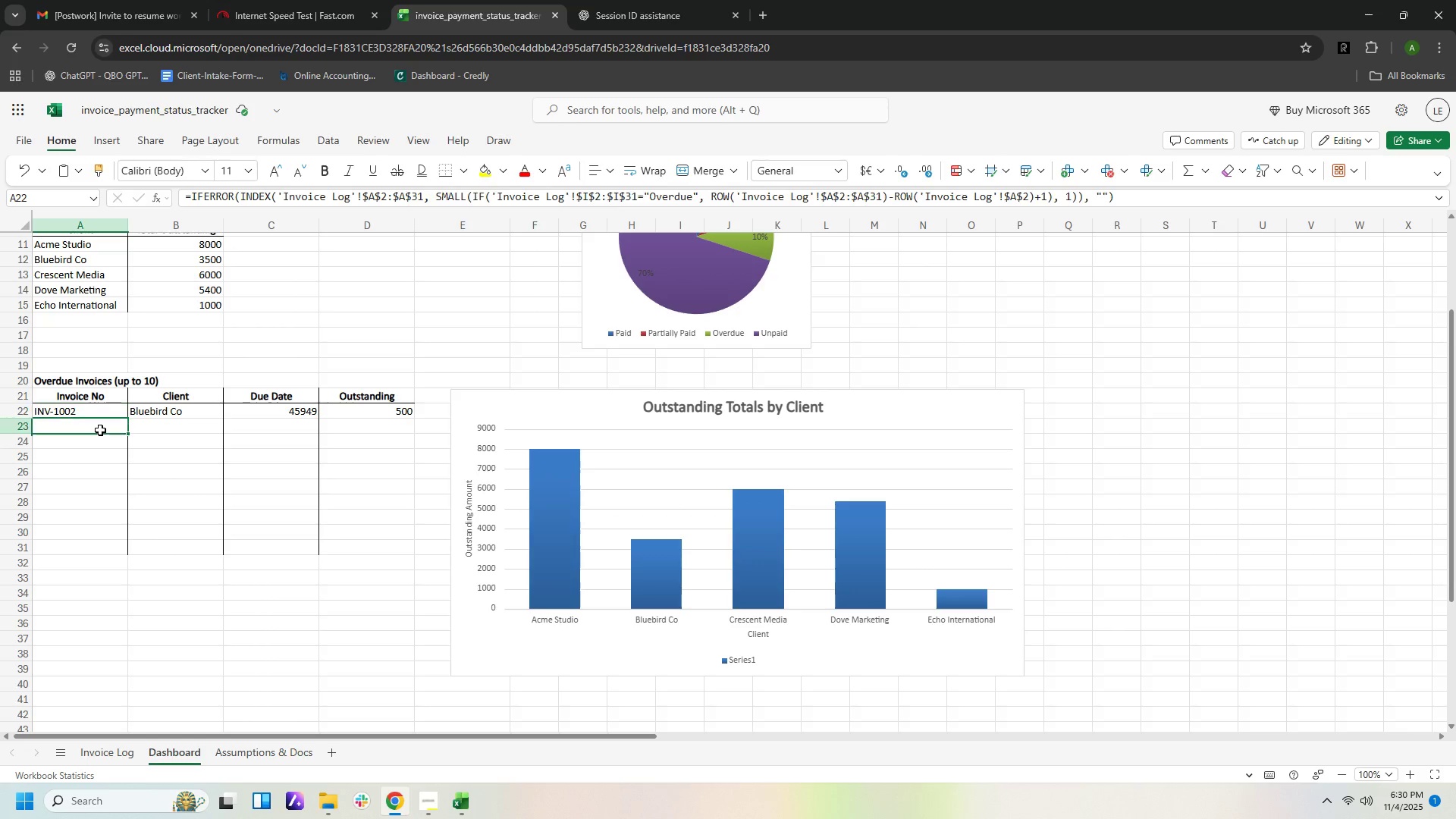 
left_click([100, 430])
 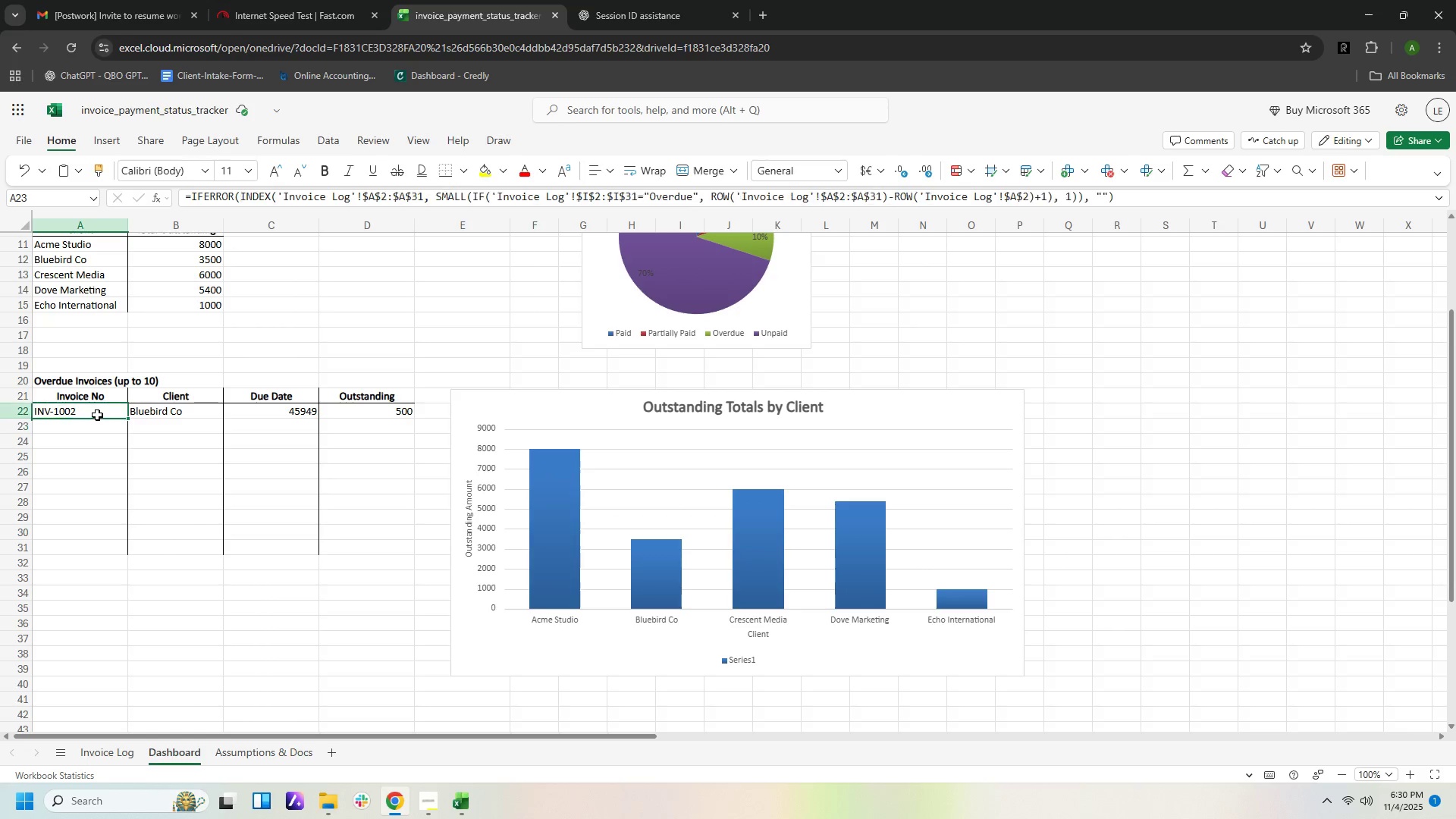 
left_click([97, 415])
 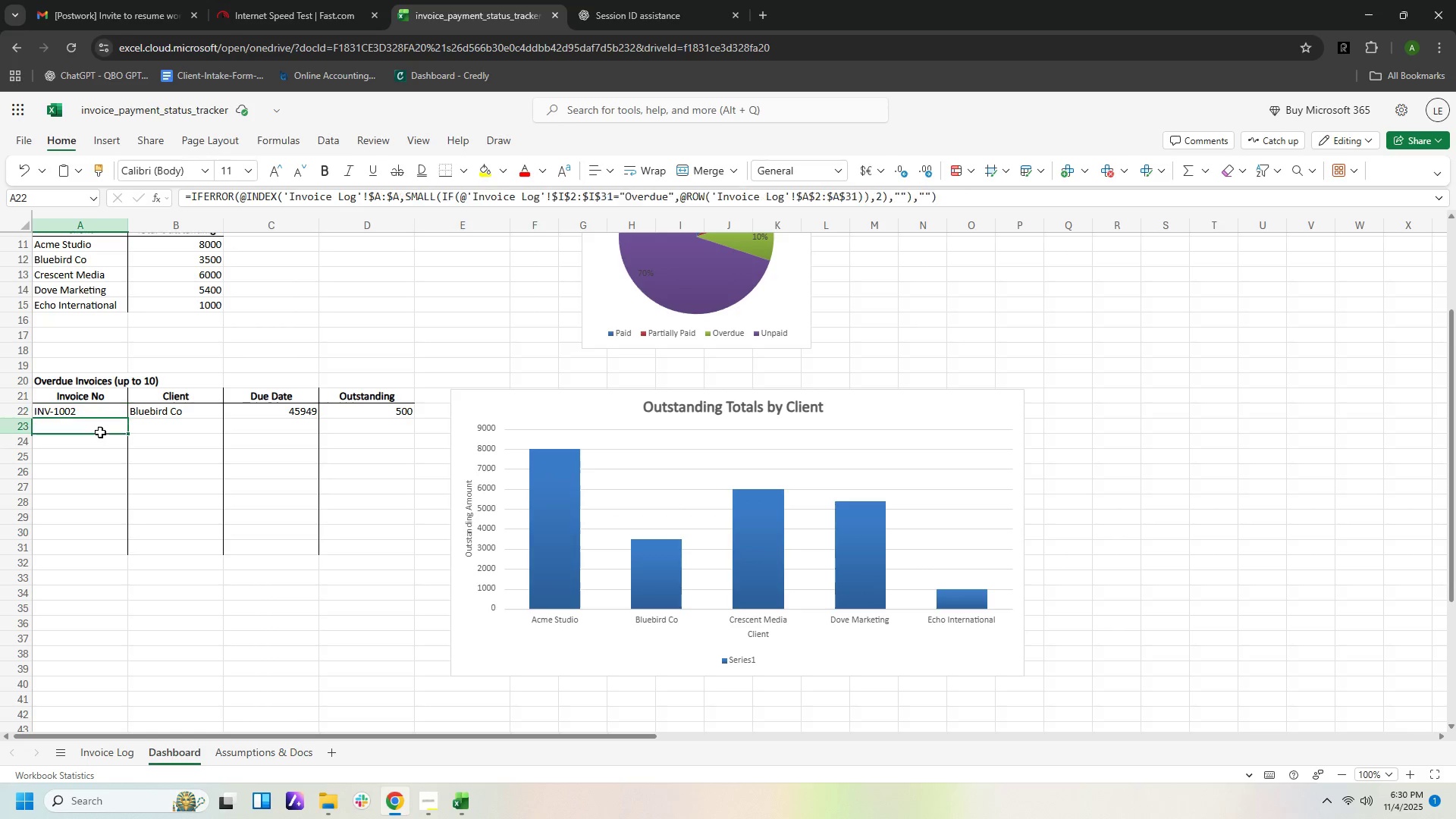 
left_click([100, 432])
 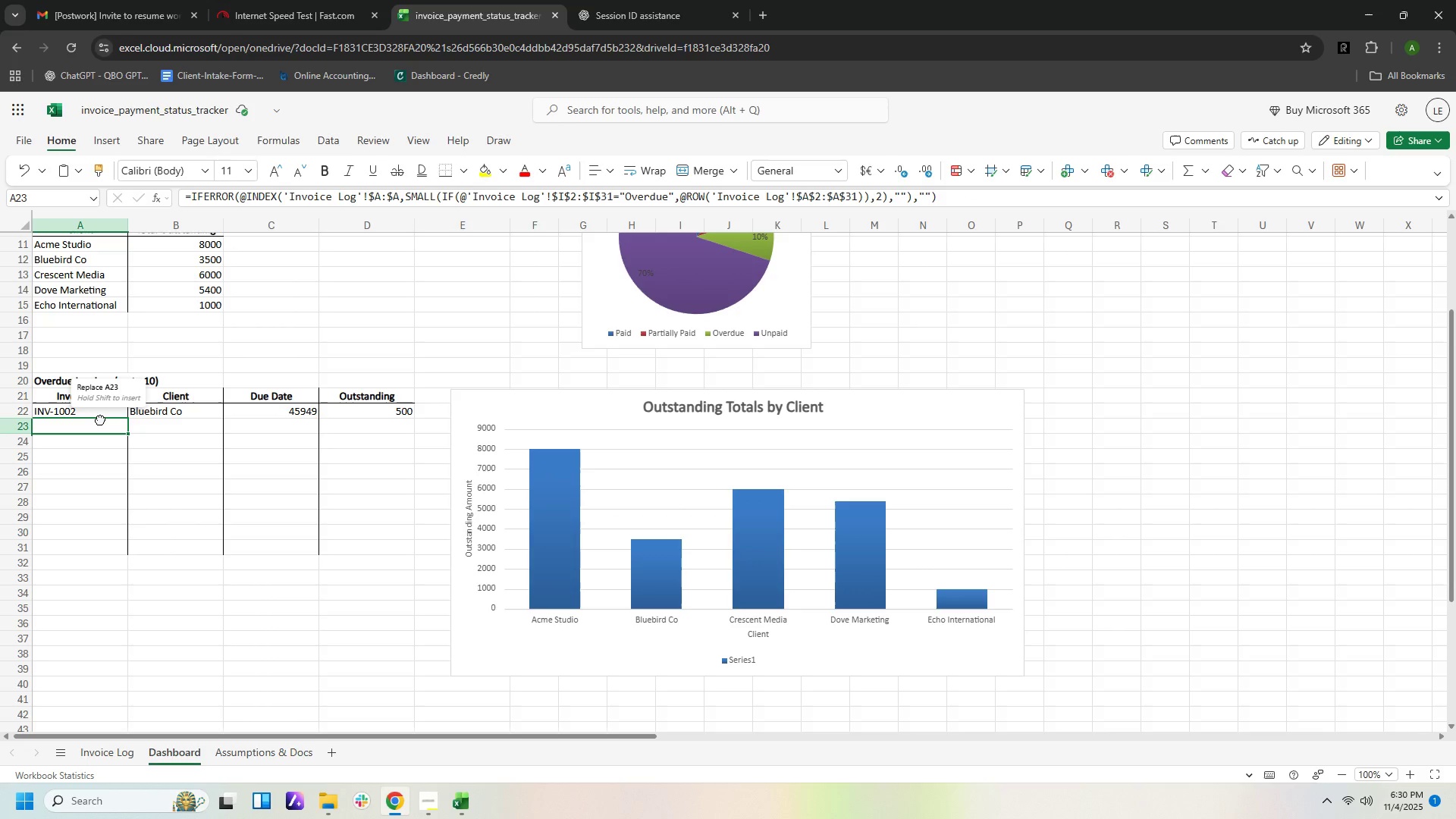 
left_click([100, 419])
 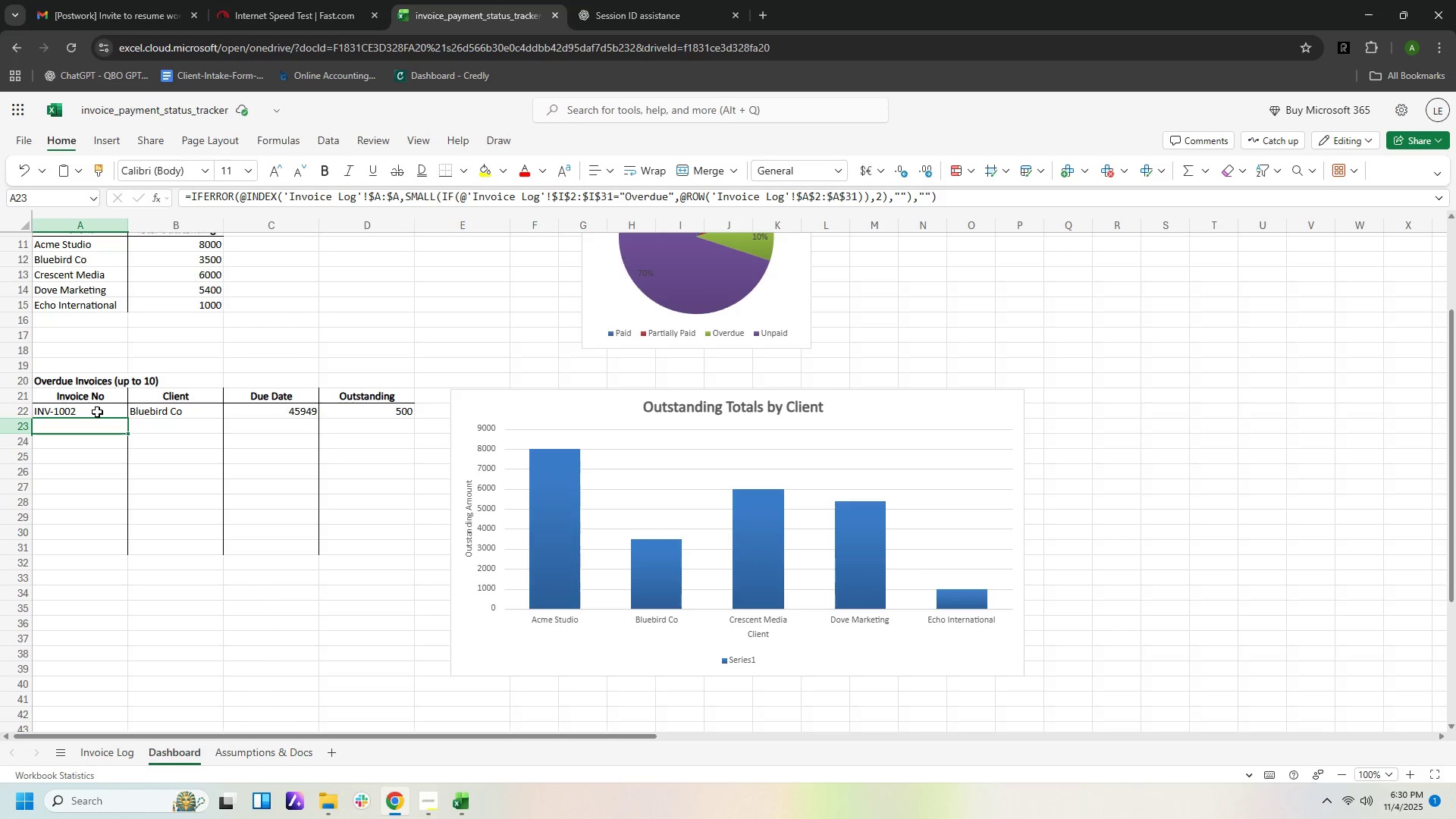 
left_click([97, 410])
 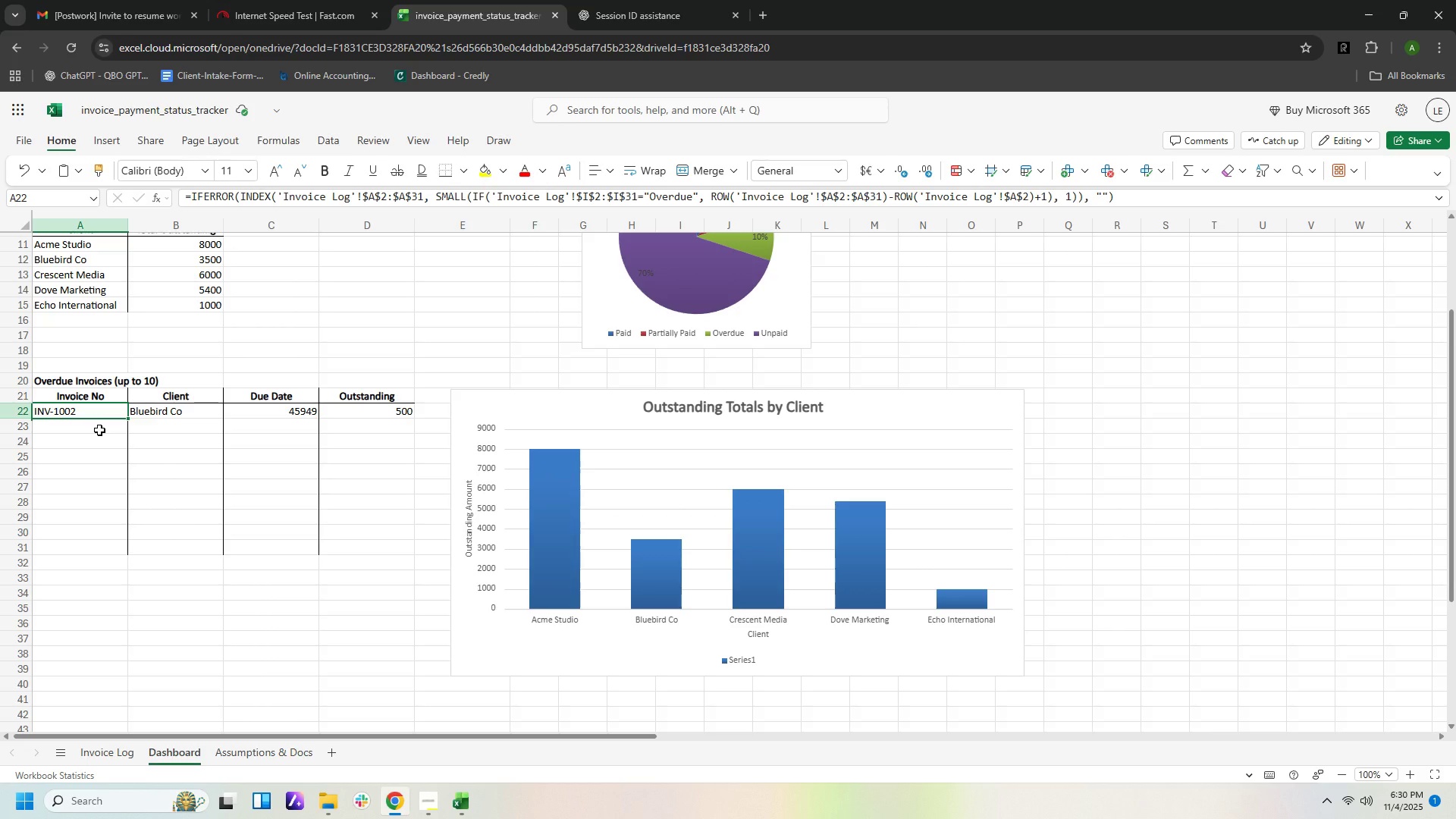 
left_click([99, 430])
 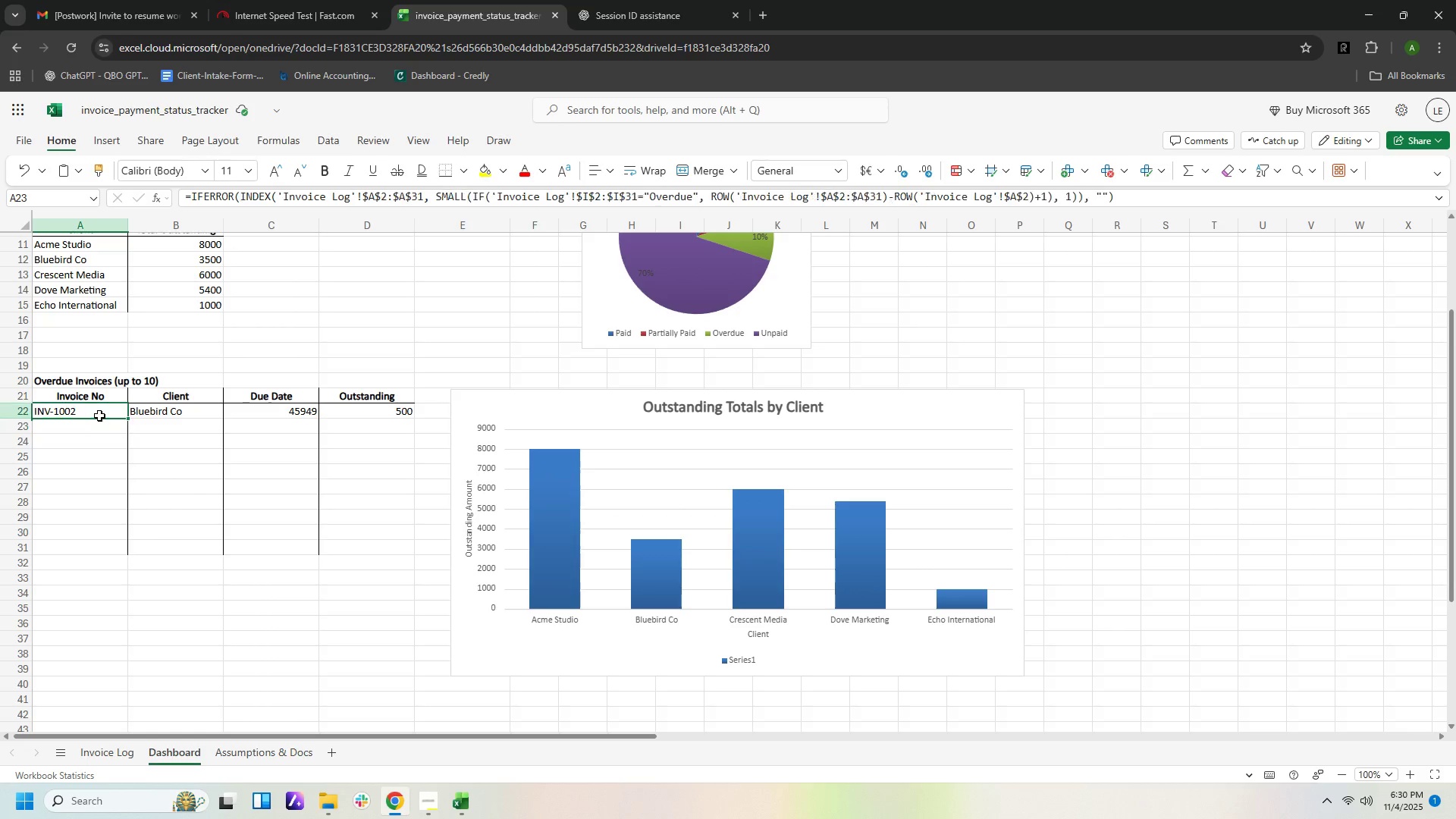 
left_click([99, 416])
 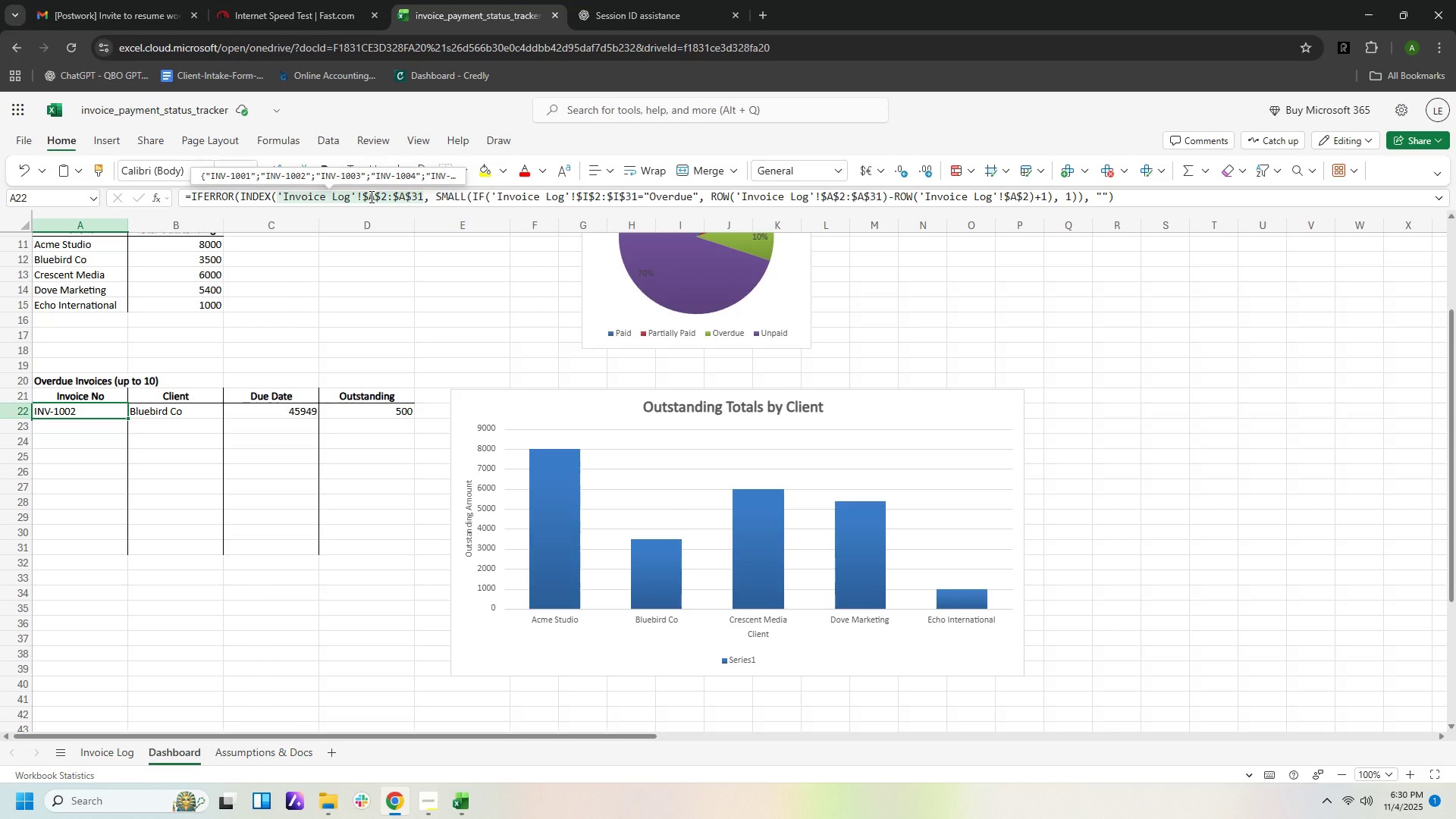 
left_click([111, 428])
 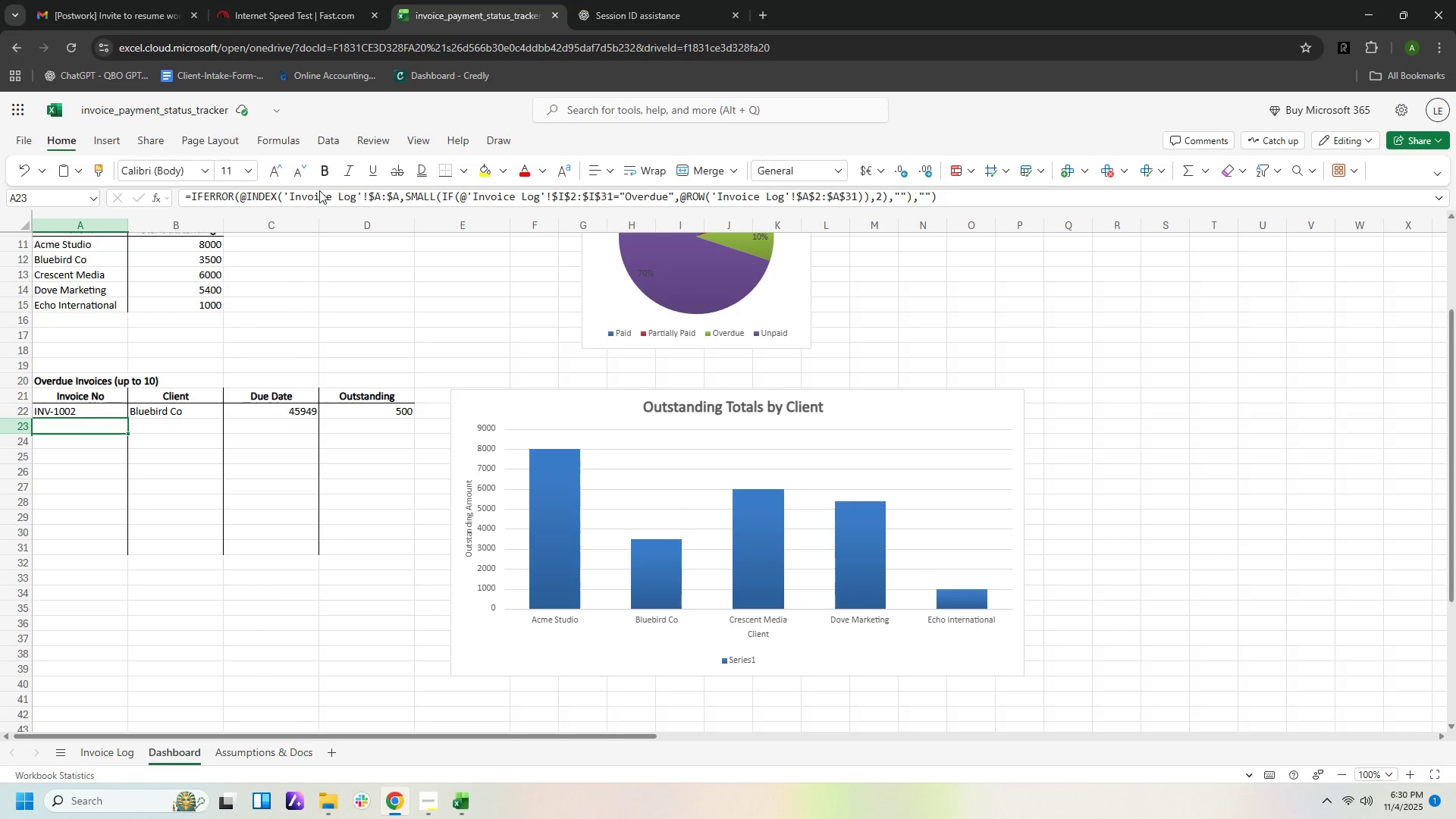 
left_click([319, 190])
 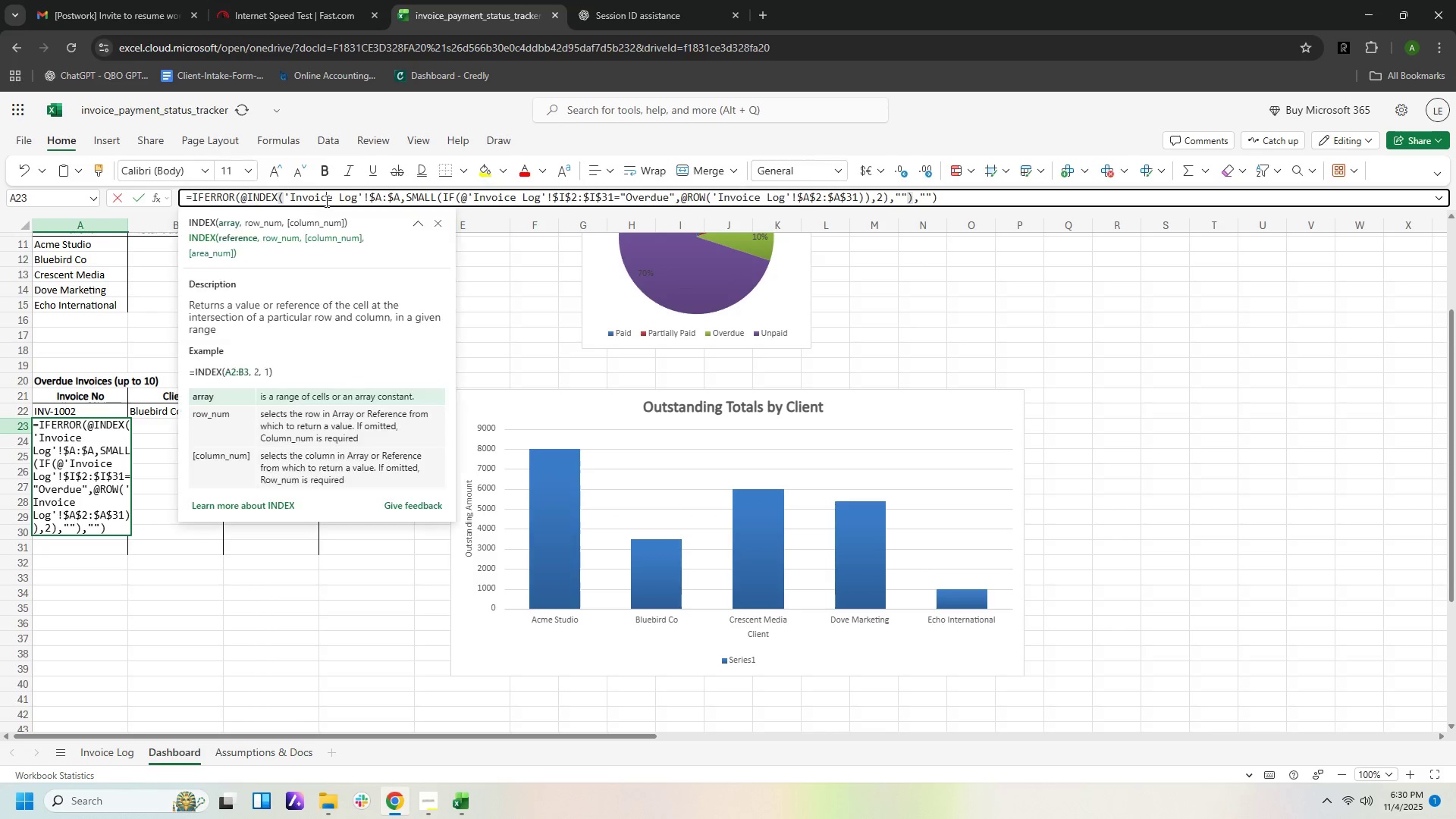 
left_click([325, 201])
 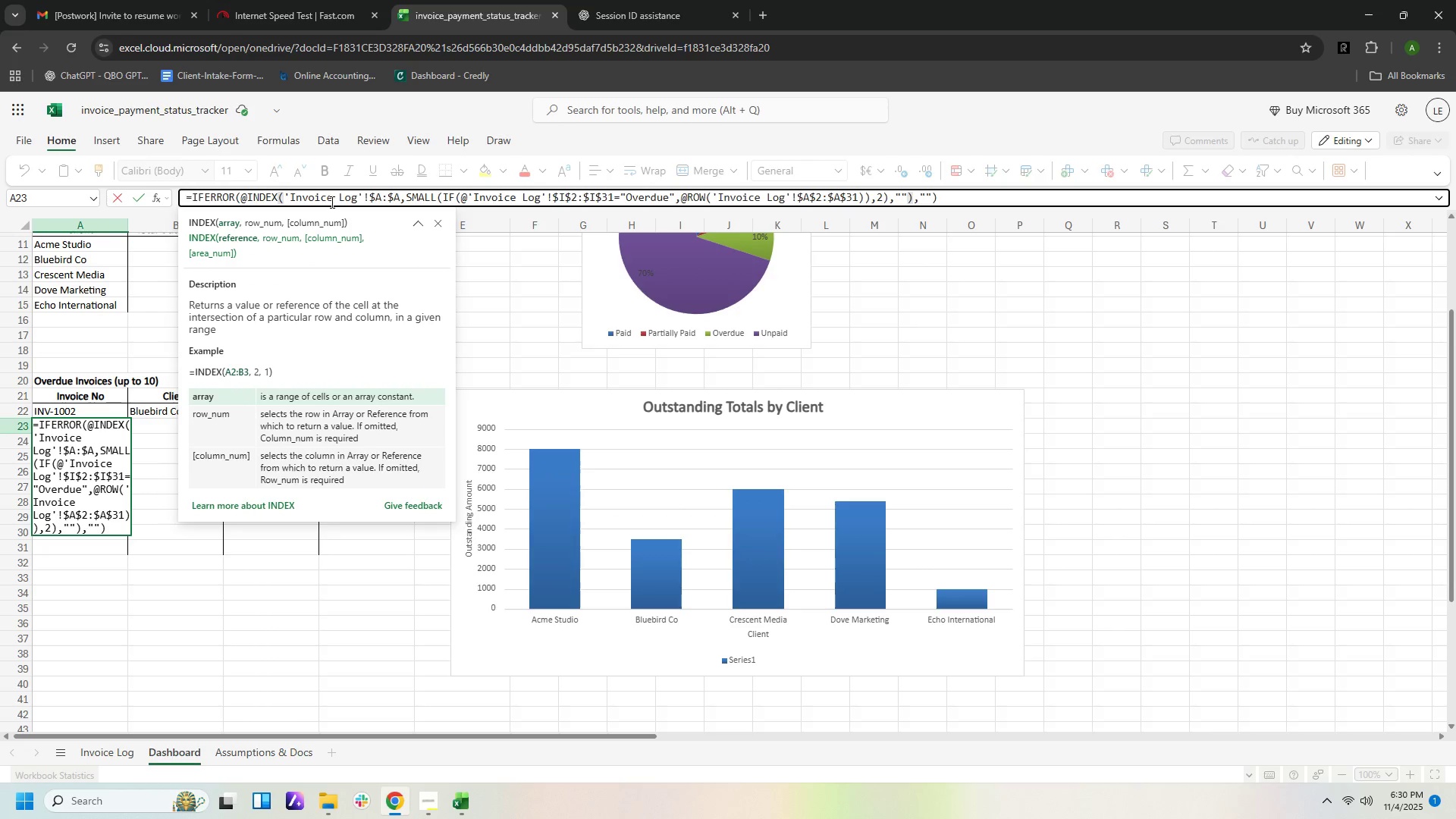 
hold_key(key=ControlLeft, duration=0.67)
 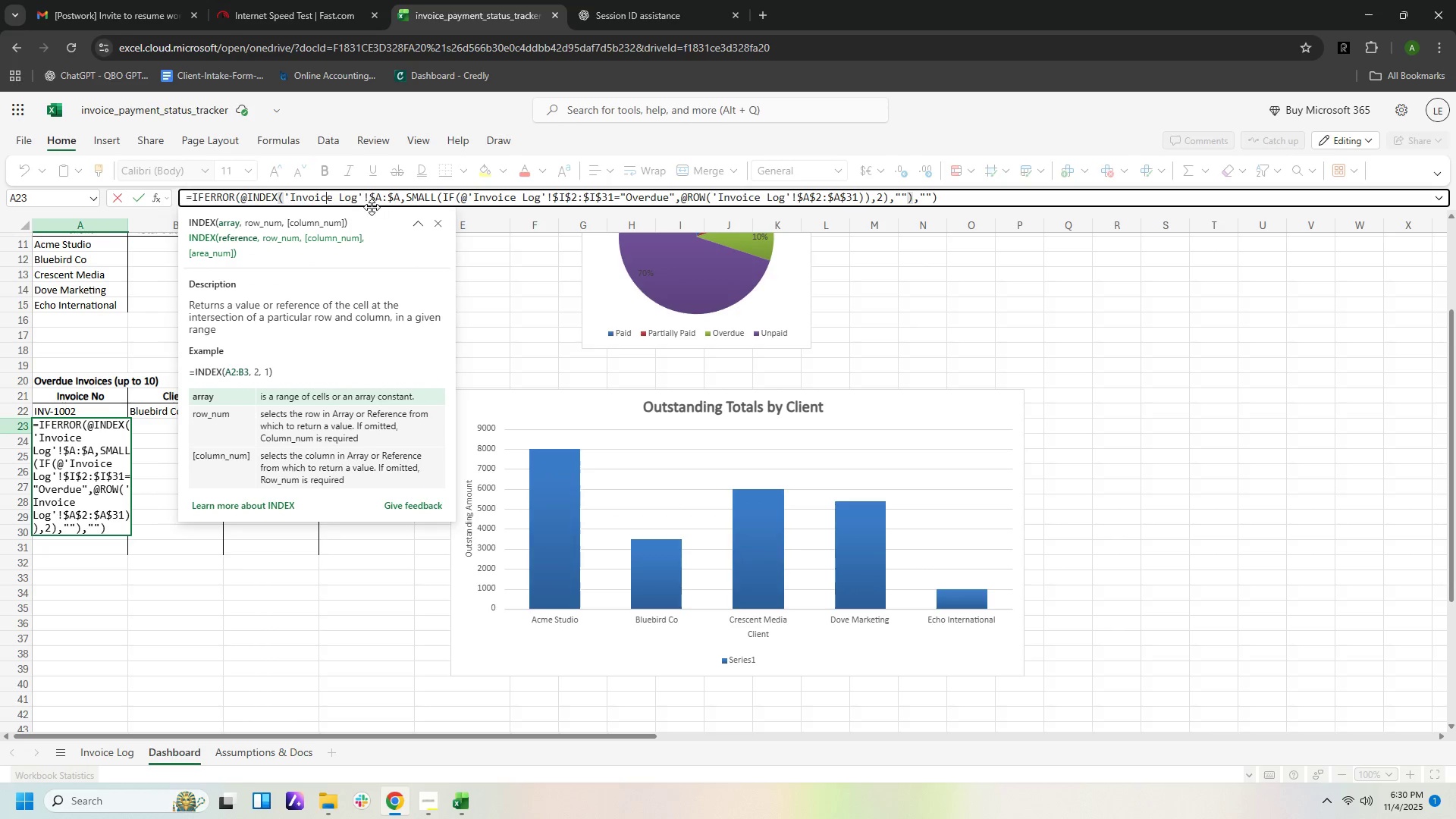 
key(Control+ControlLeft)
 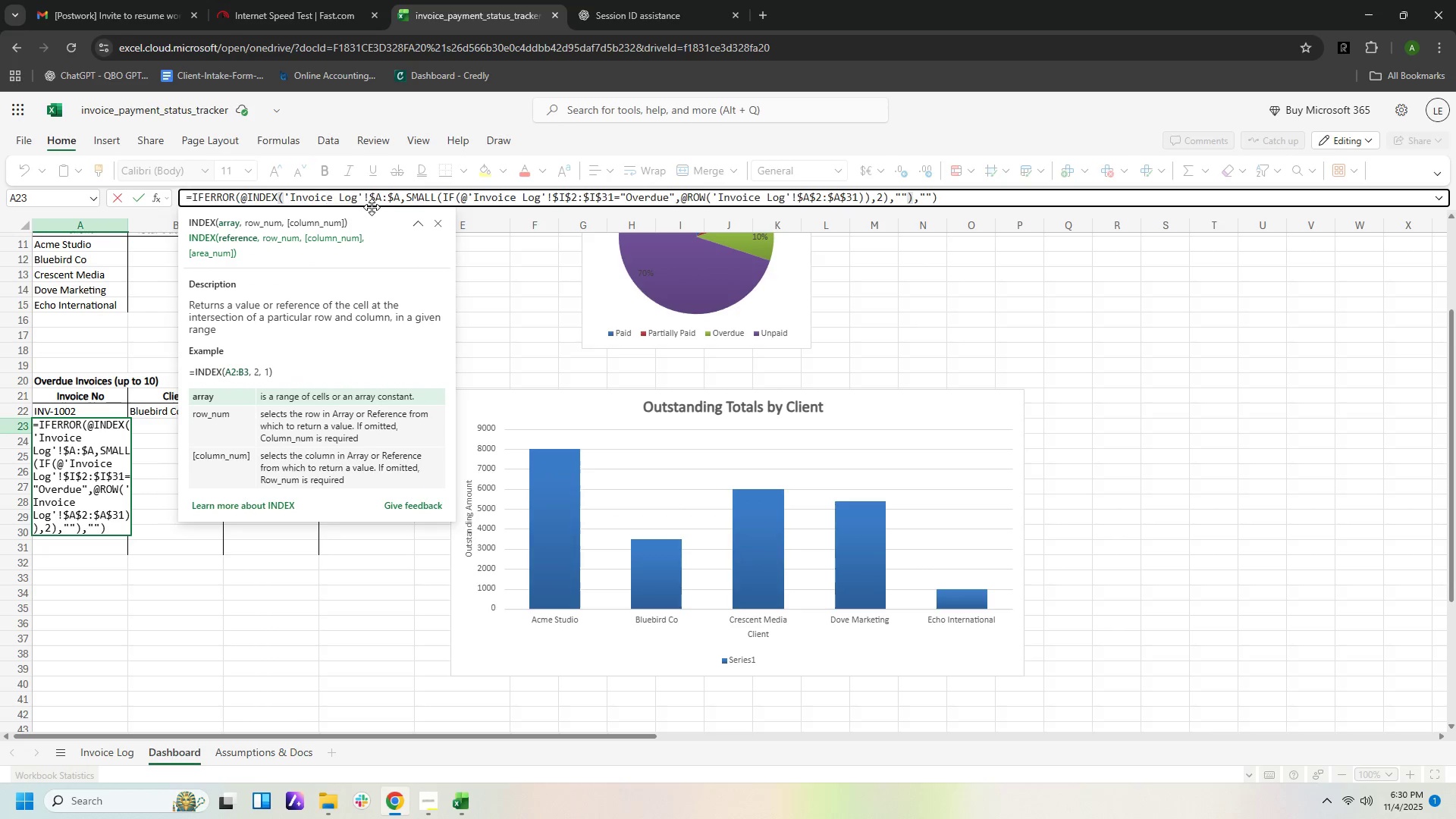 
key(Control+A)
 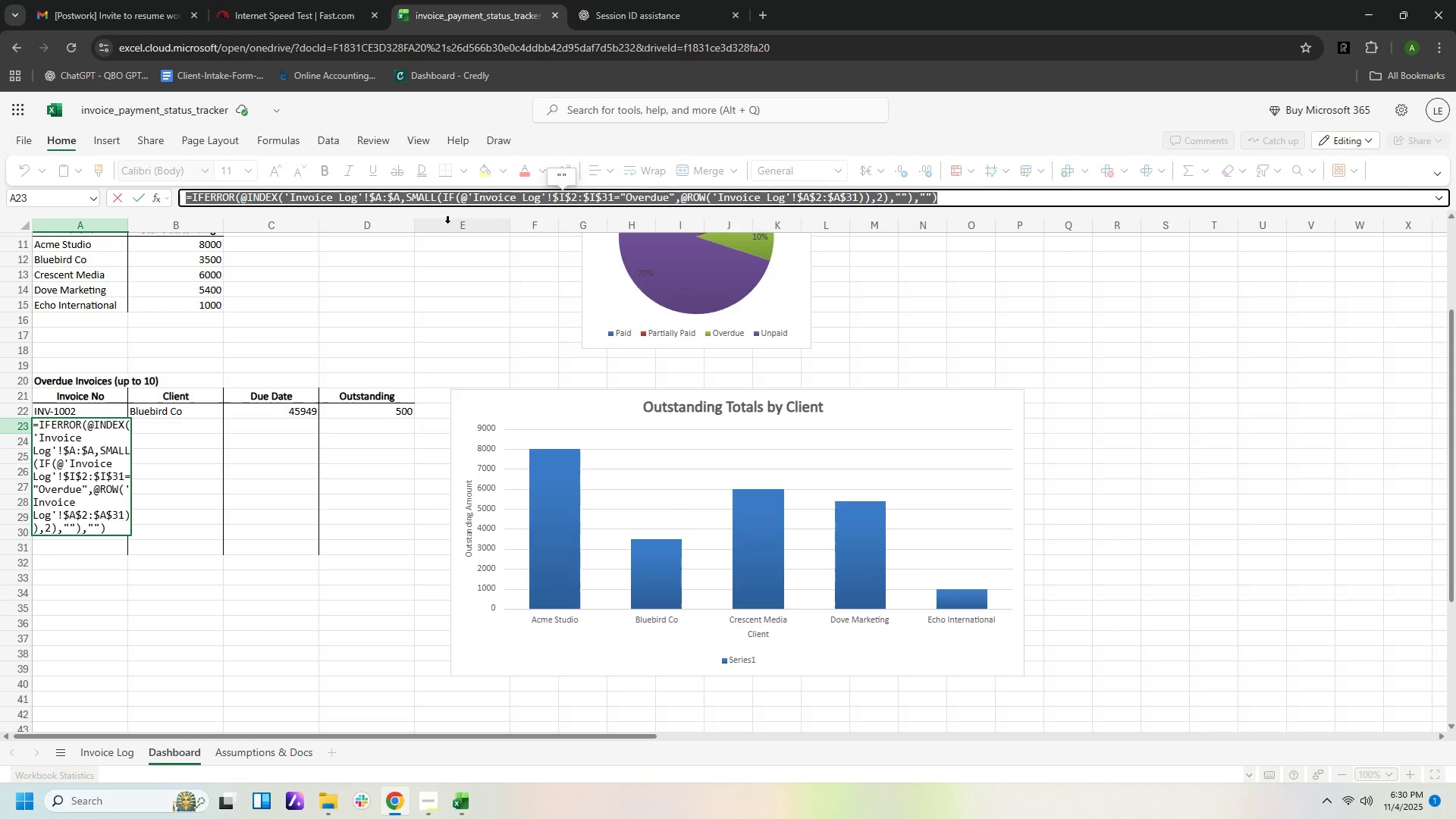 
key(Control+C)
 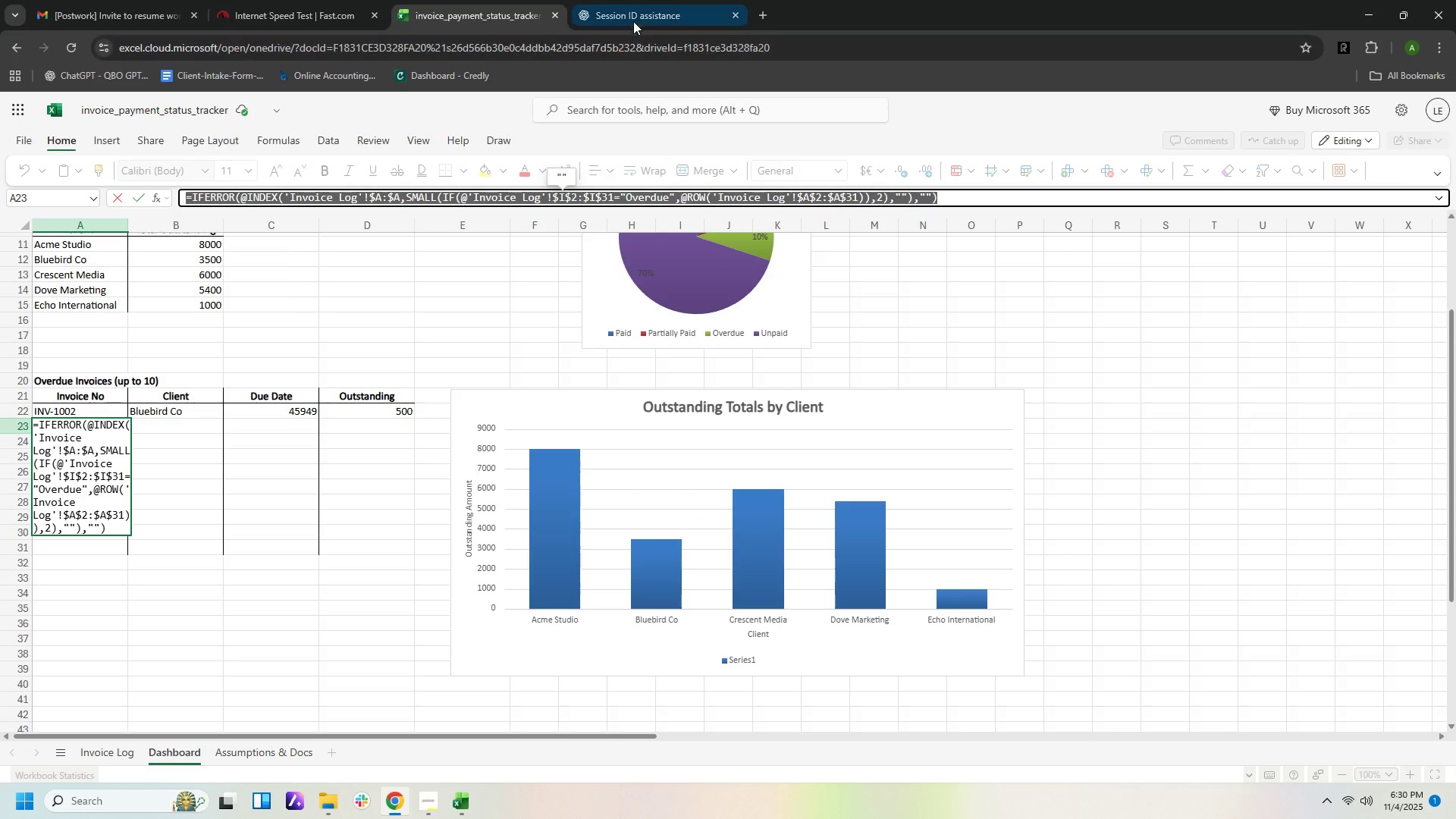 
left_click([633, 18])
 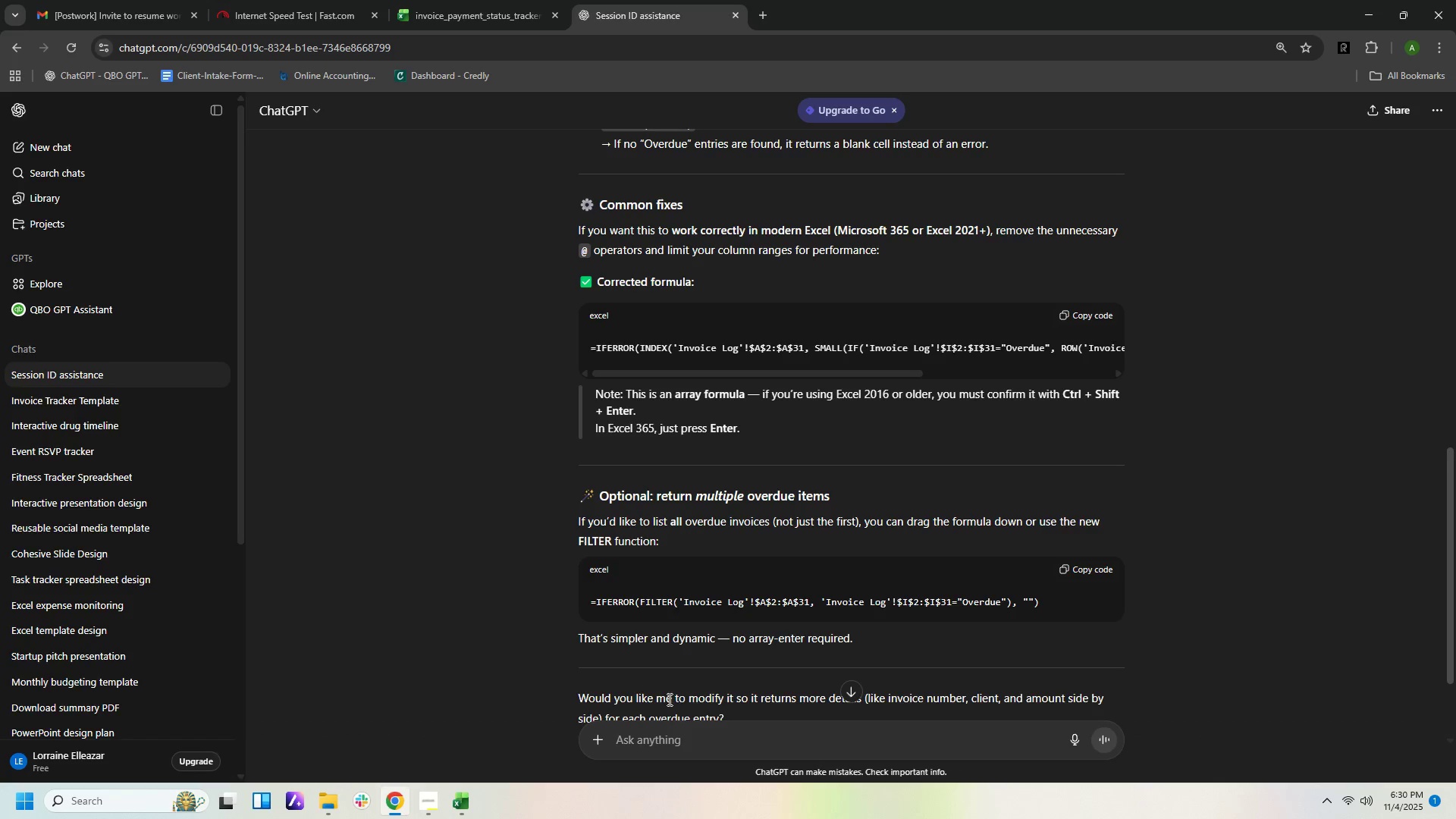 
left_click([661, 751])
 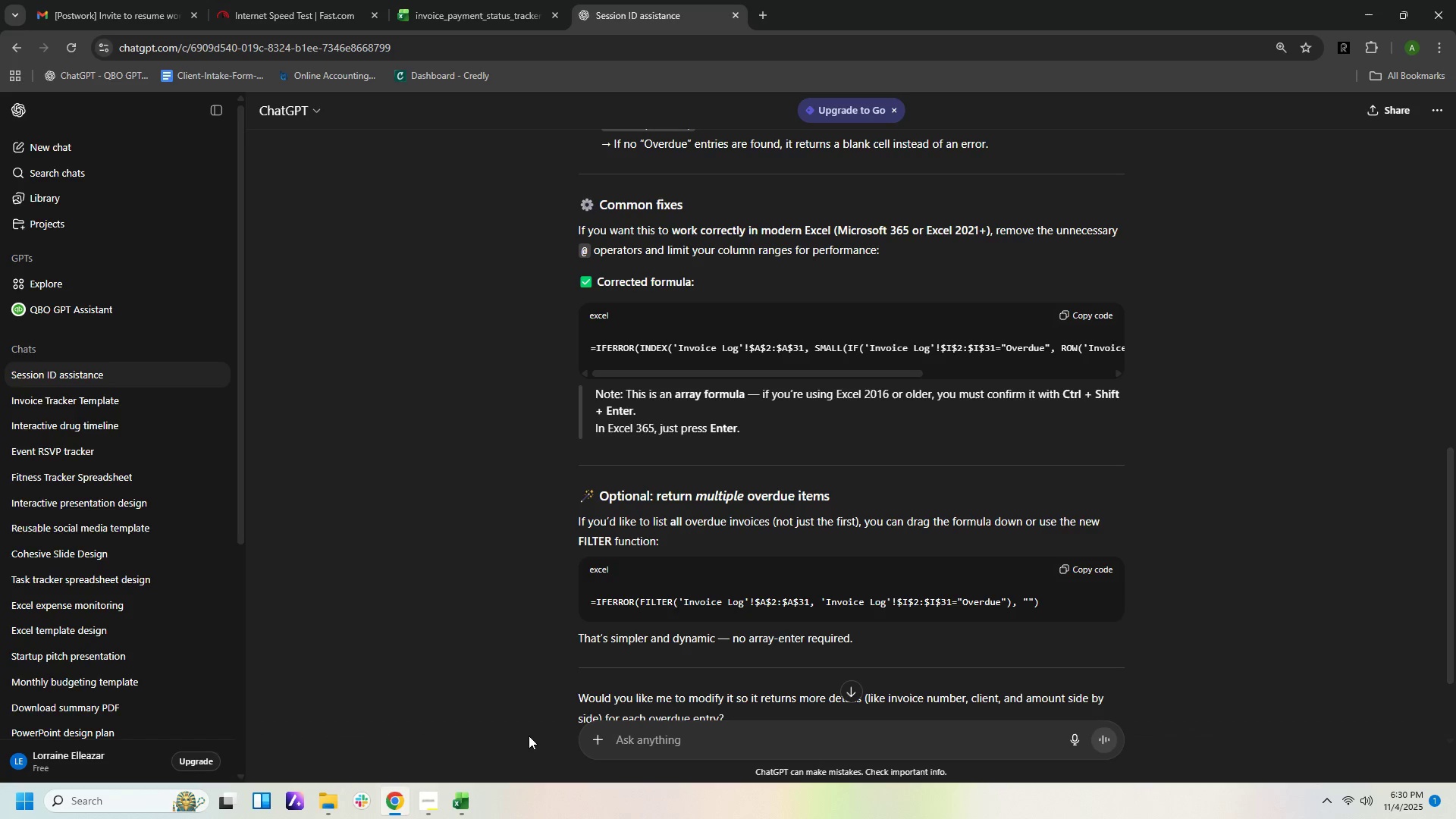 
key(Control+V)
 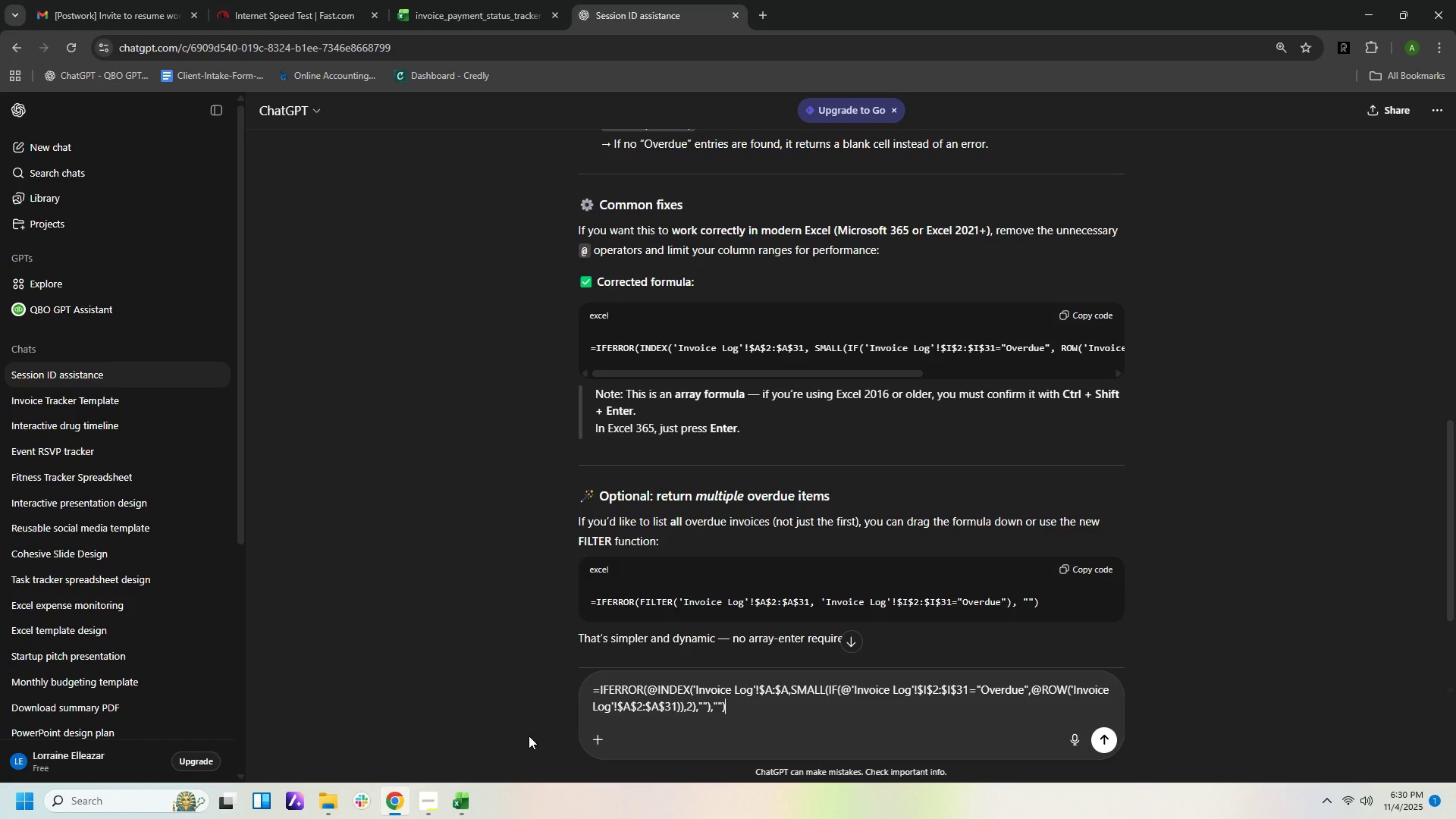 
key(Enter)
 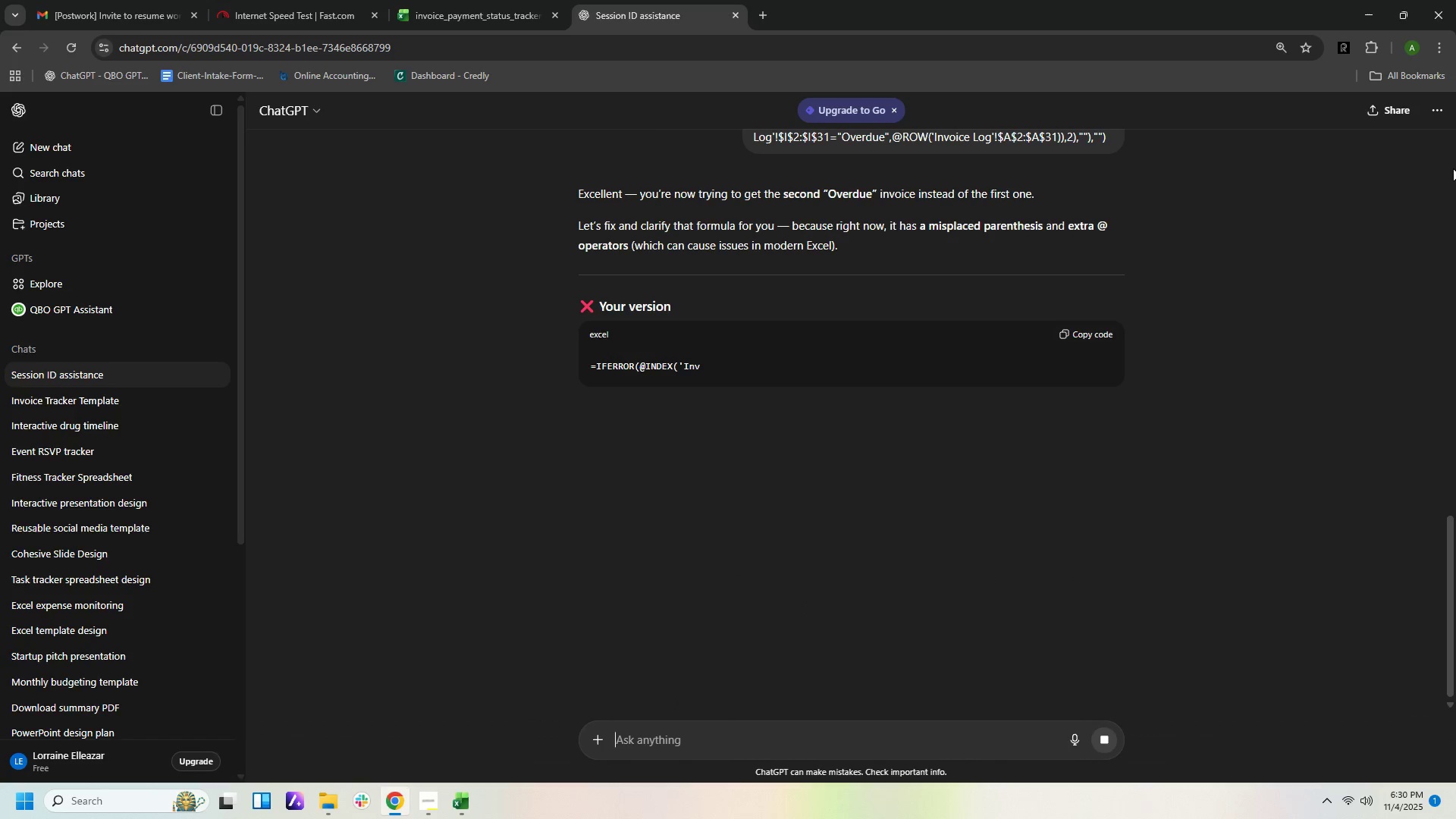 
wait(7.49)
 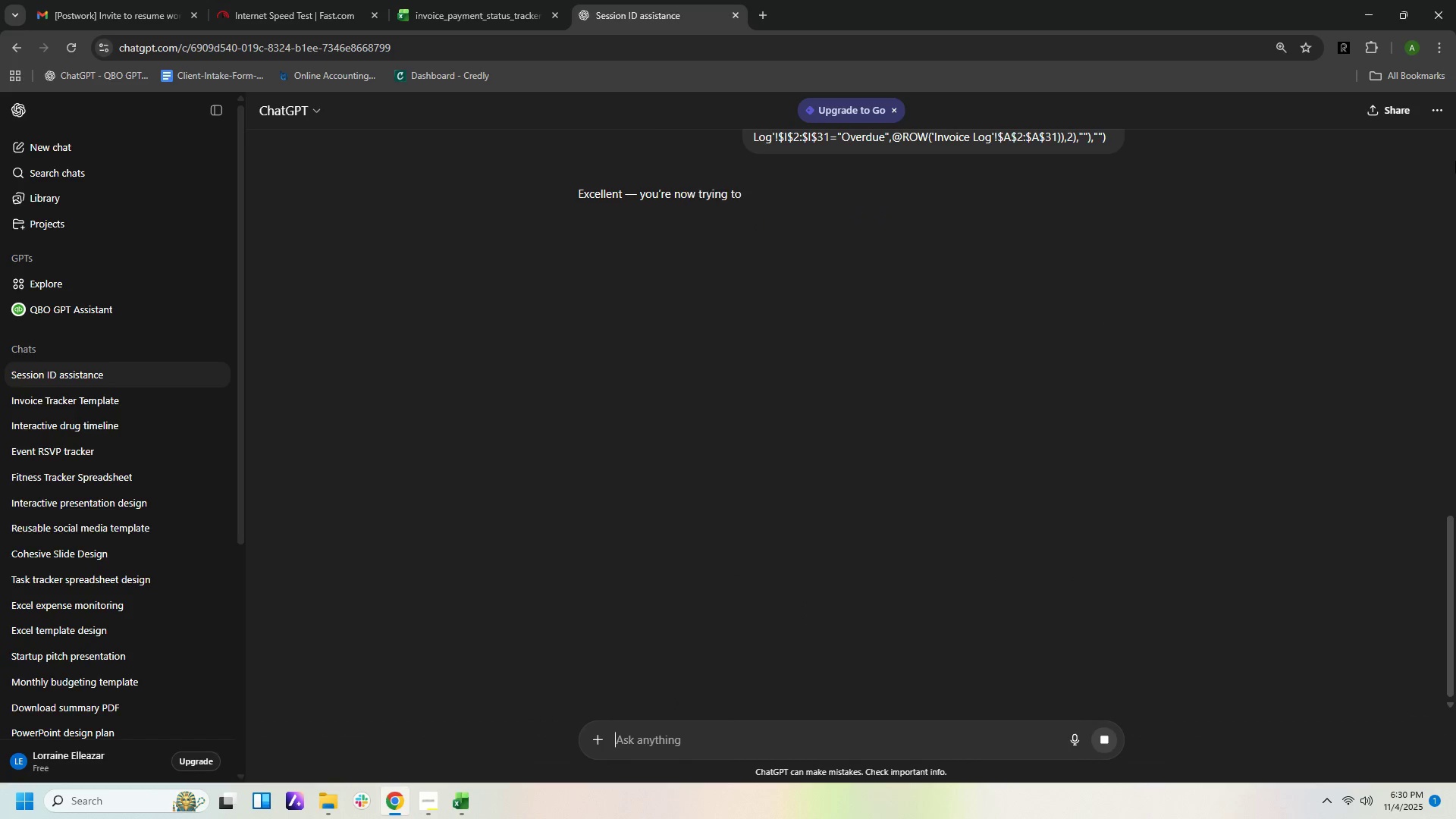 
left_click([1096, 333])
 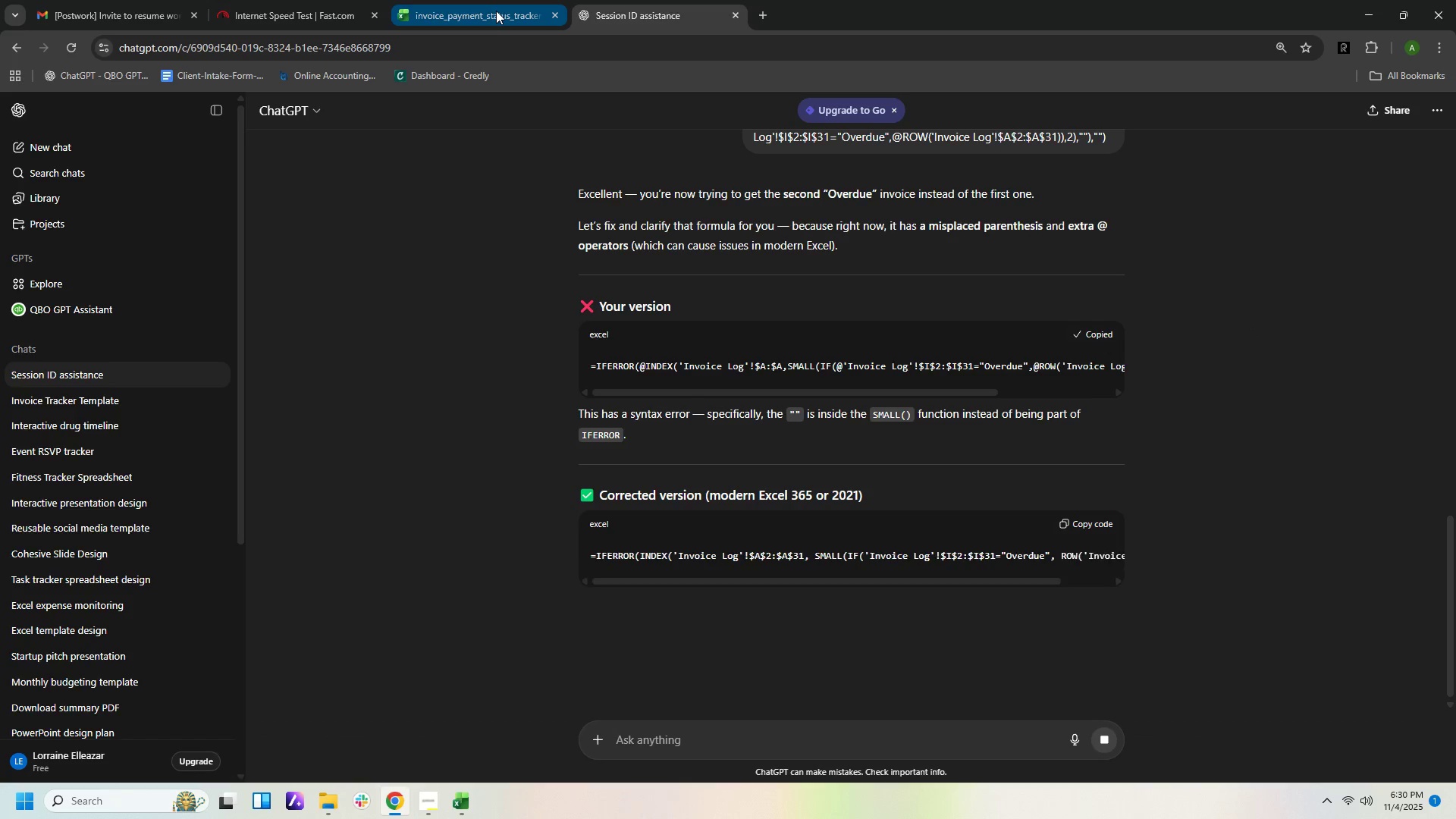 
left_click([496, 11])
 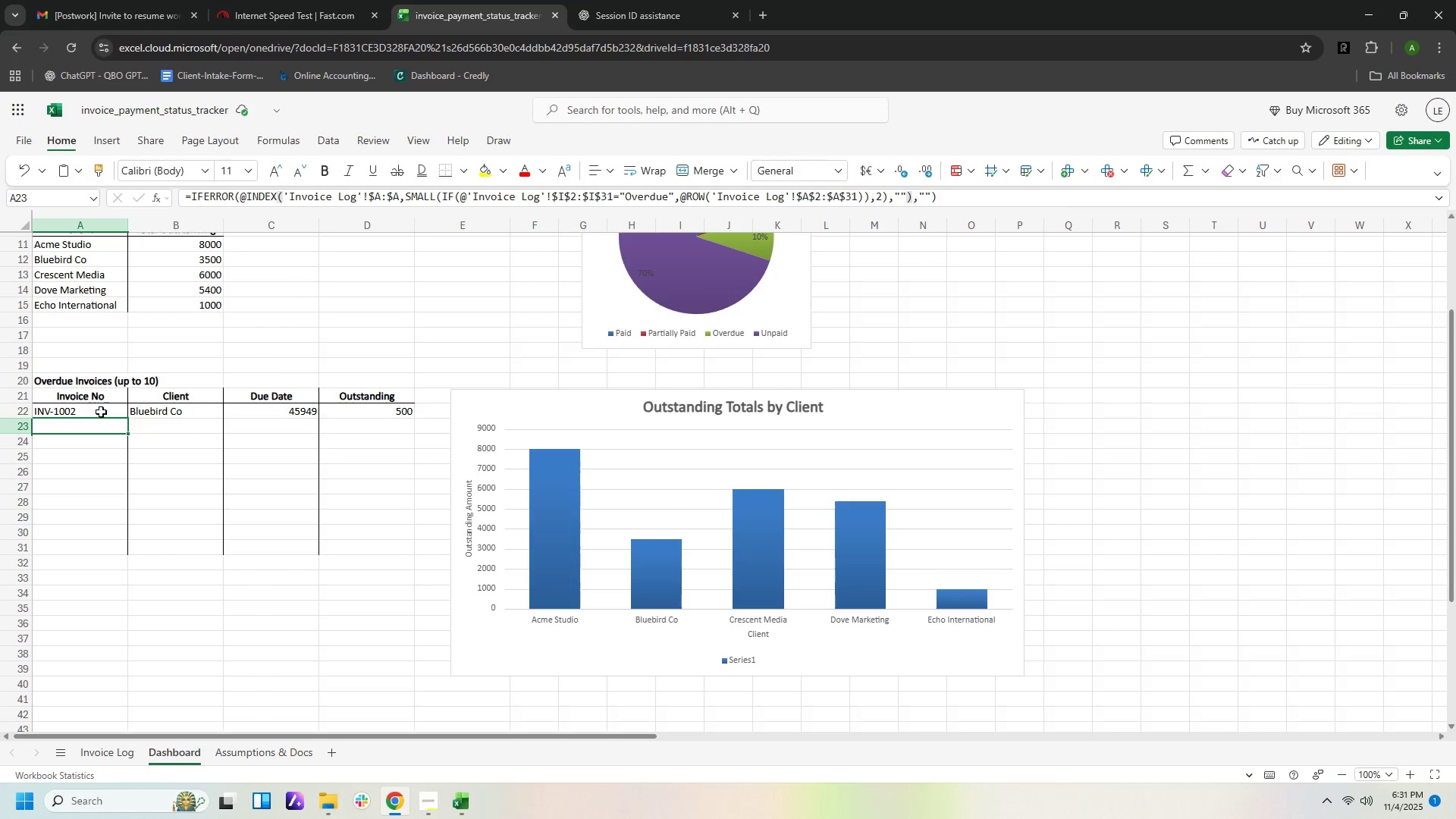 
left_click([103, 430])
 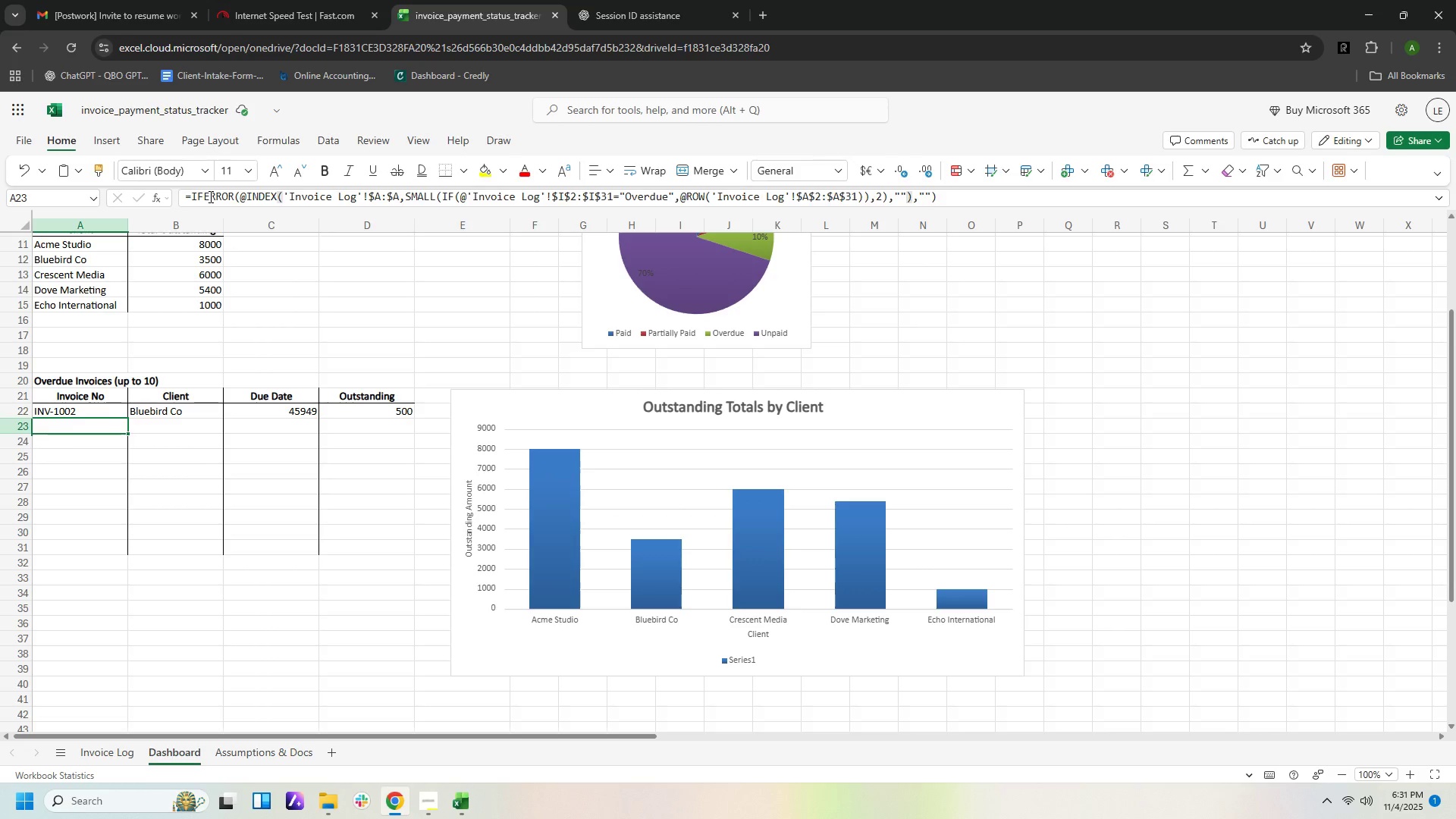 
left_click([209, 196])
 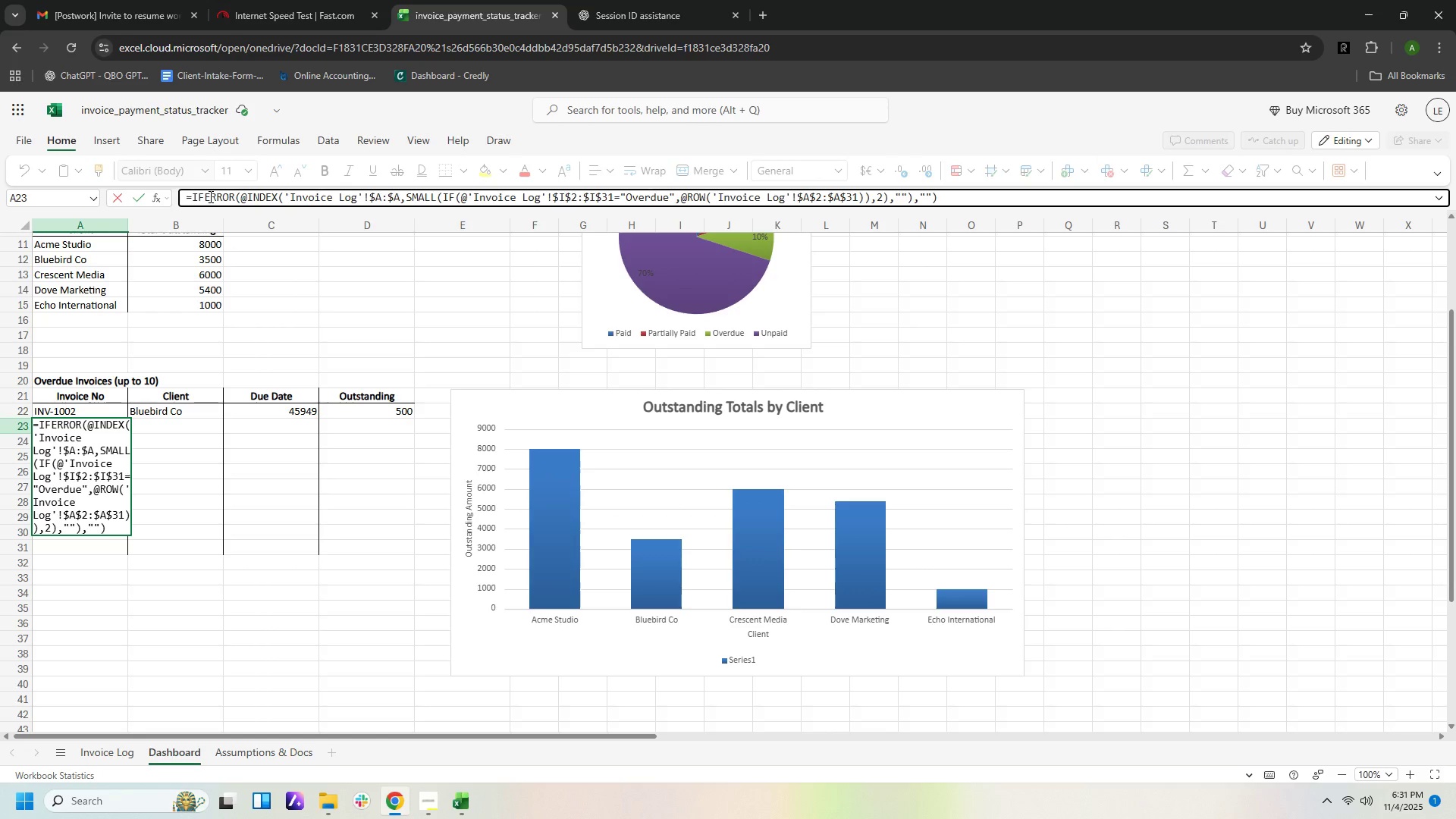 
key(Control+A)
 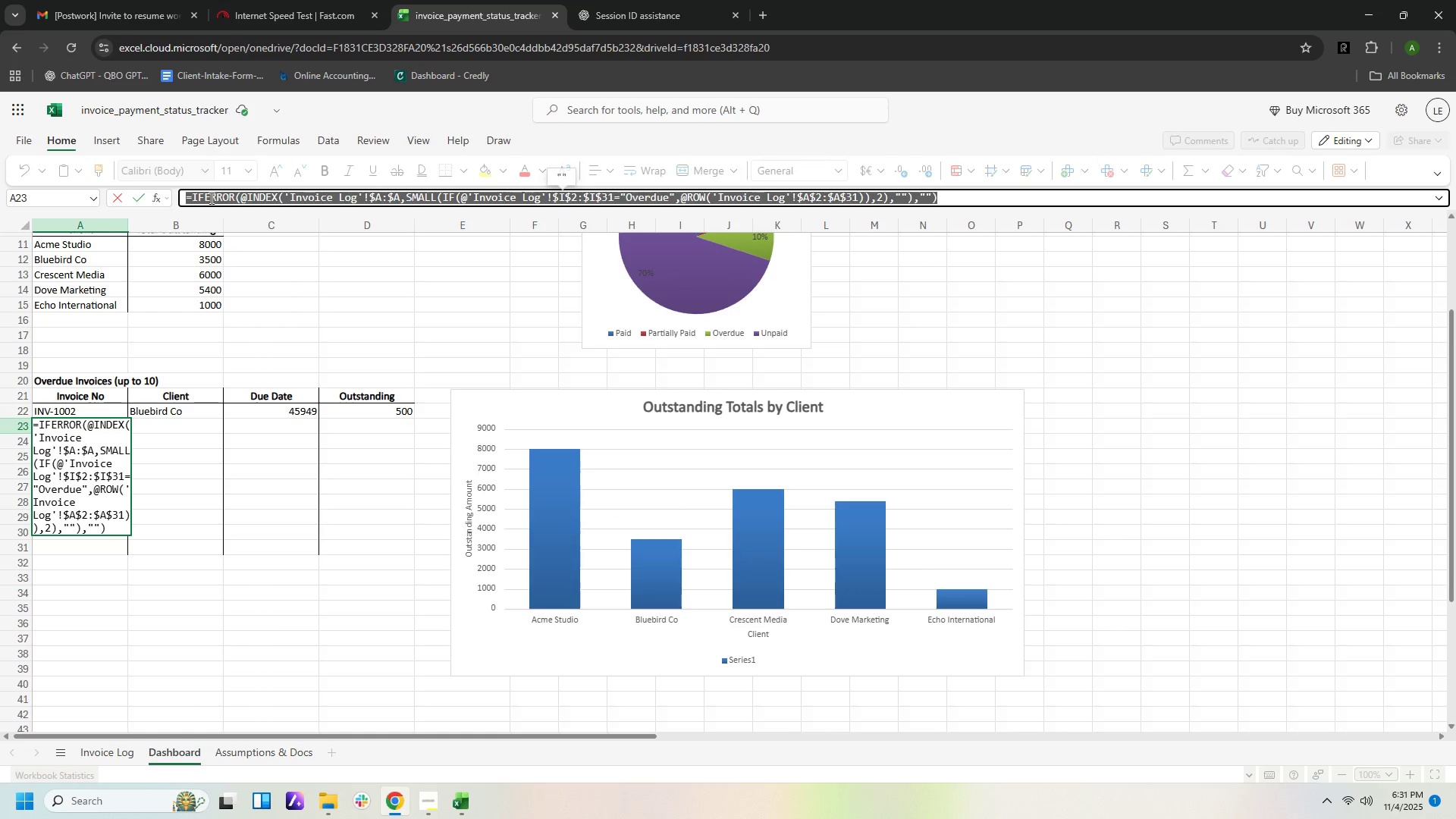 
key(Control+V)
 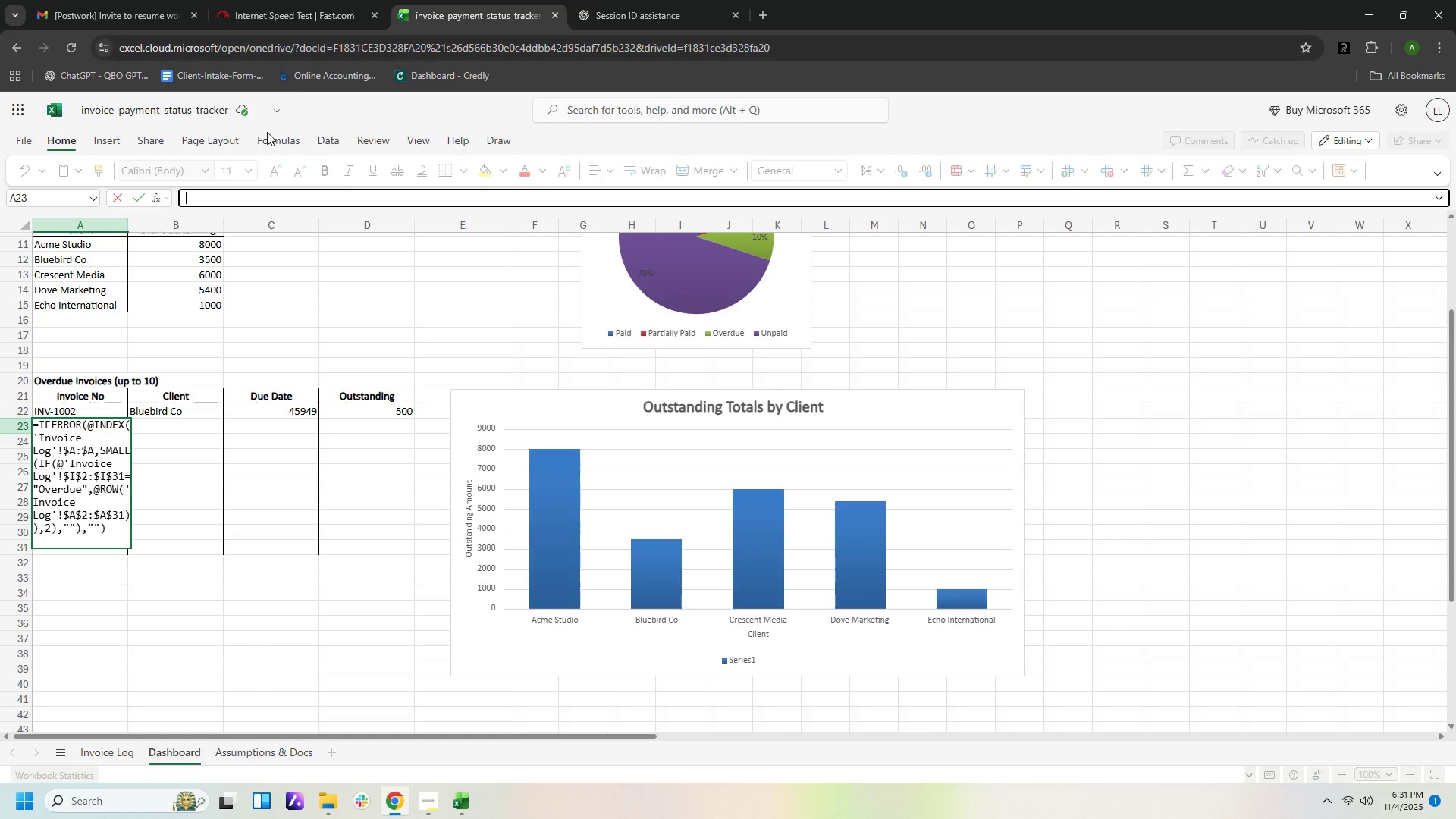 
left_click([281, 198])
 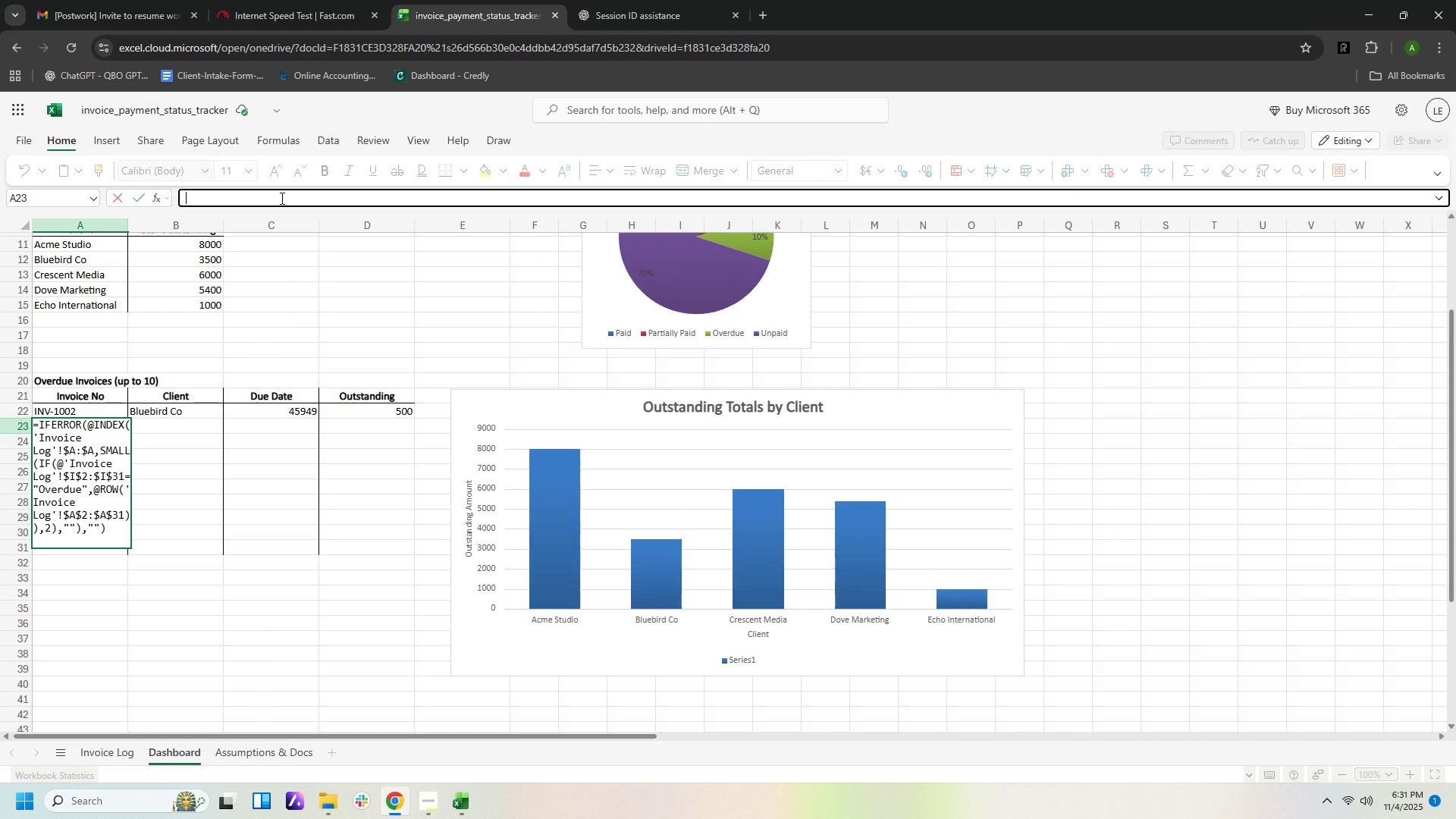 
key(Control+V)
 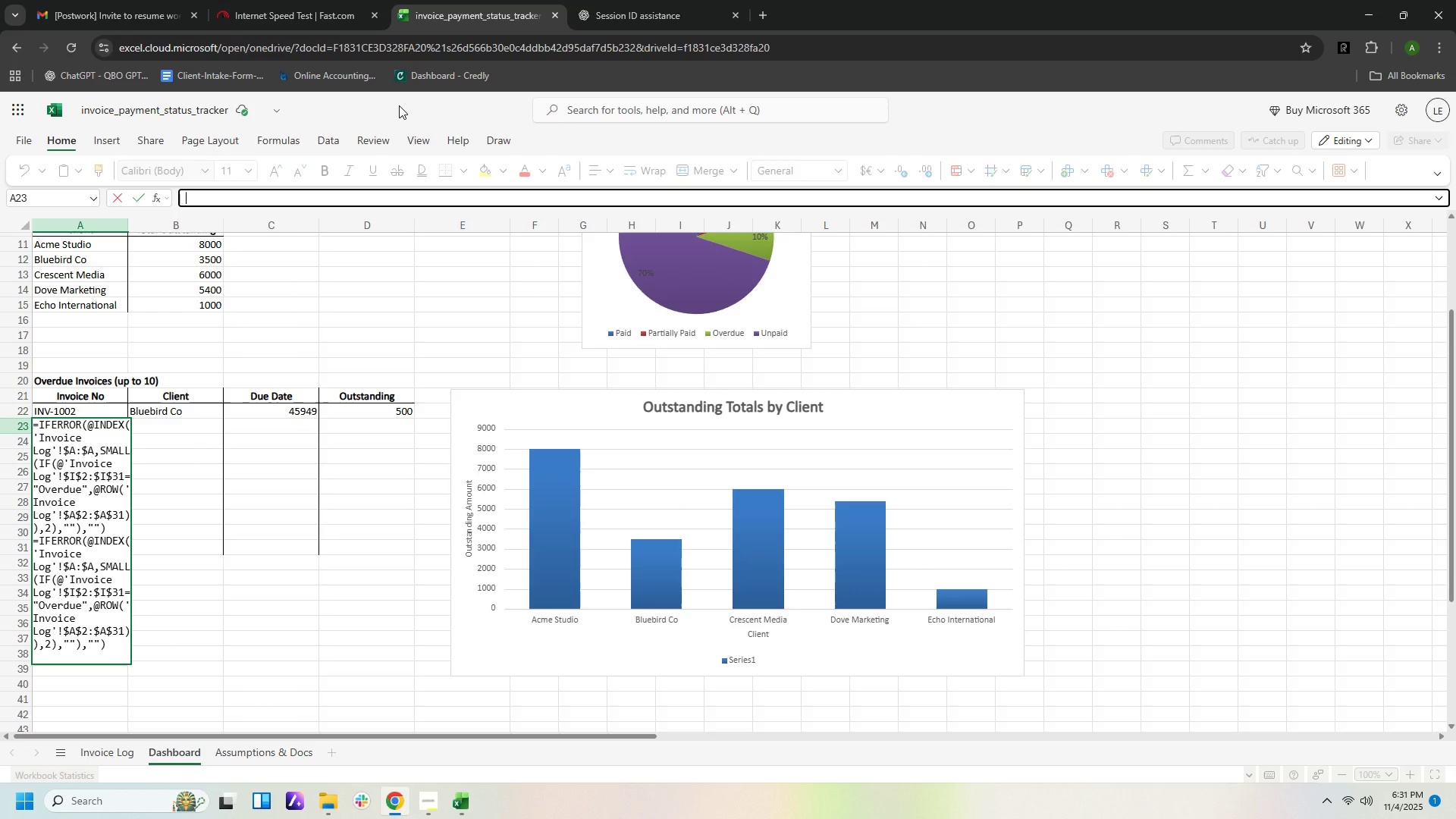 
key(Control+Z)
 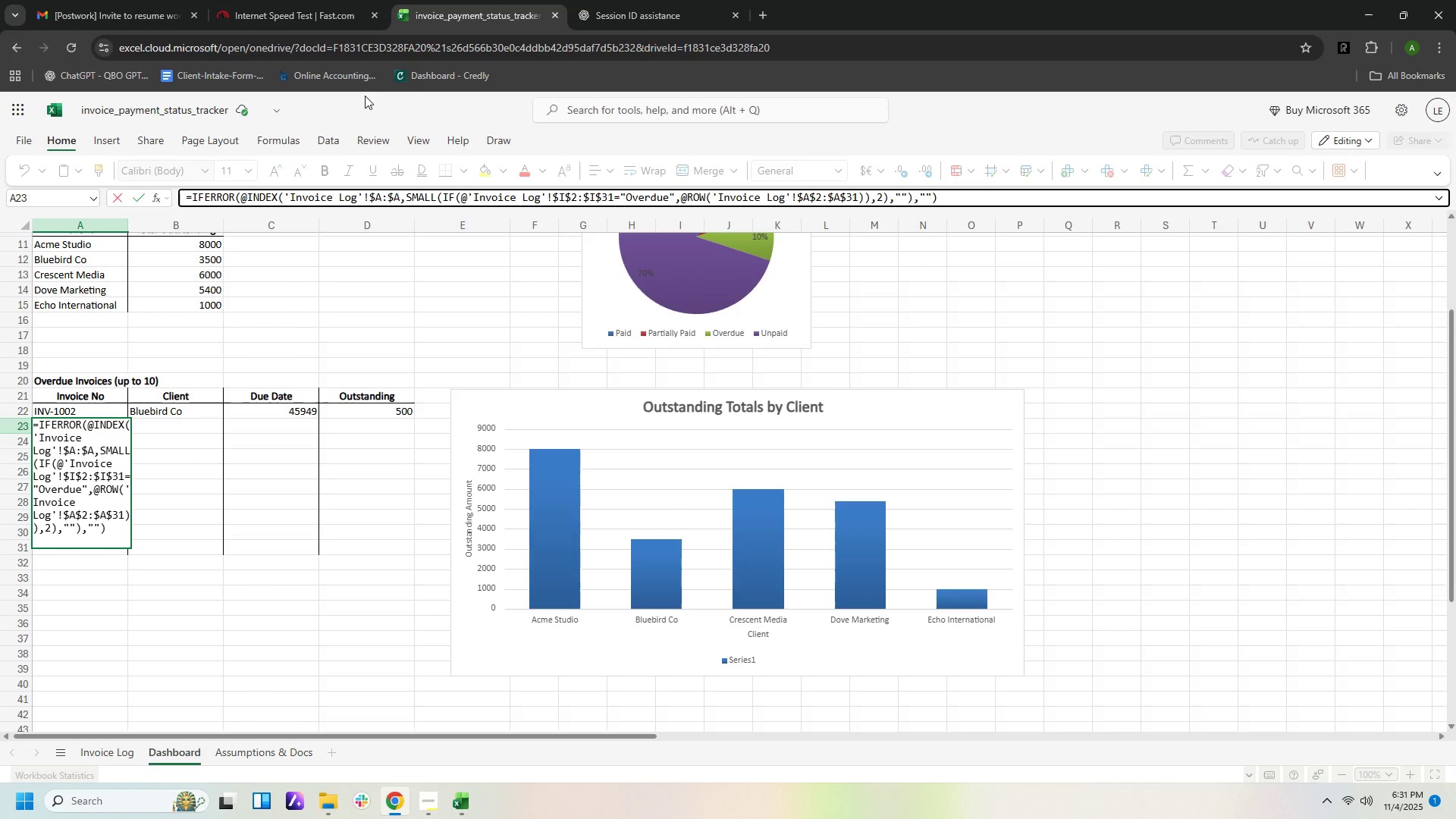 
key(NumpadEnter)
 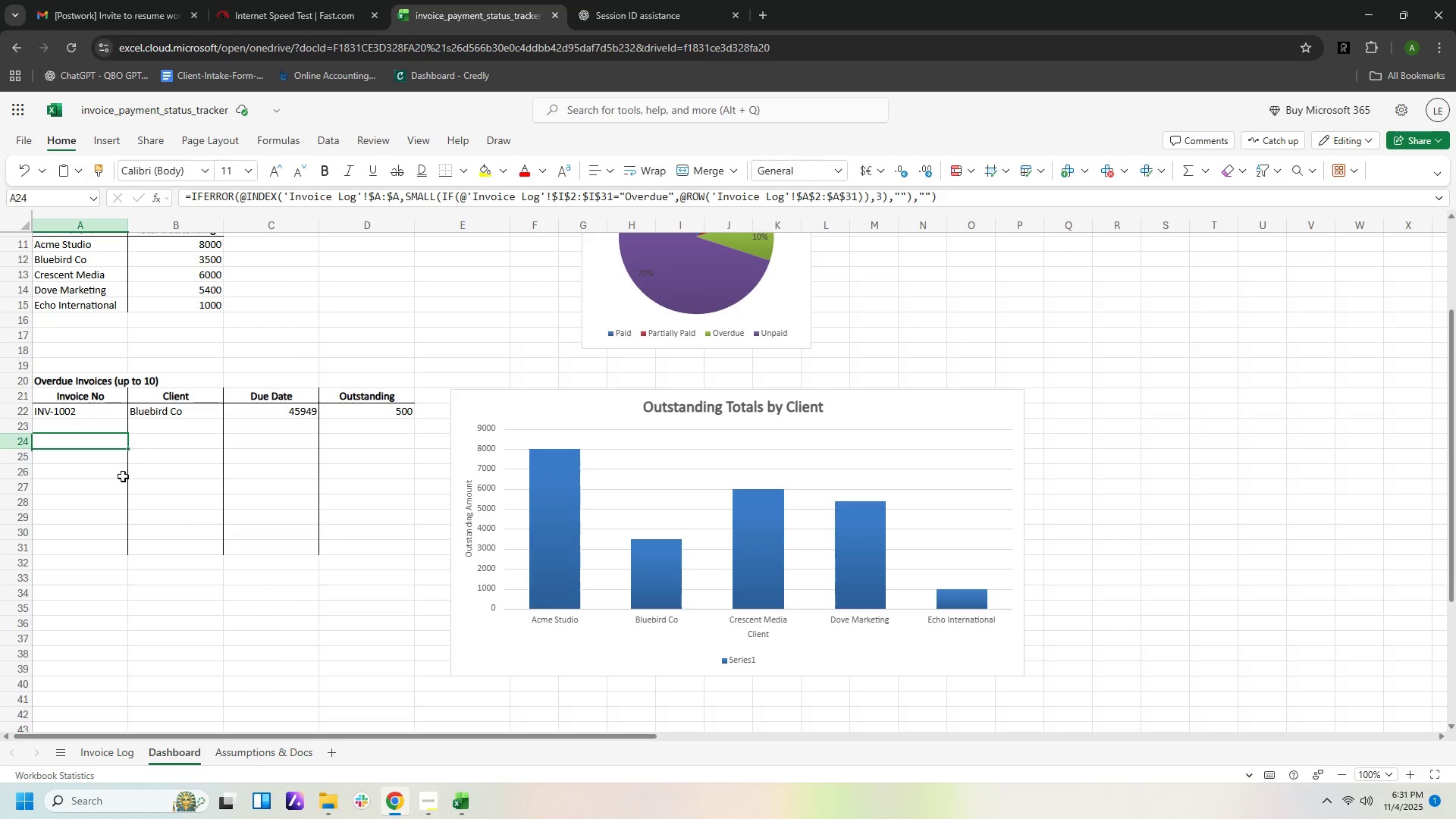 
left_click([108, 420])
 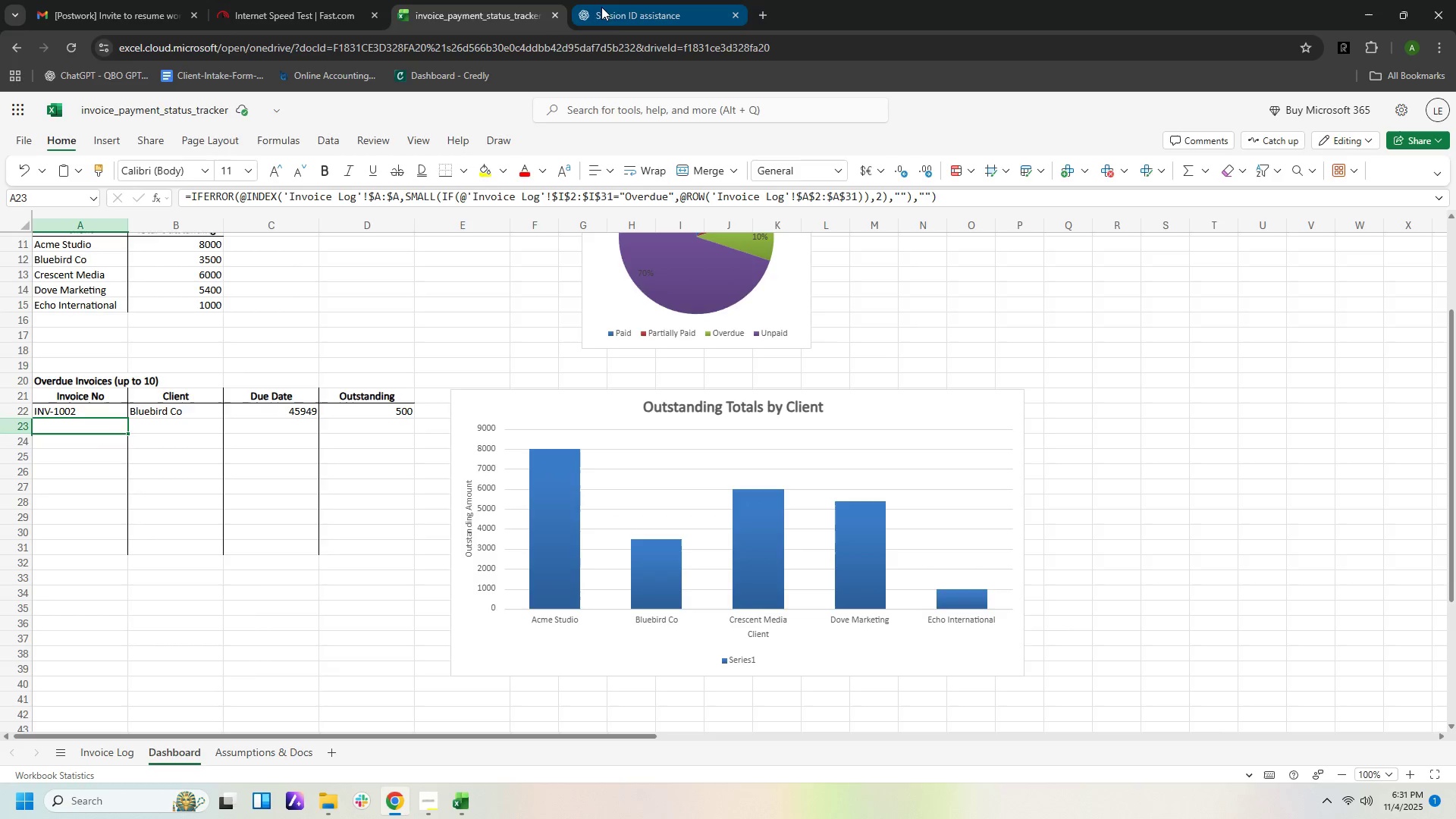 
left_click([610, 14])
 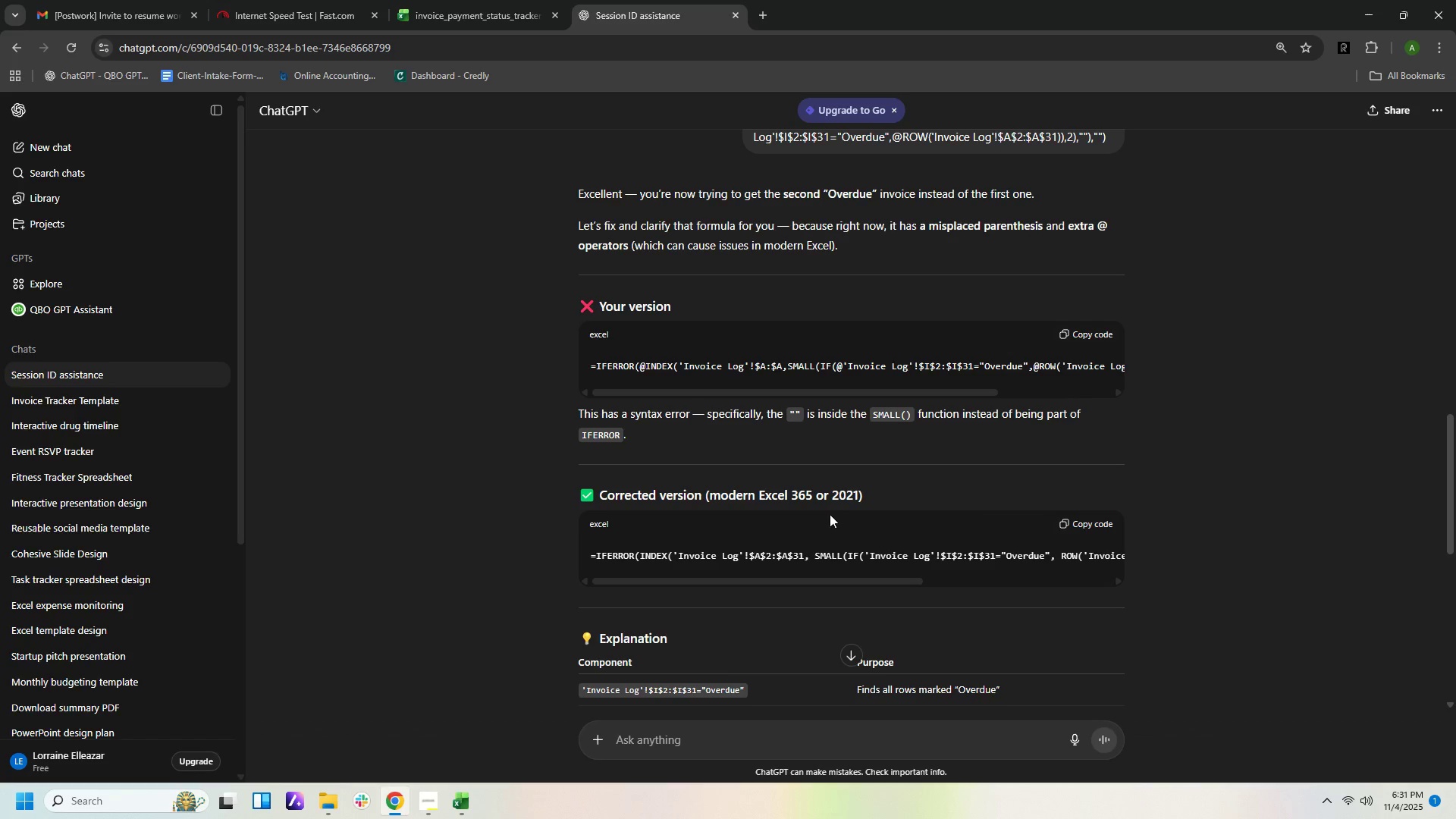 
left_click([1079, 522])
 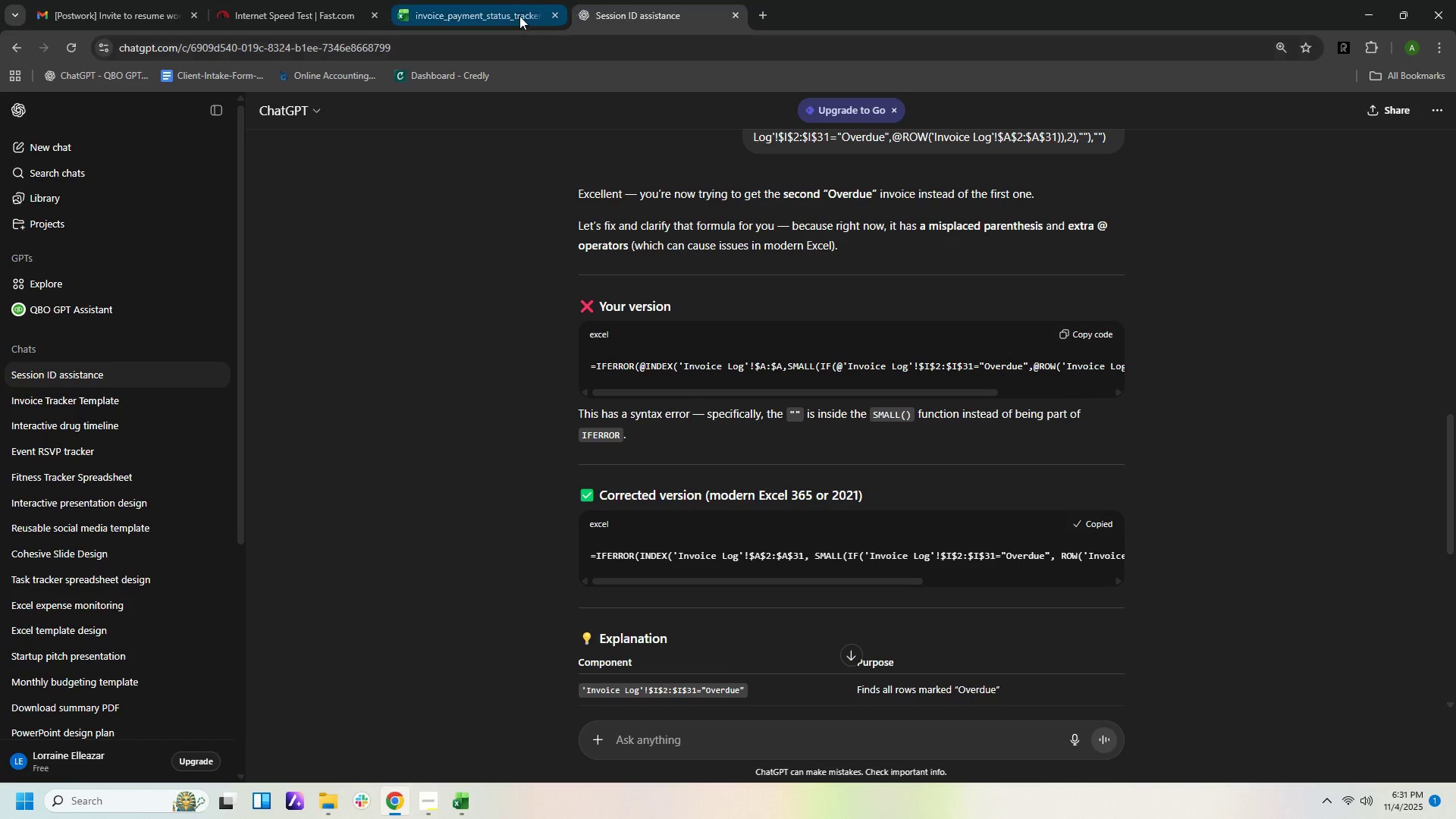 
left_click([510, 17])
 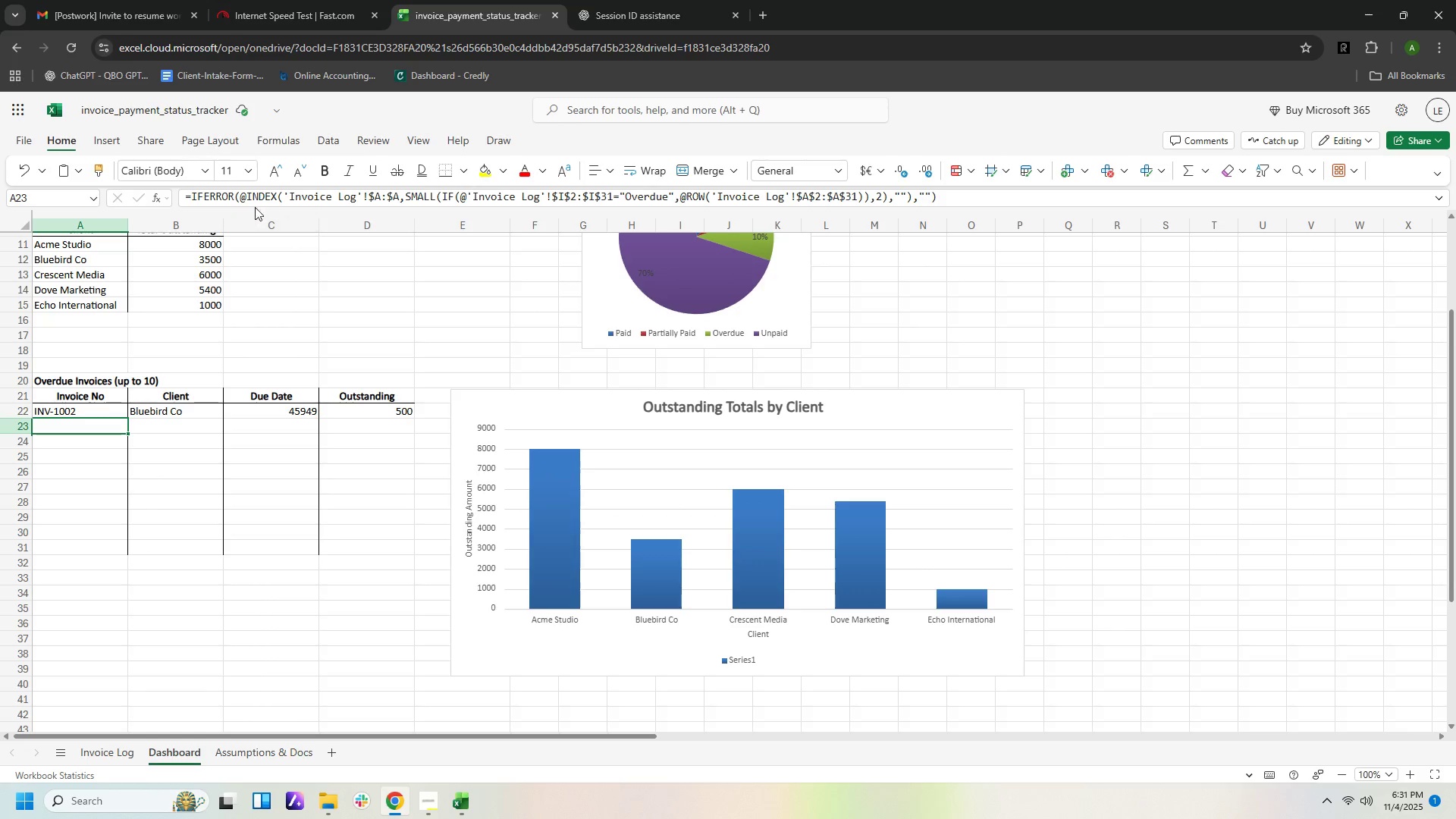 
left_click([256, 193])
 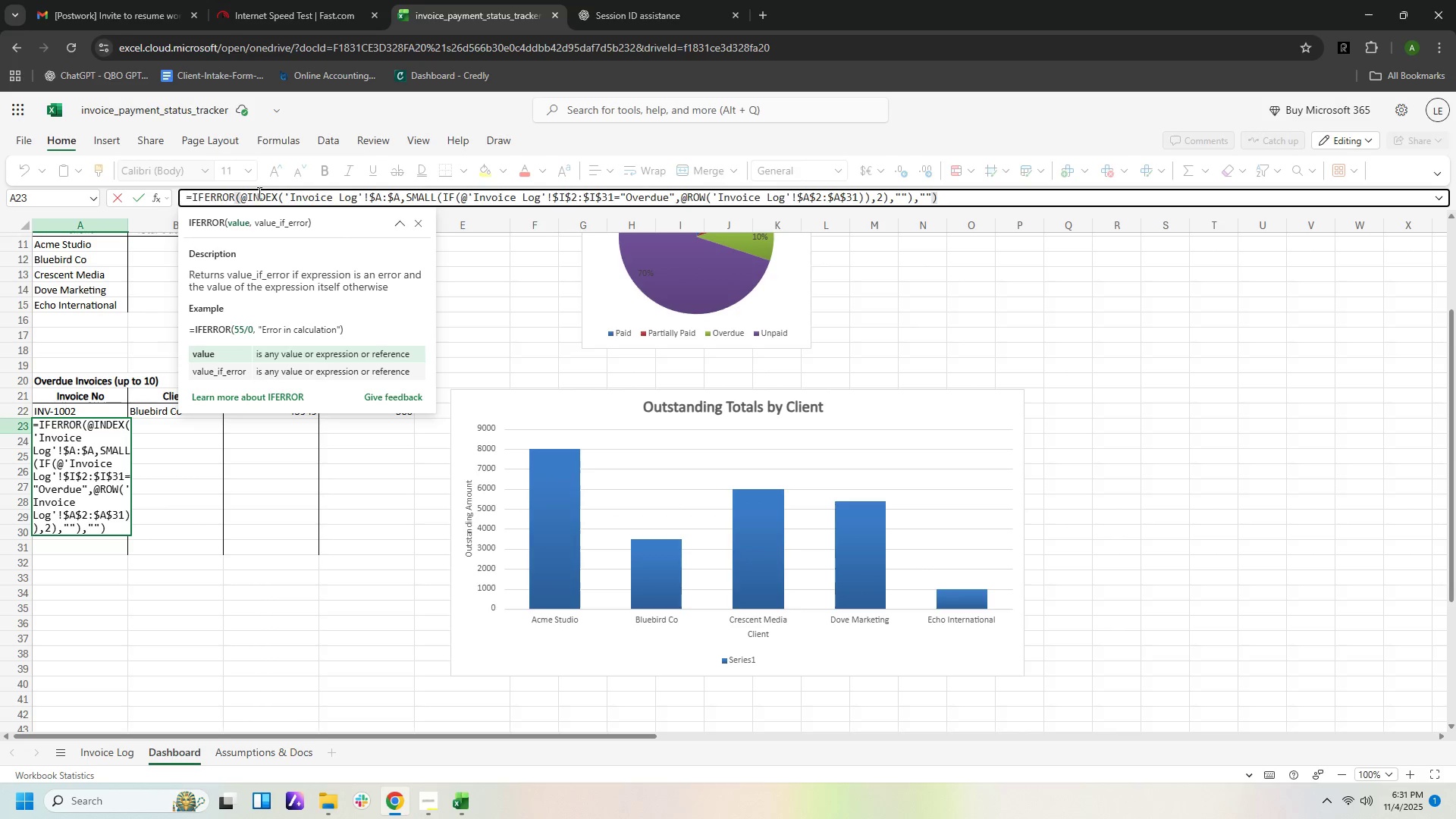 
hold_key(key=A, duration=0.43)
 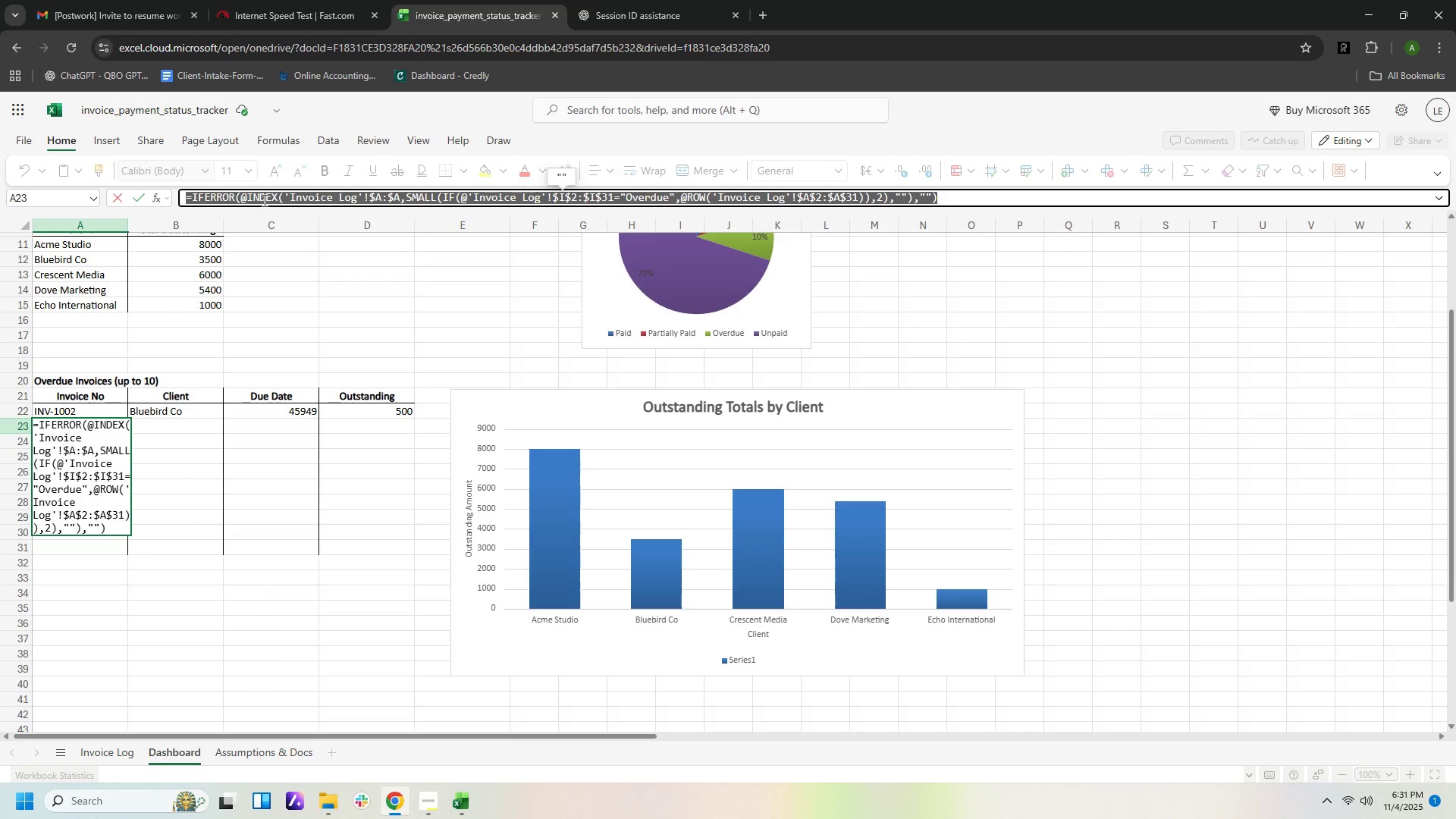 
key(Control+V)
 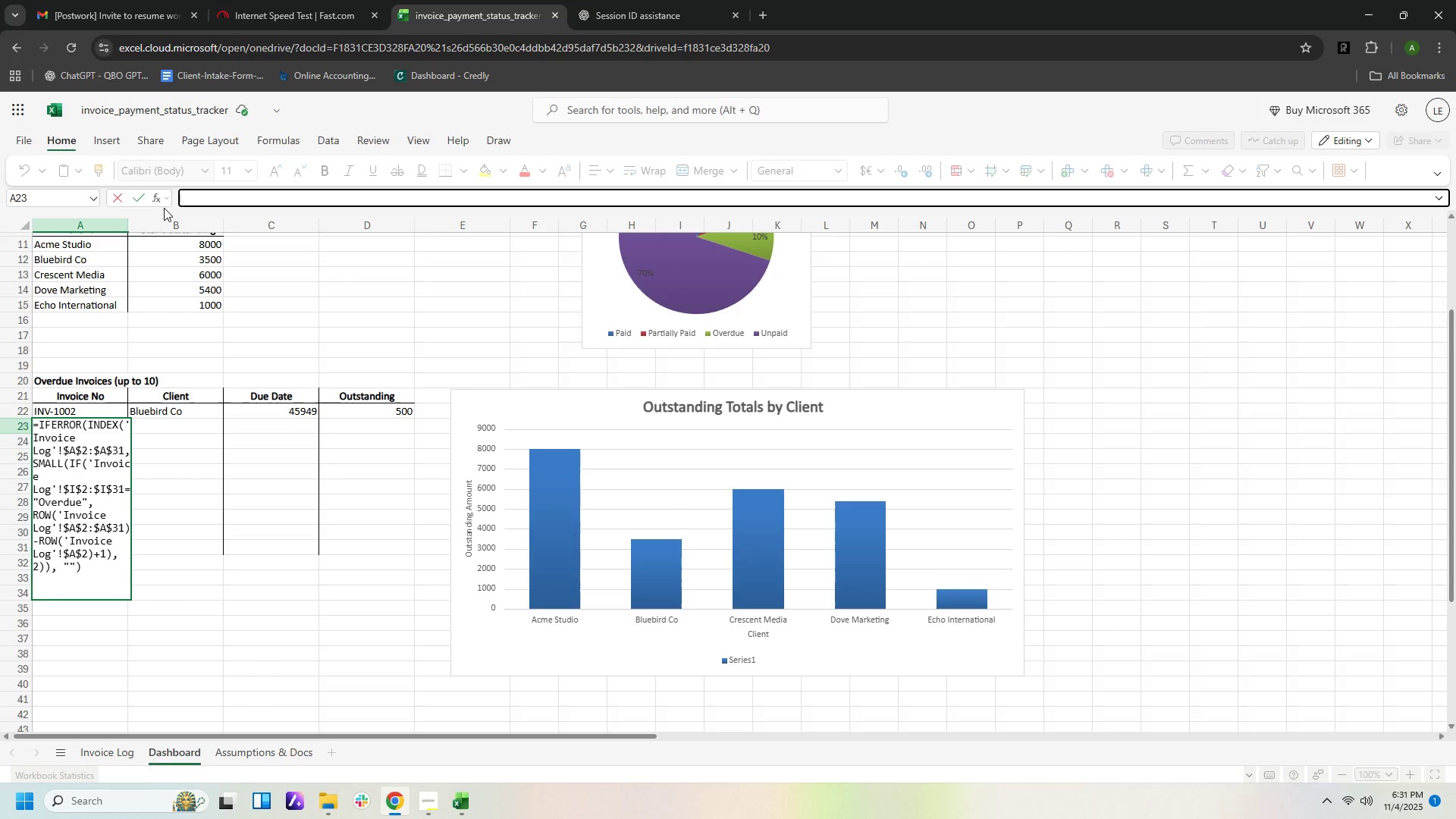 
key(Enter)
 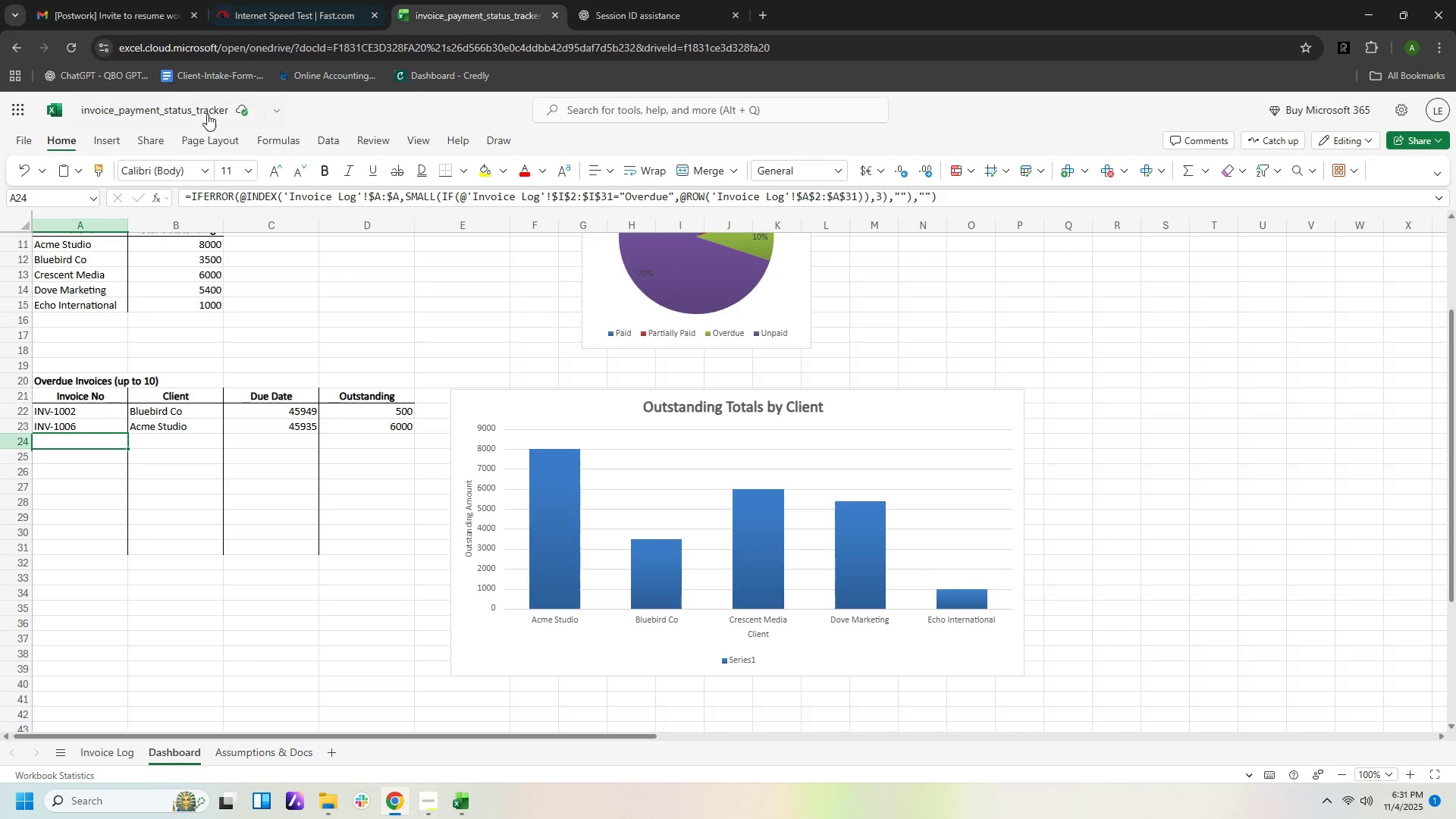 
left_click([116, 447])
 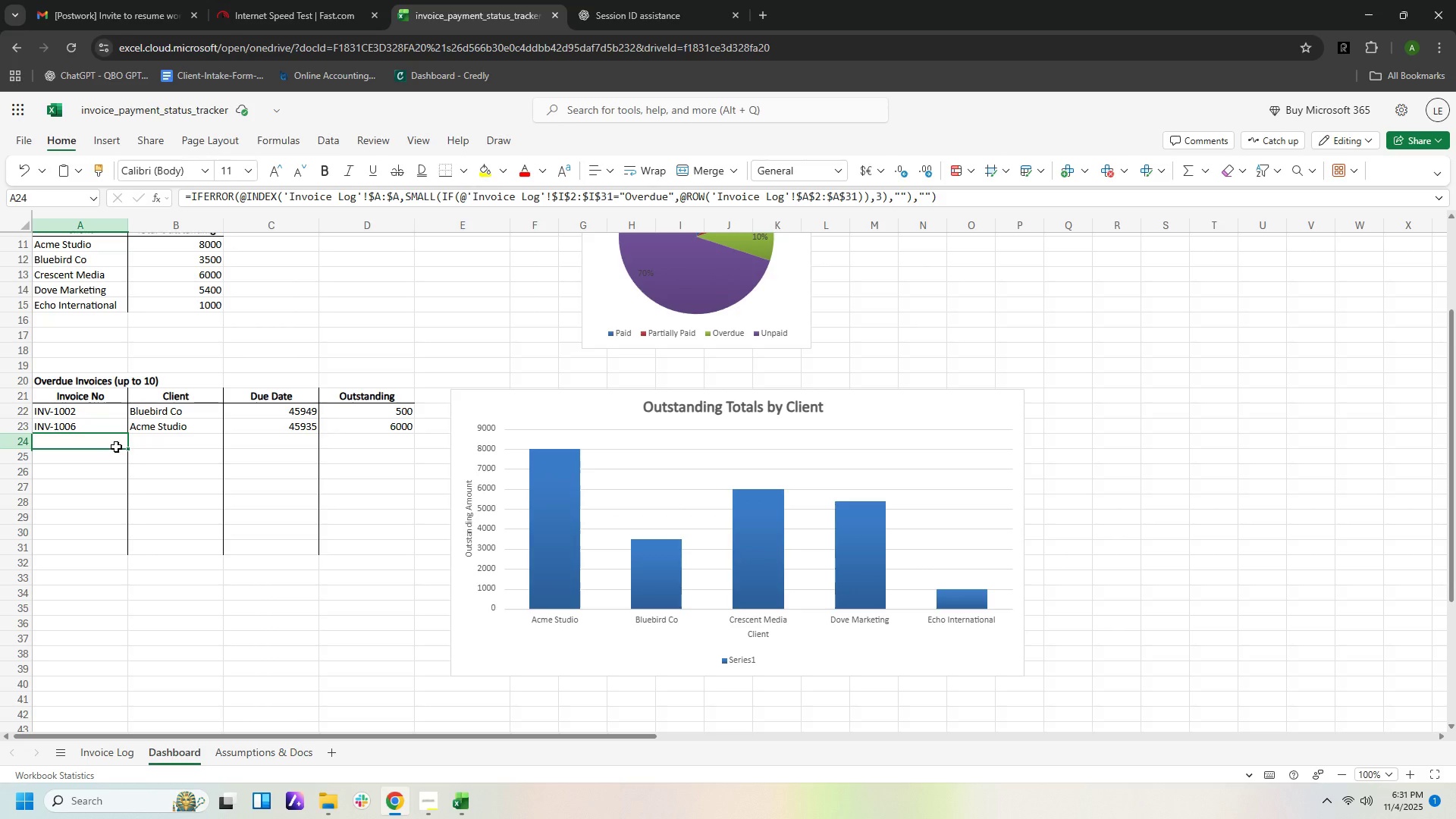 
hold_key(key=ControlLeft, duration=0.94)
 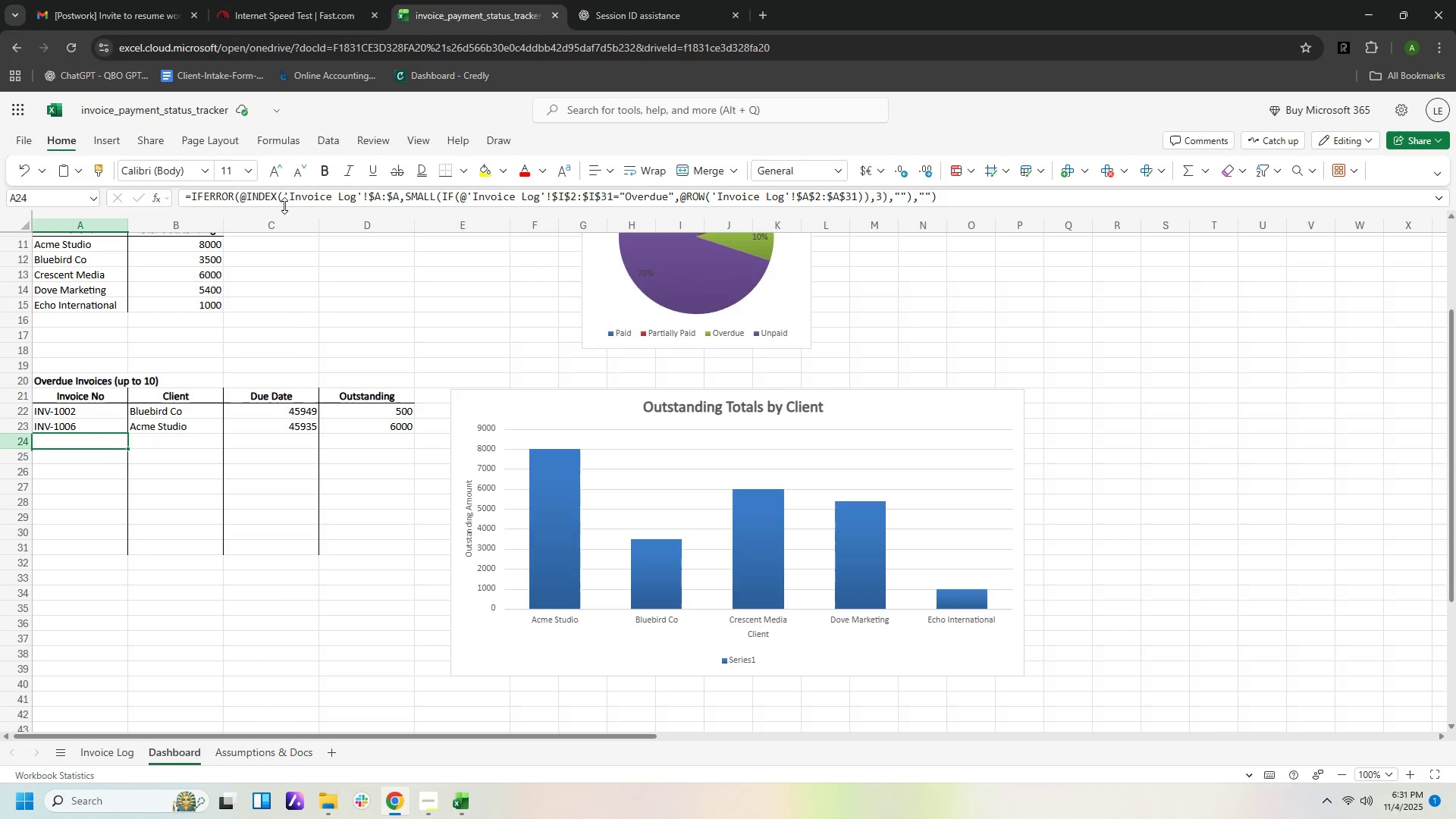 
left_click([285, 203])
 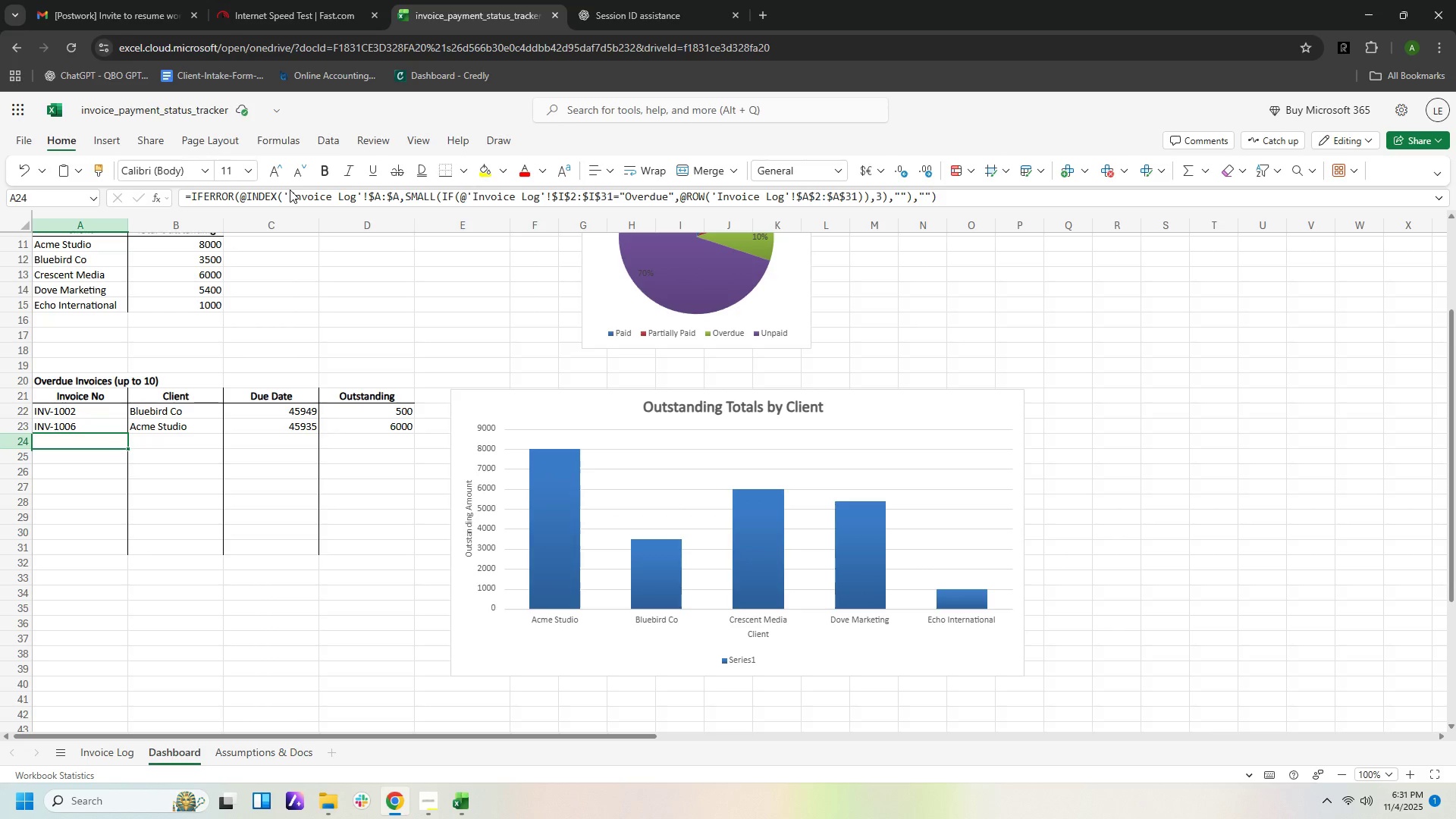 
left_click([290, 190])
 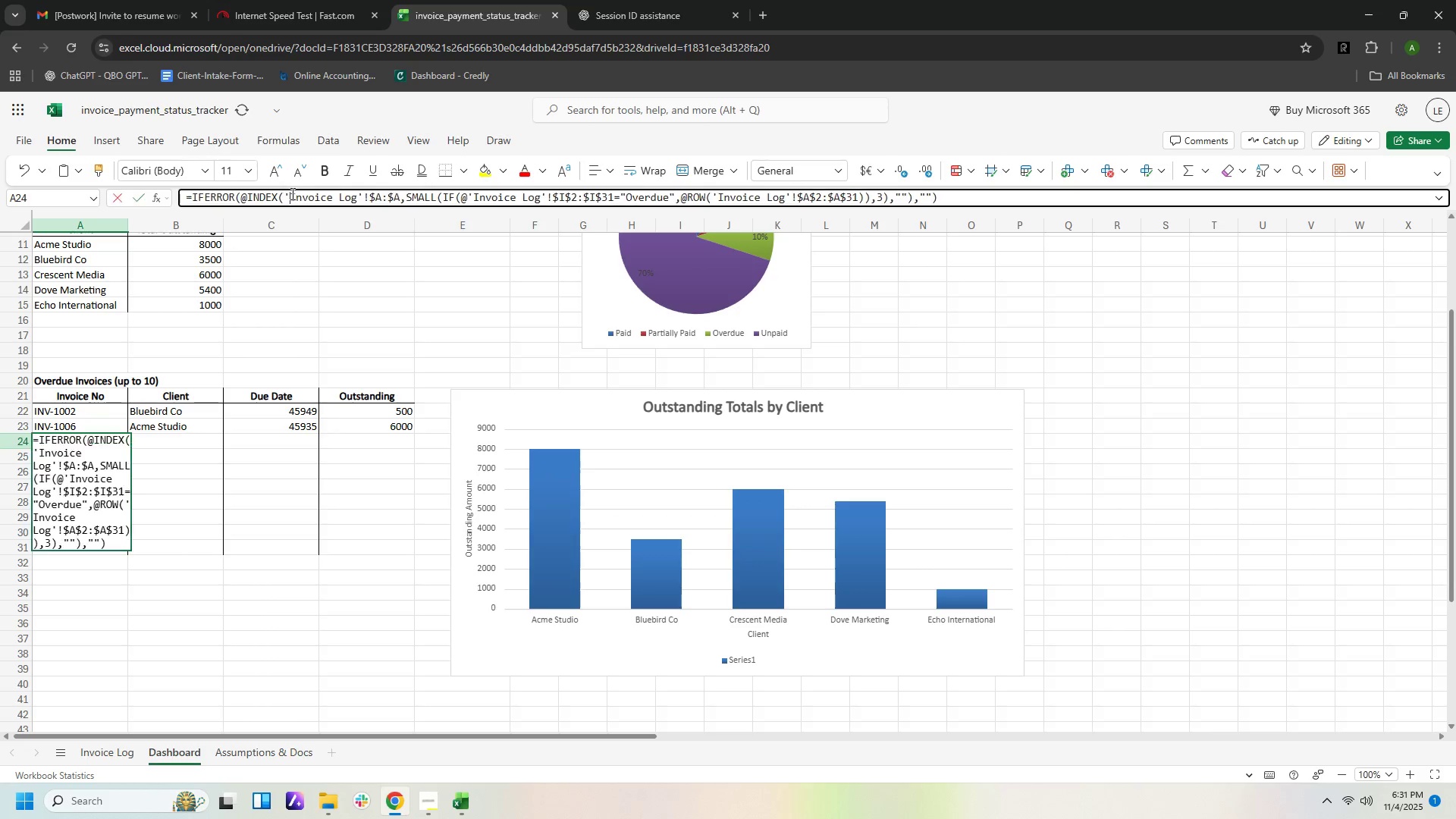 
double_click([291, 193])
 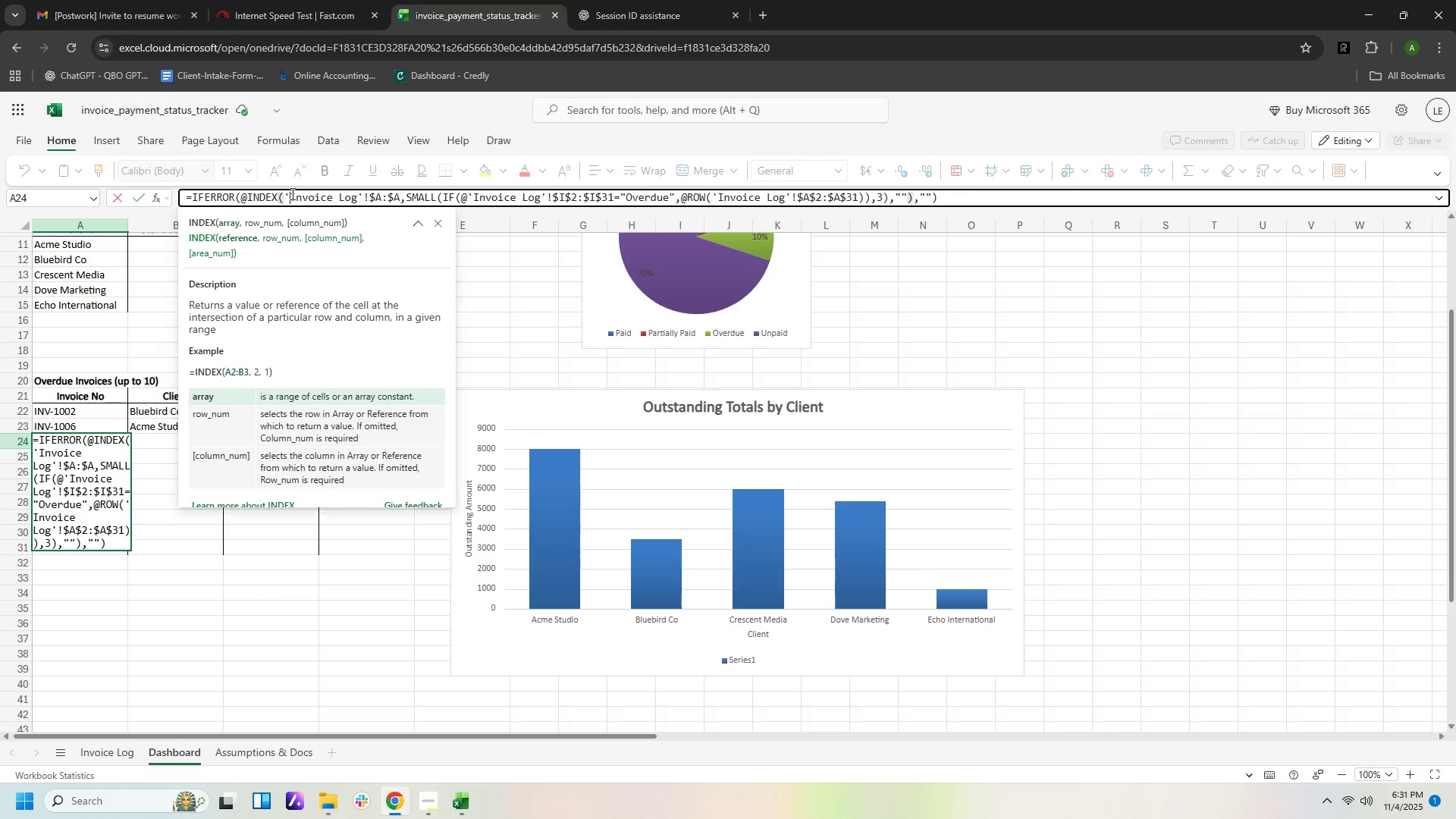 
key(Control+A)
 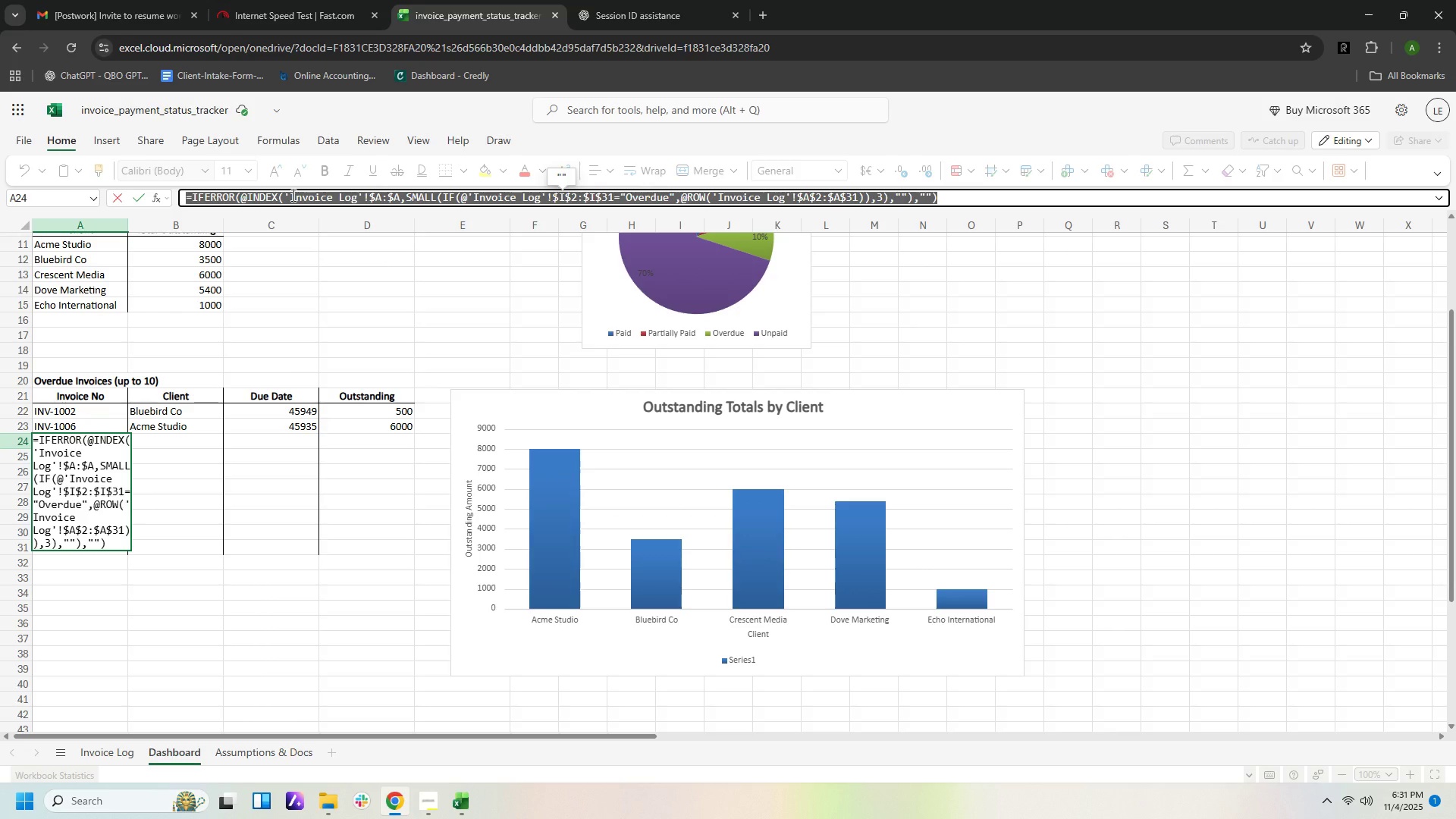 
key(Control+X)
 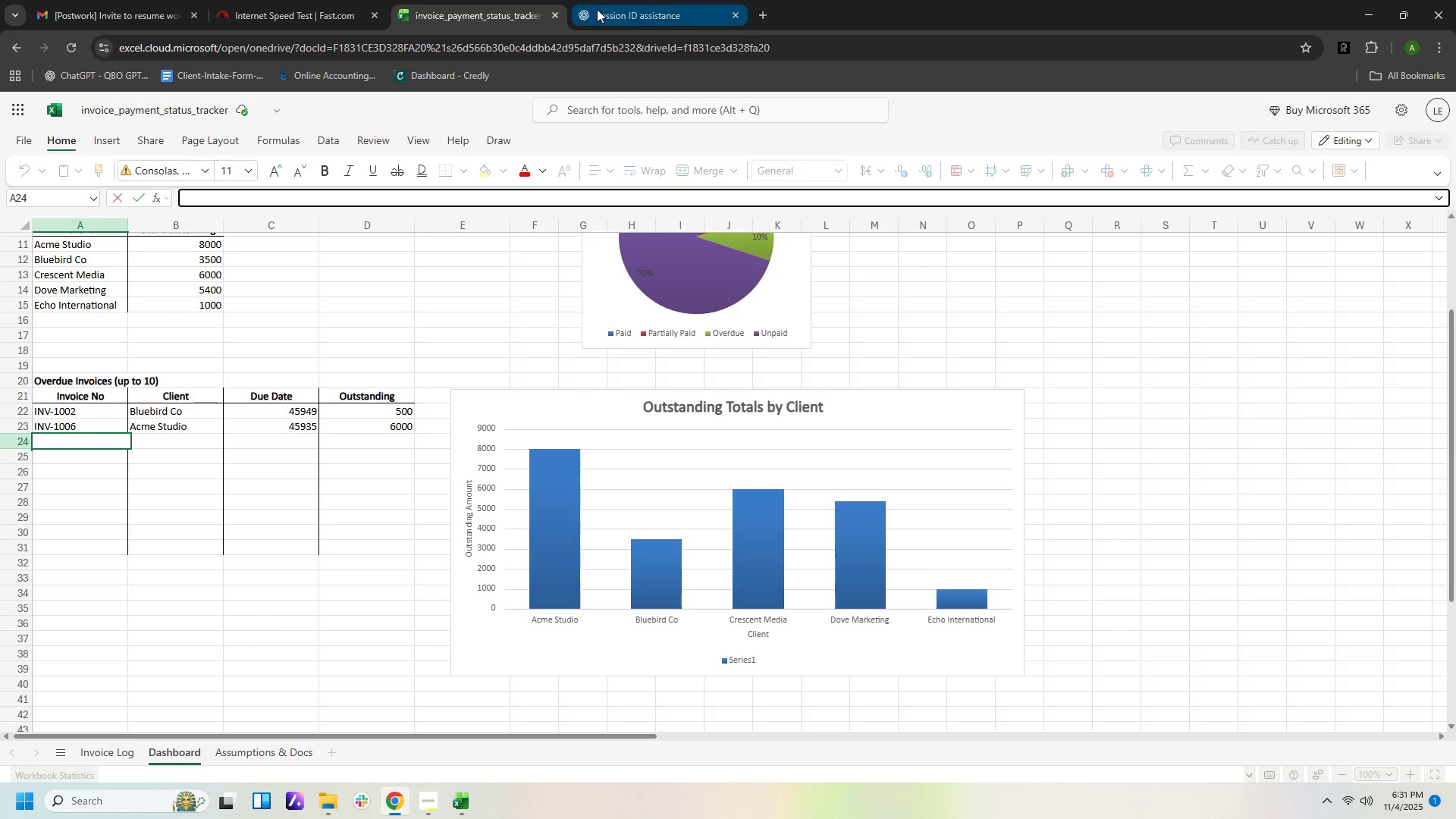 
left_click([606, 17])
 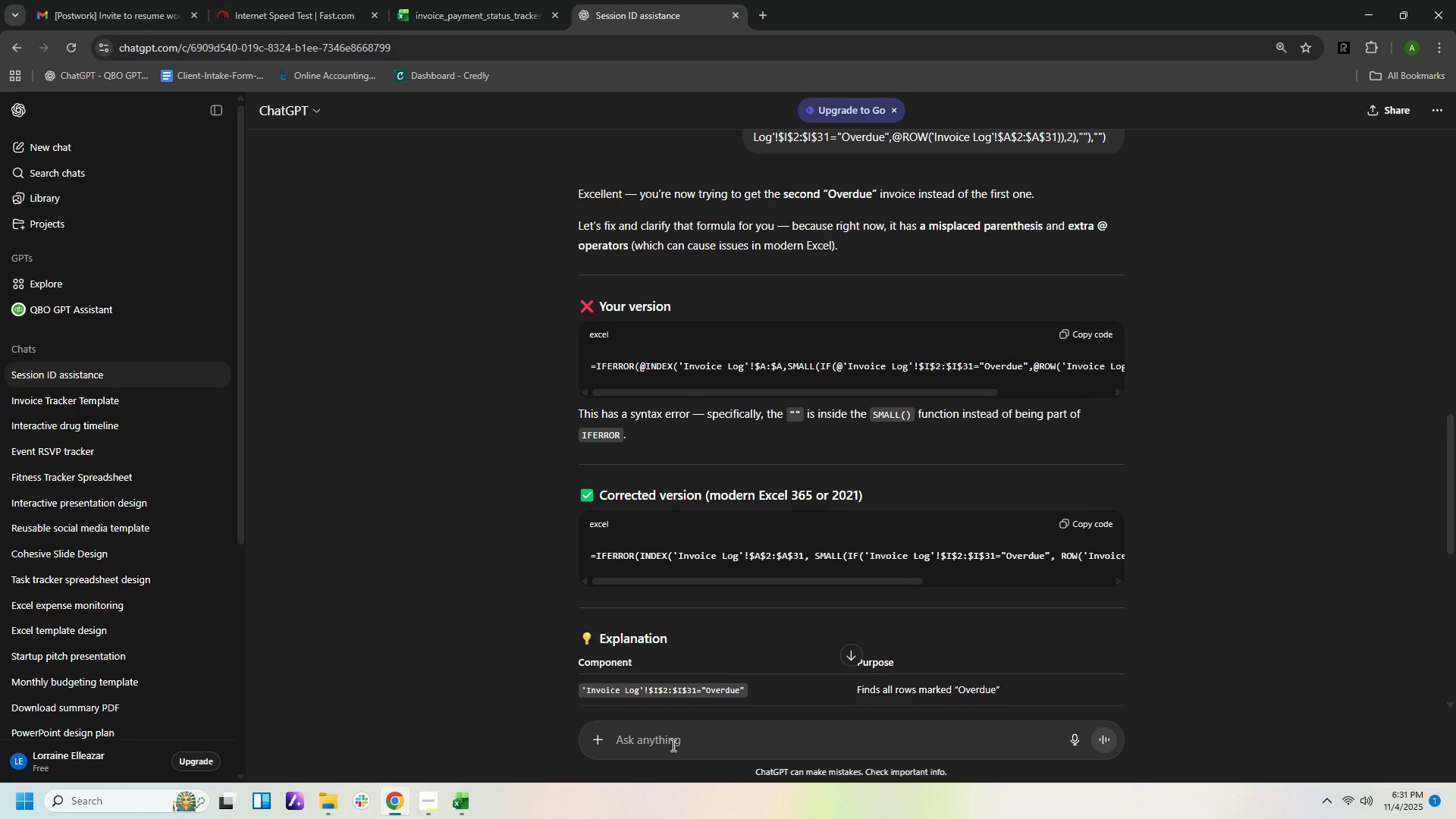 
left_click([672, 740])
 